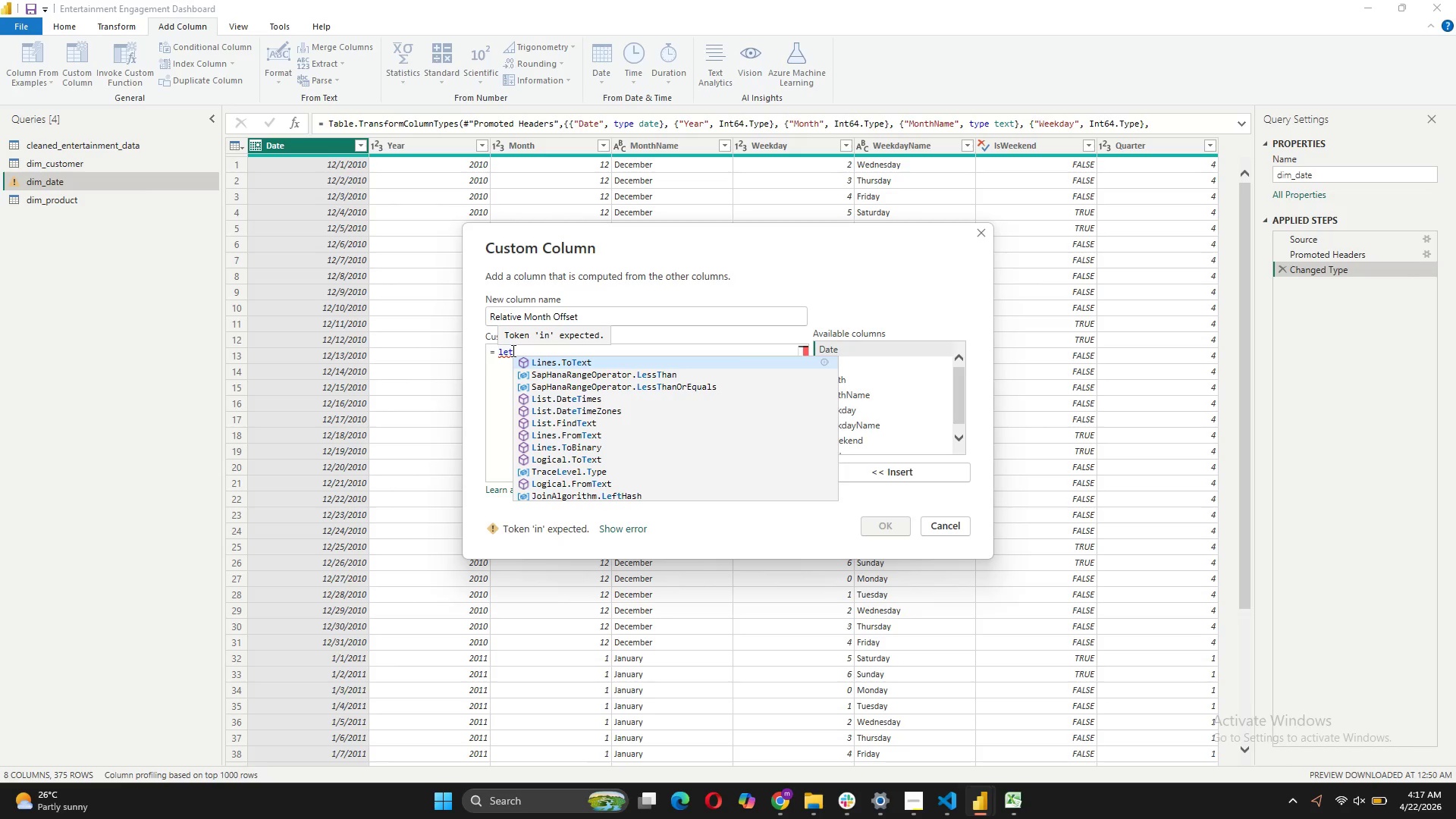 
key(Space)
 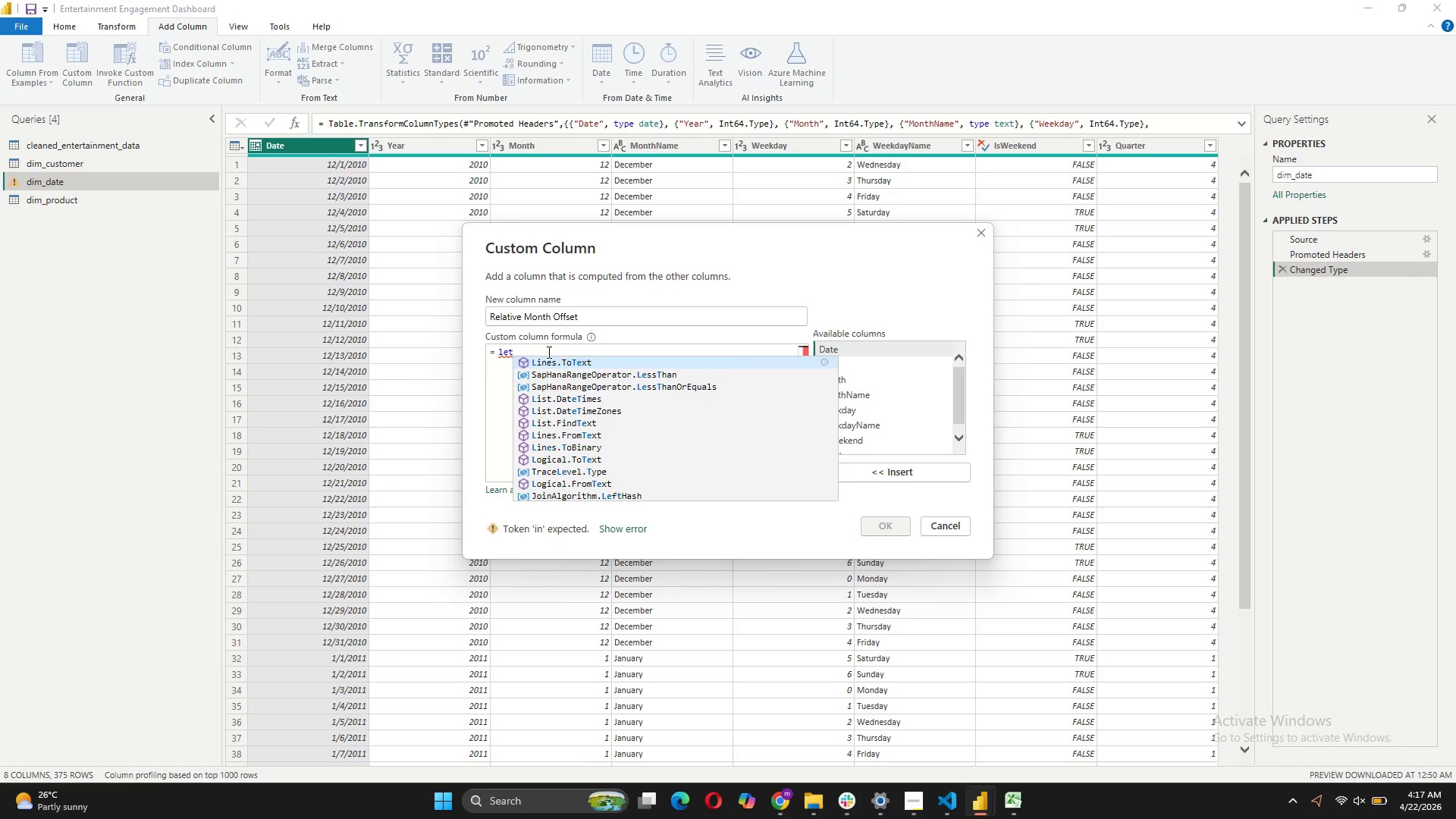 
type(in)
 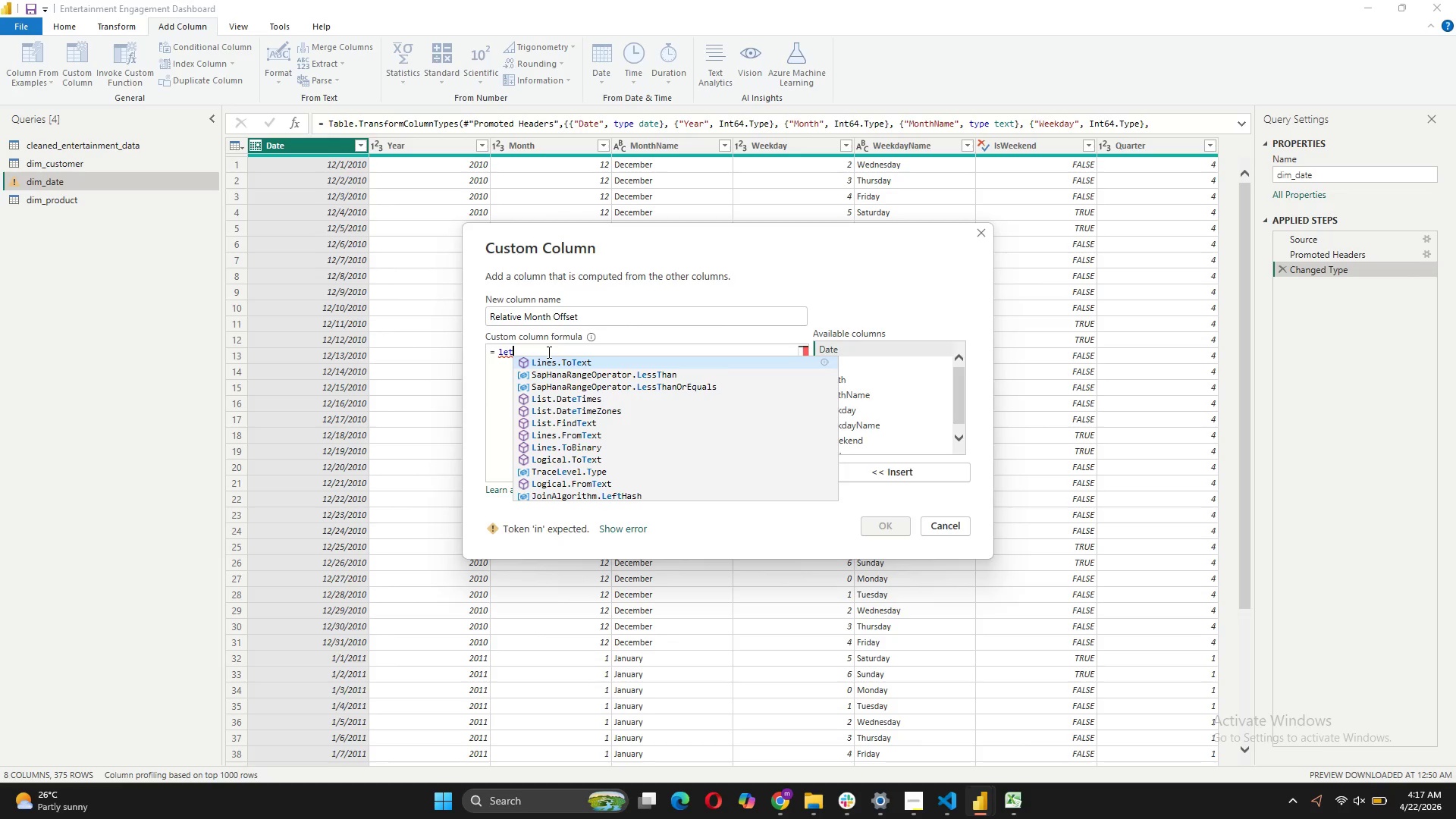 
double_click([548, 352])
 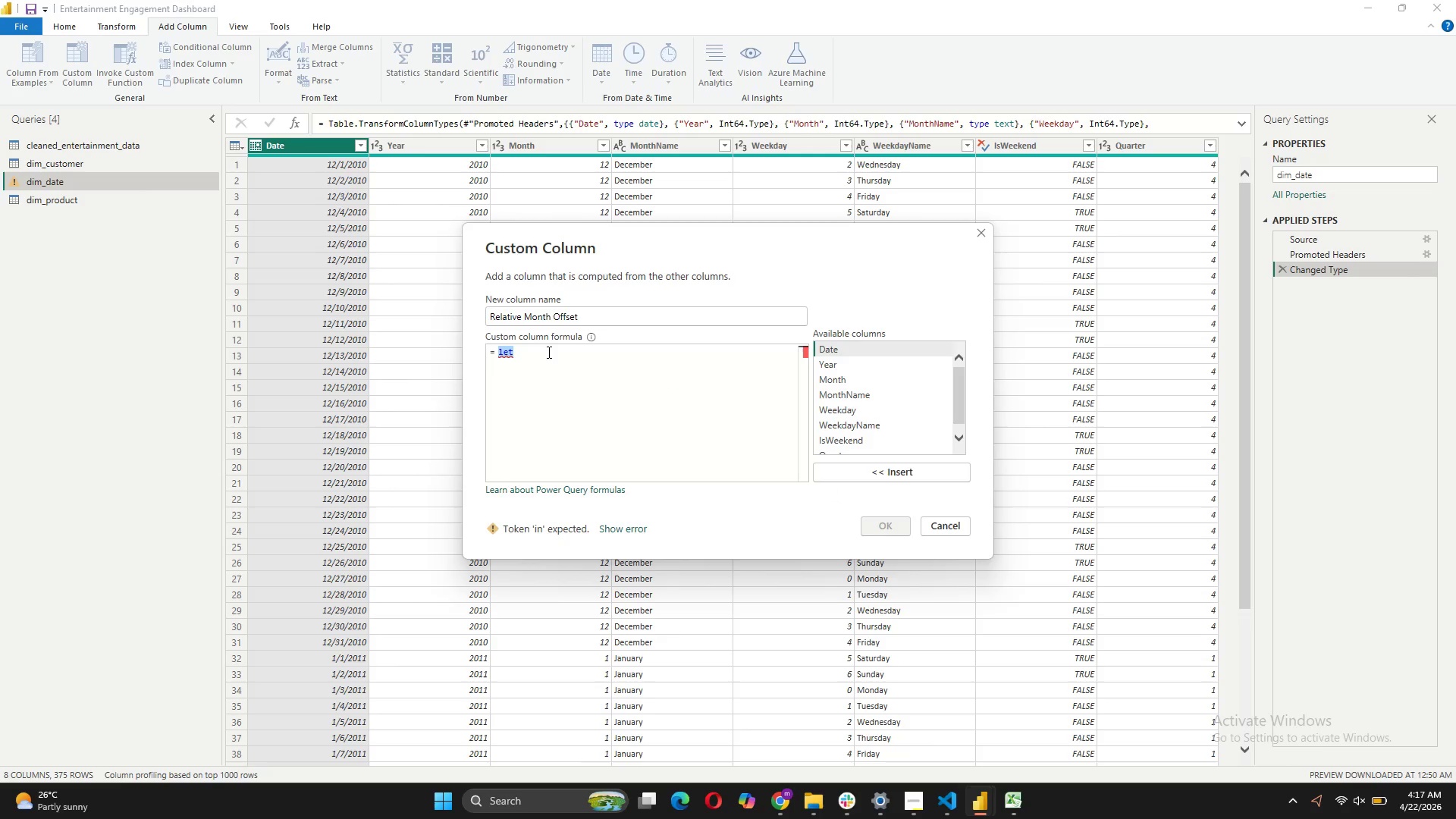 
left_click([548, 352])
 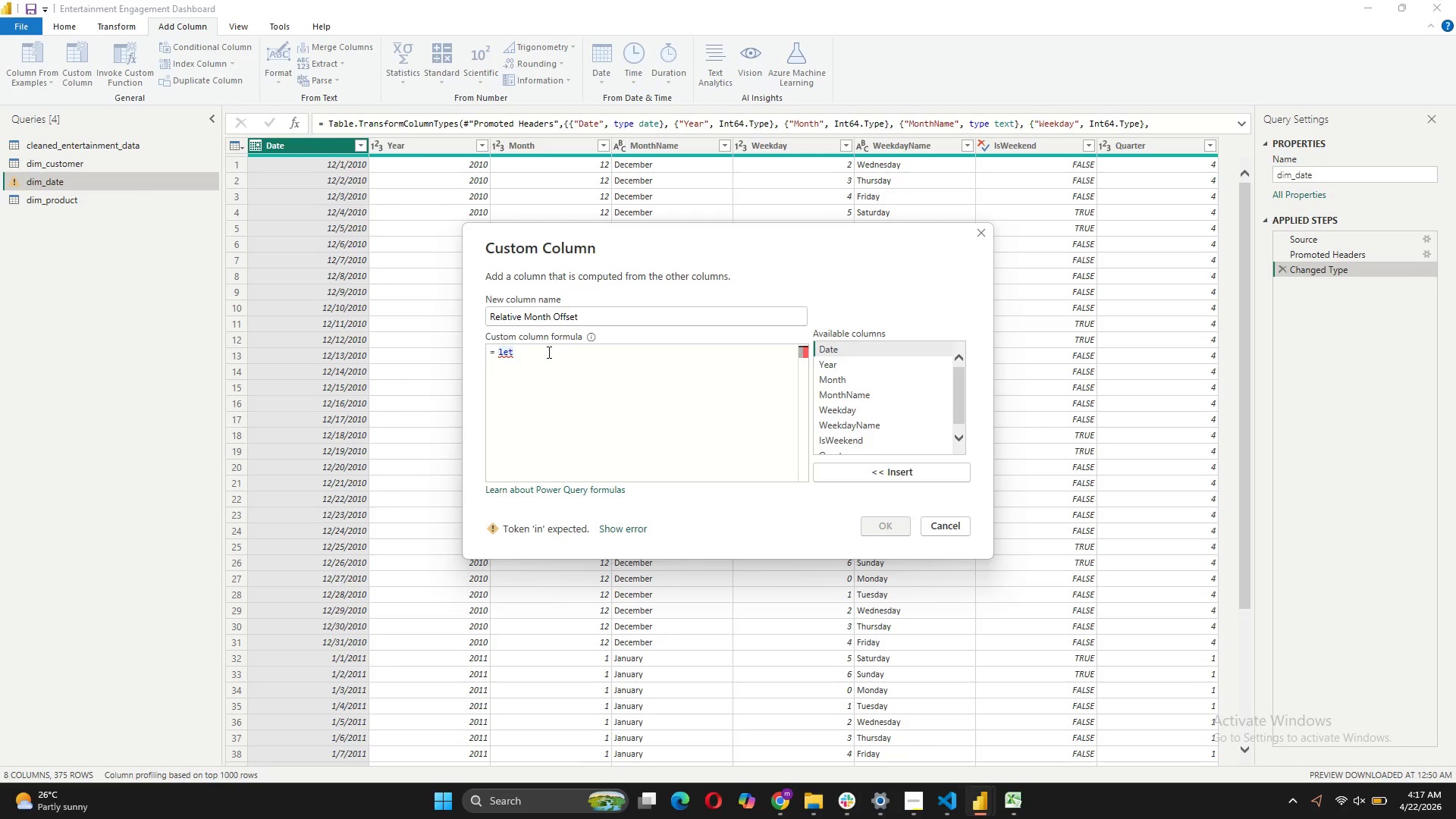 
key(Shift+ShiftRight)
 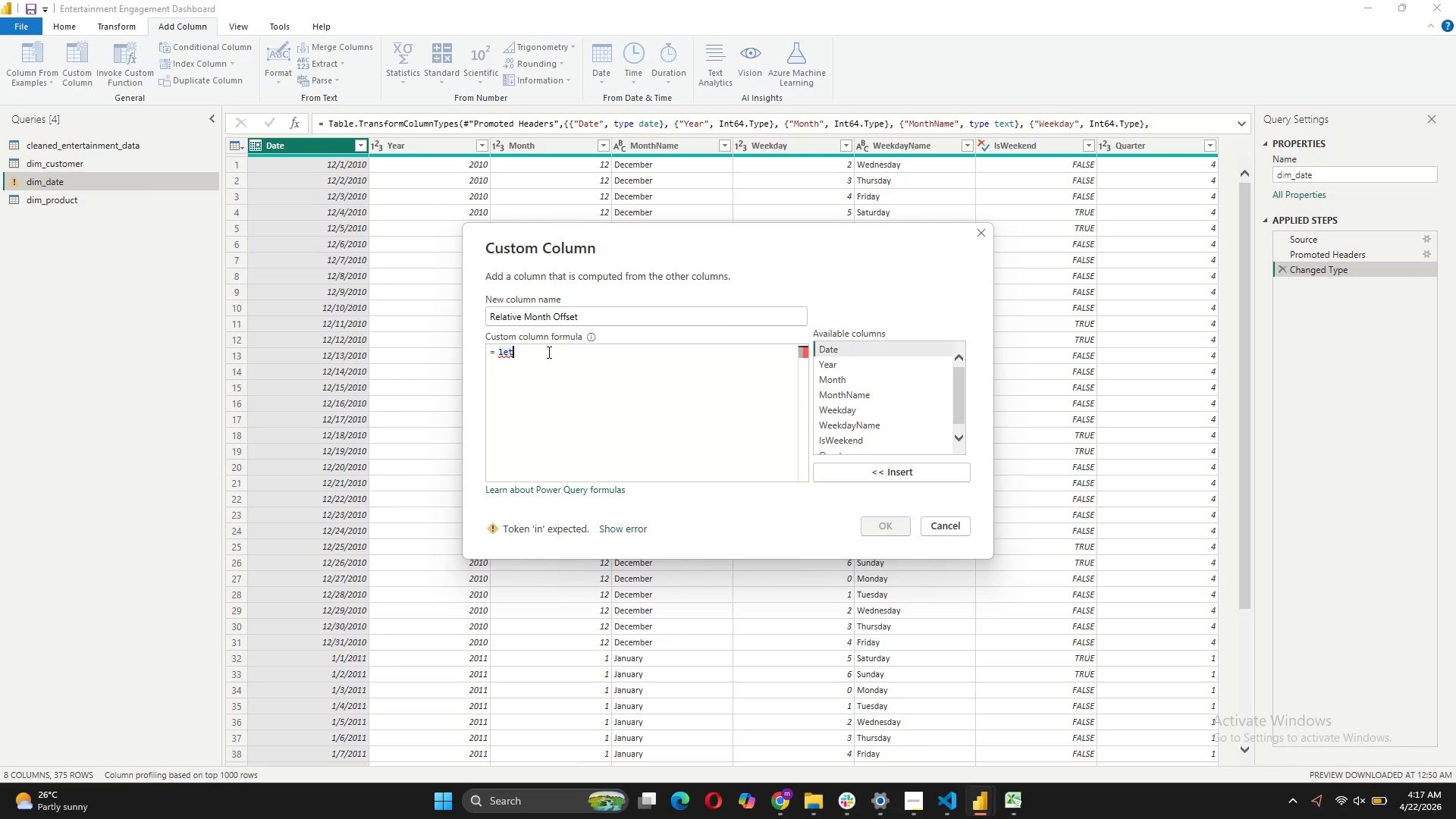 
key(Shift+Enter)
 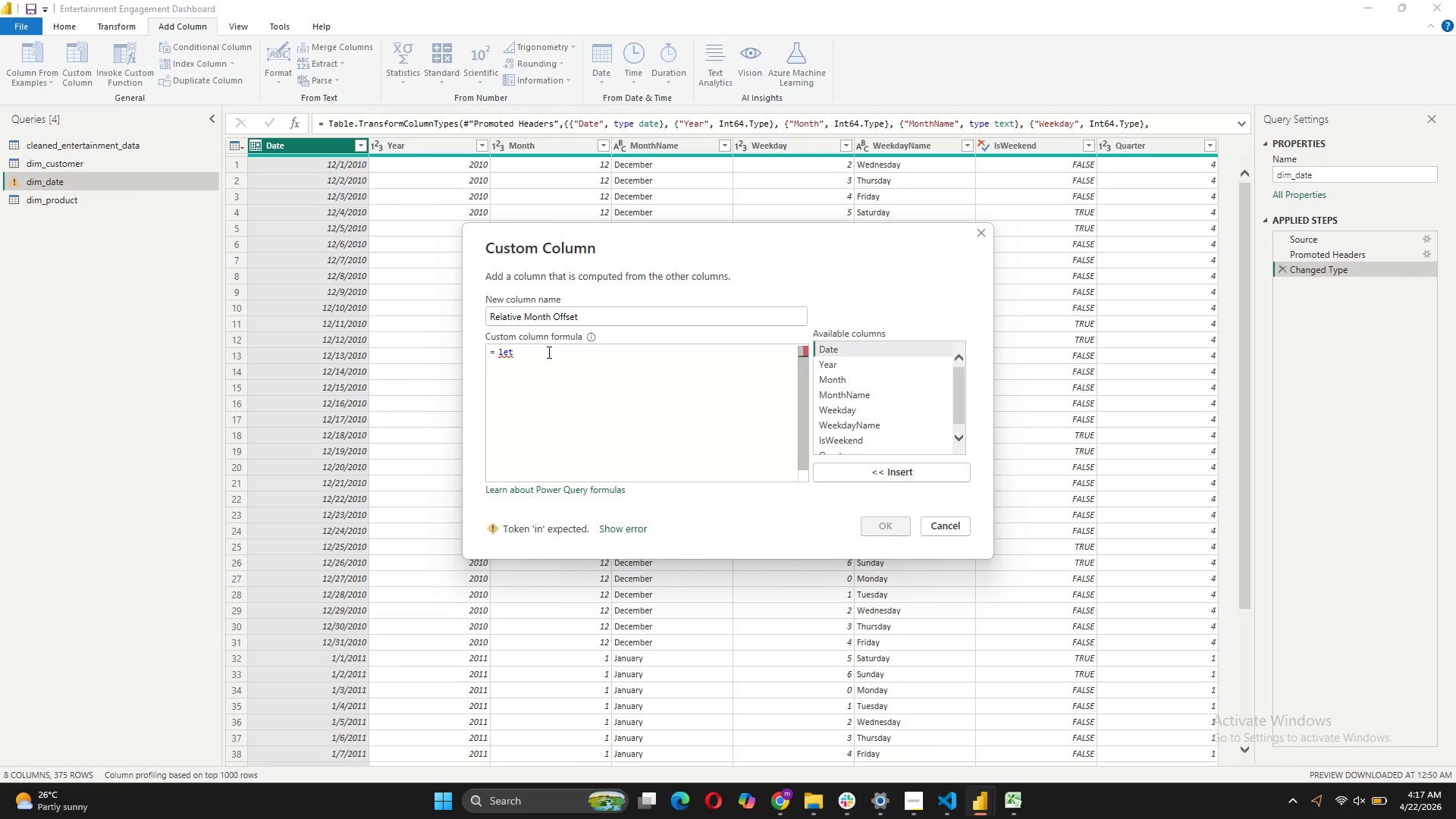 
key(Tab)
 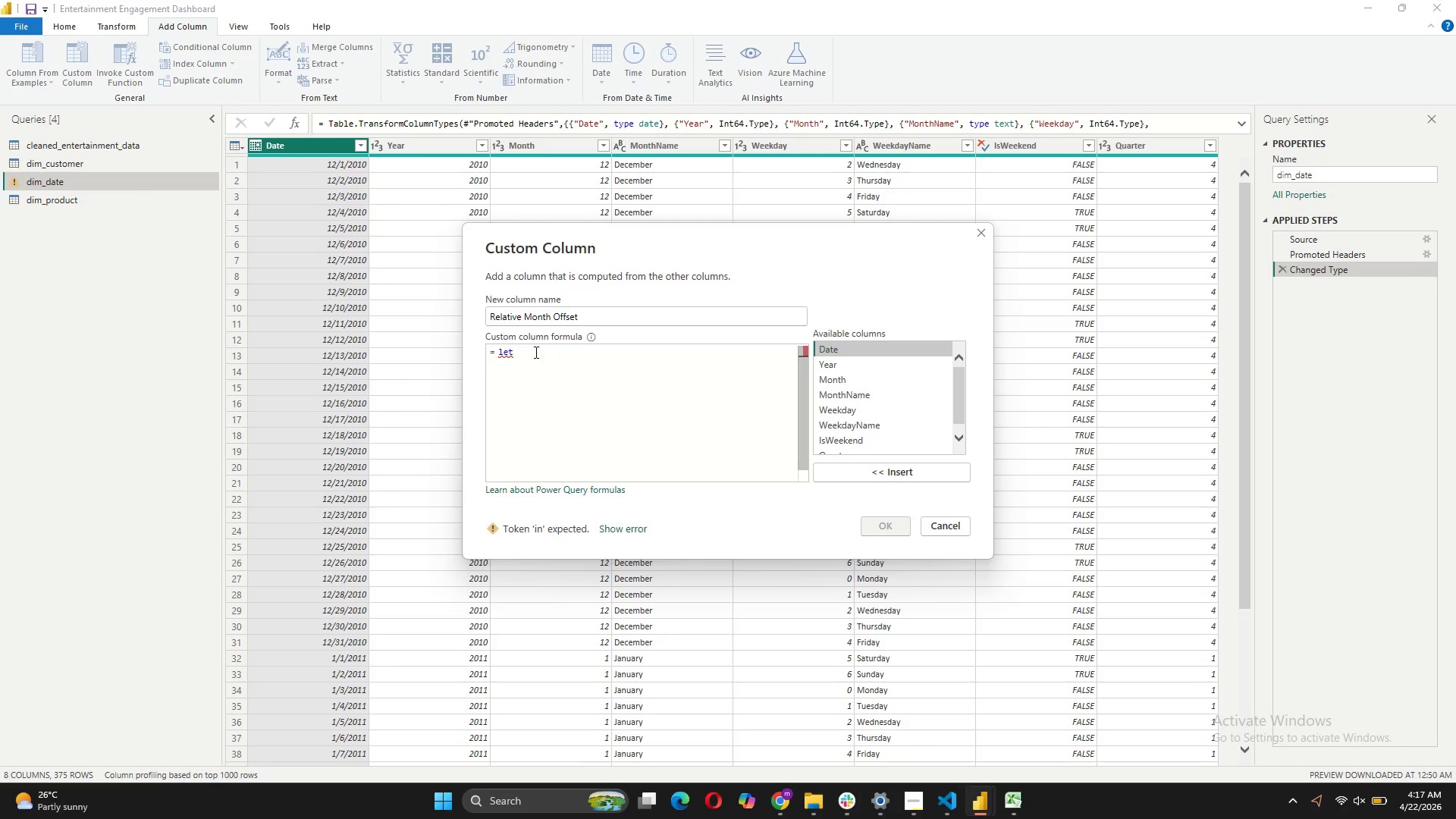 
left_click([512, 357])
 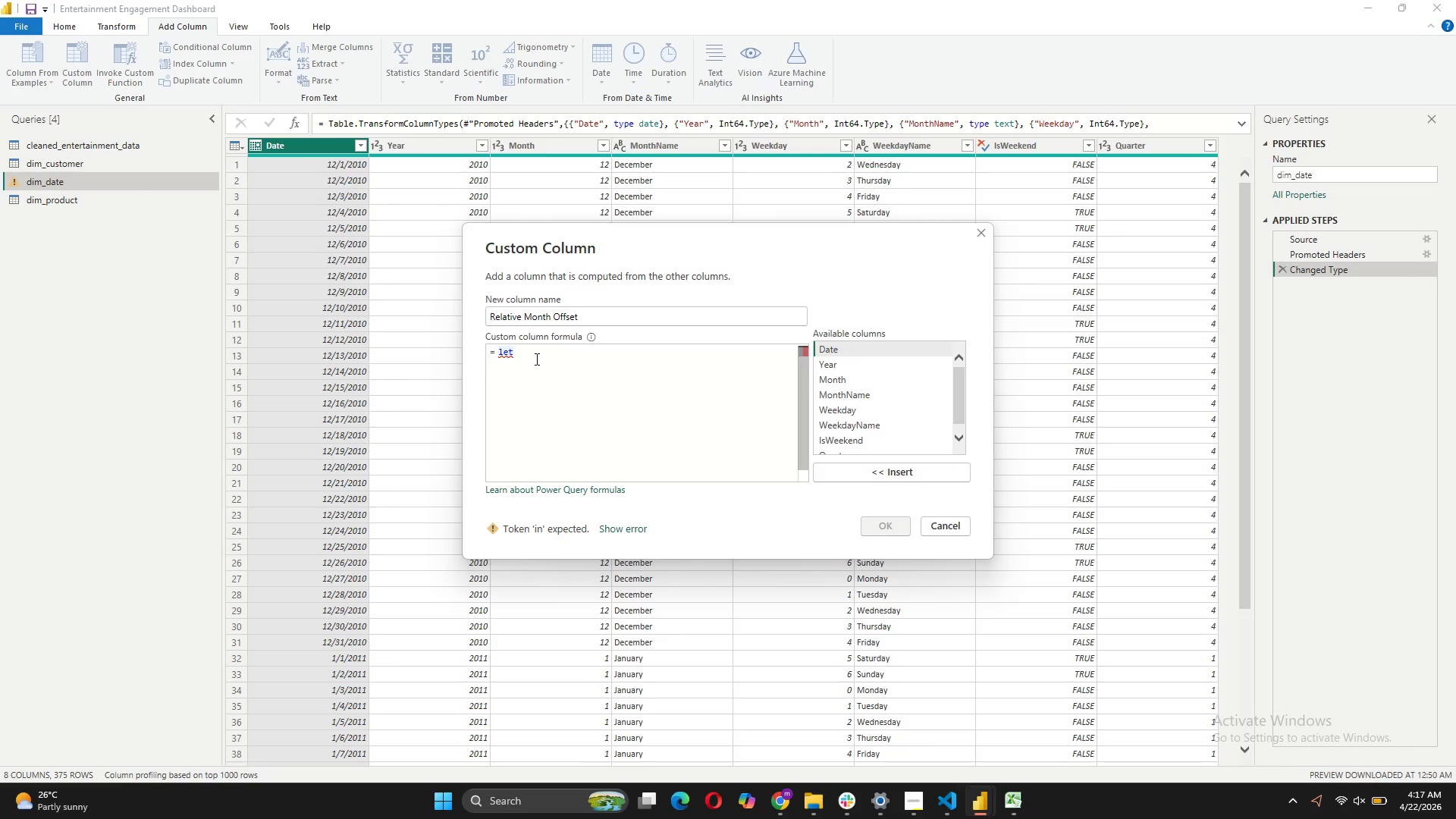 
key(Shift+ShiftRight)
 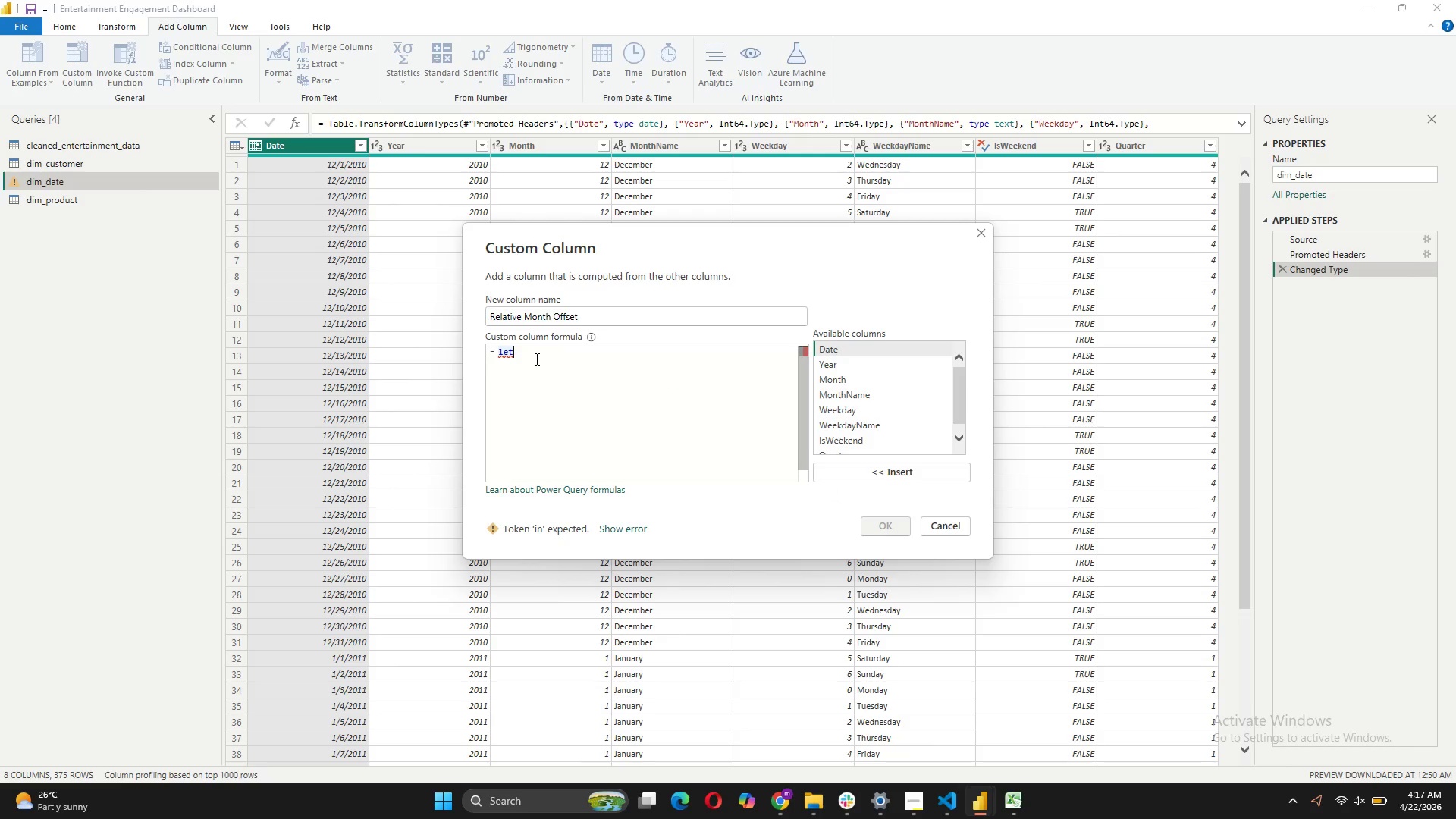 
key(Shift+Enter)
 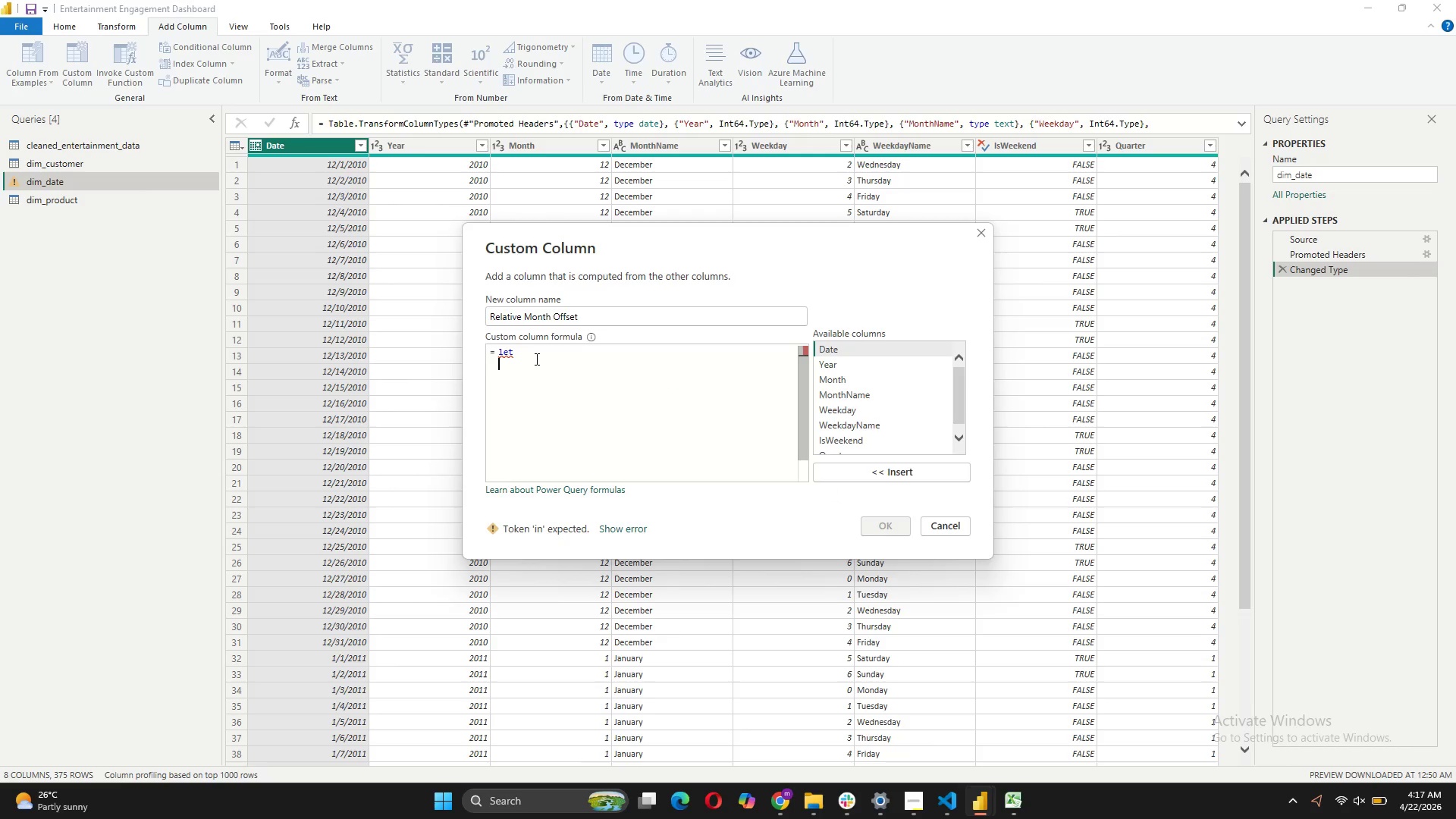 
type(  MinDate = List.Min)
 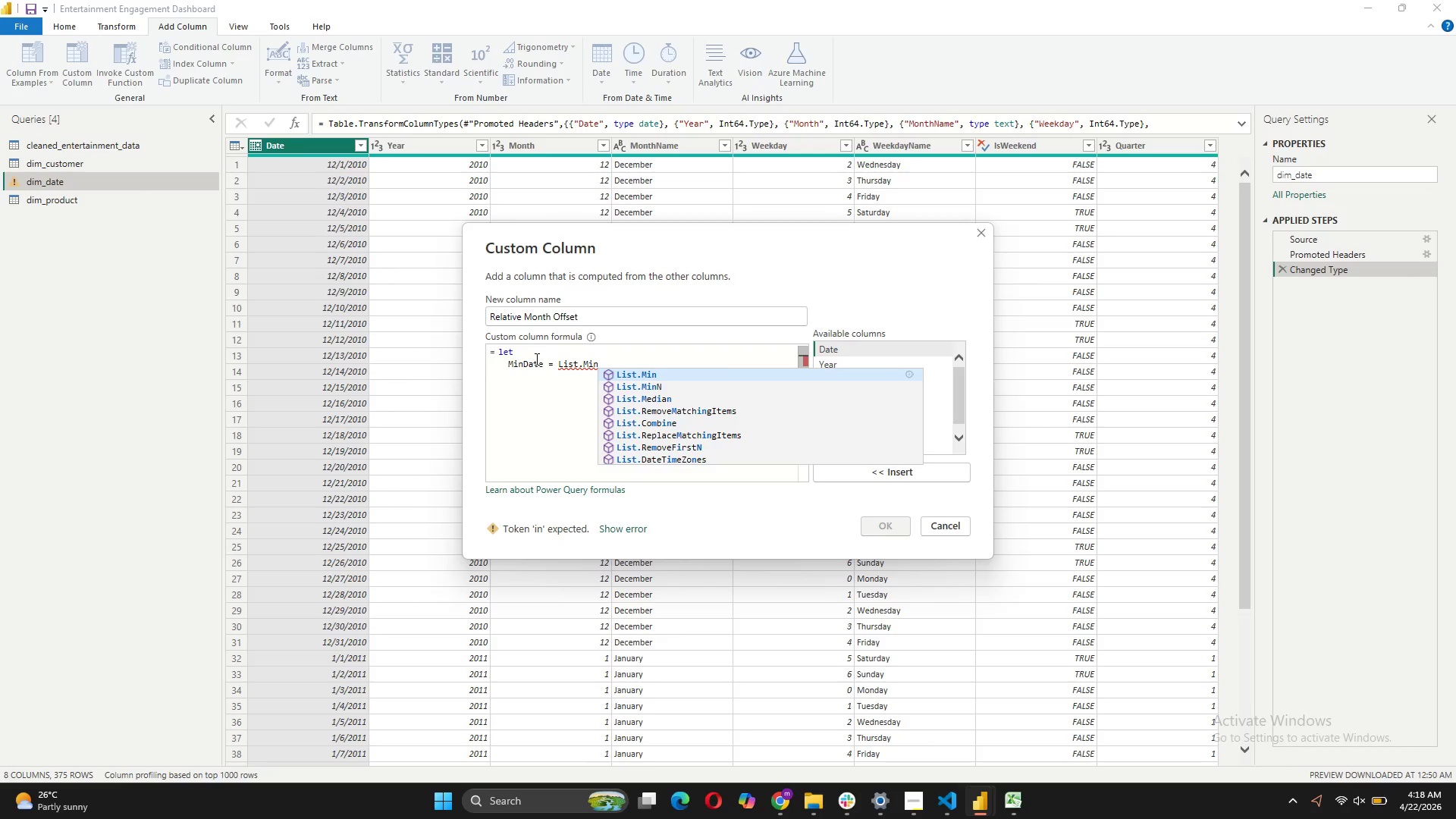 
wait(5.28)
 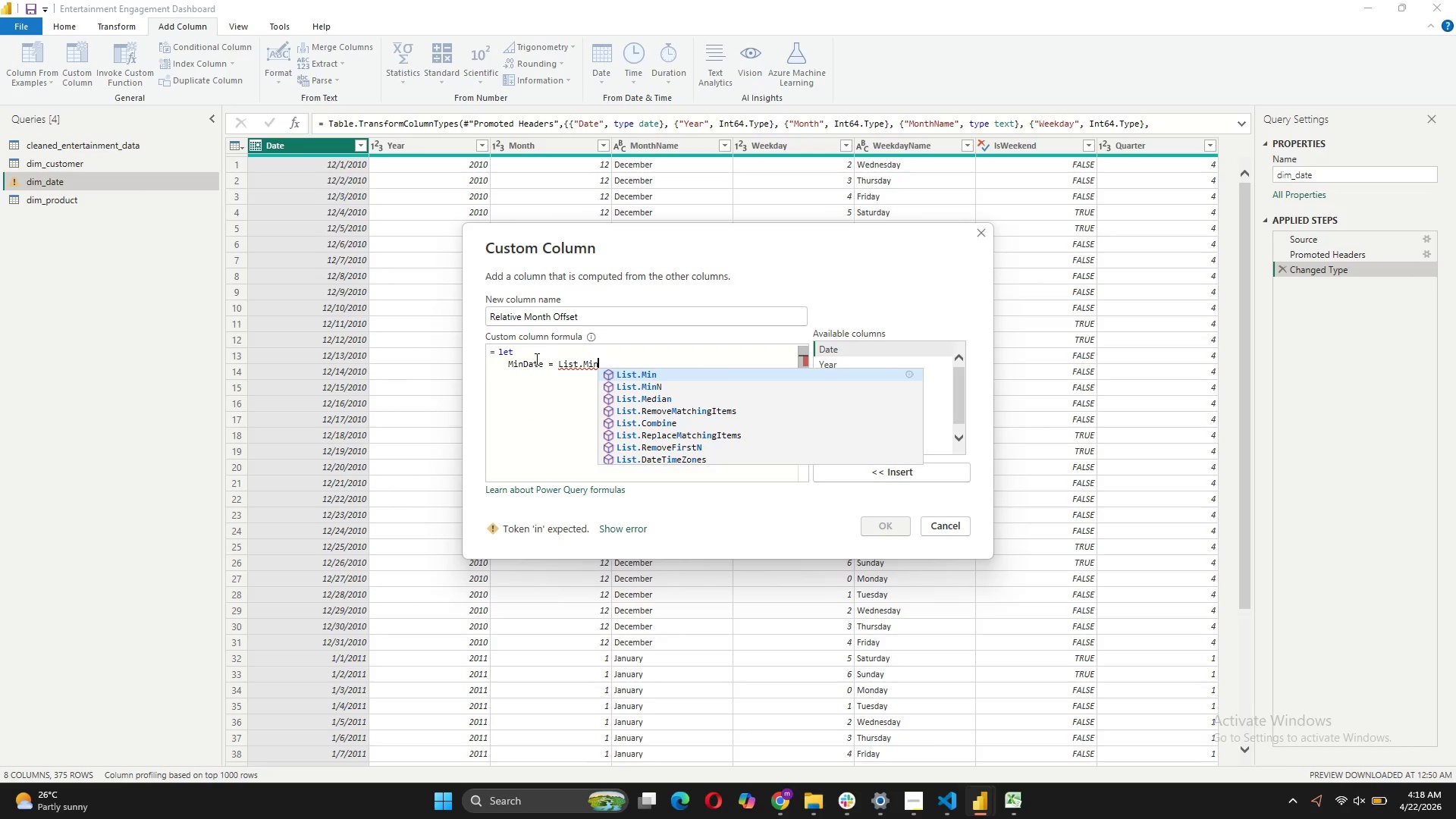 
key(Shift+9)
 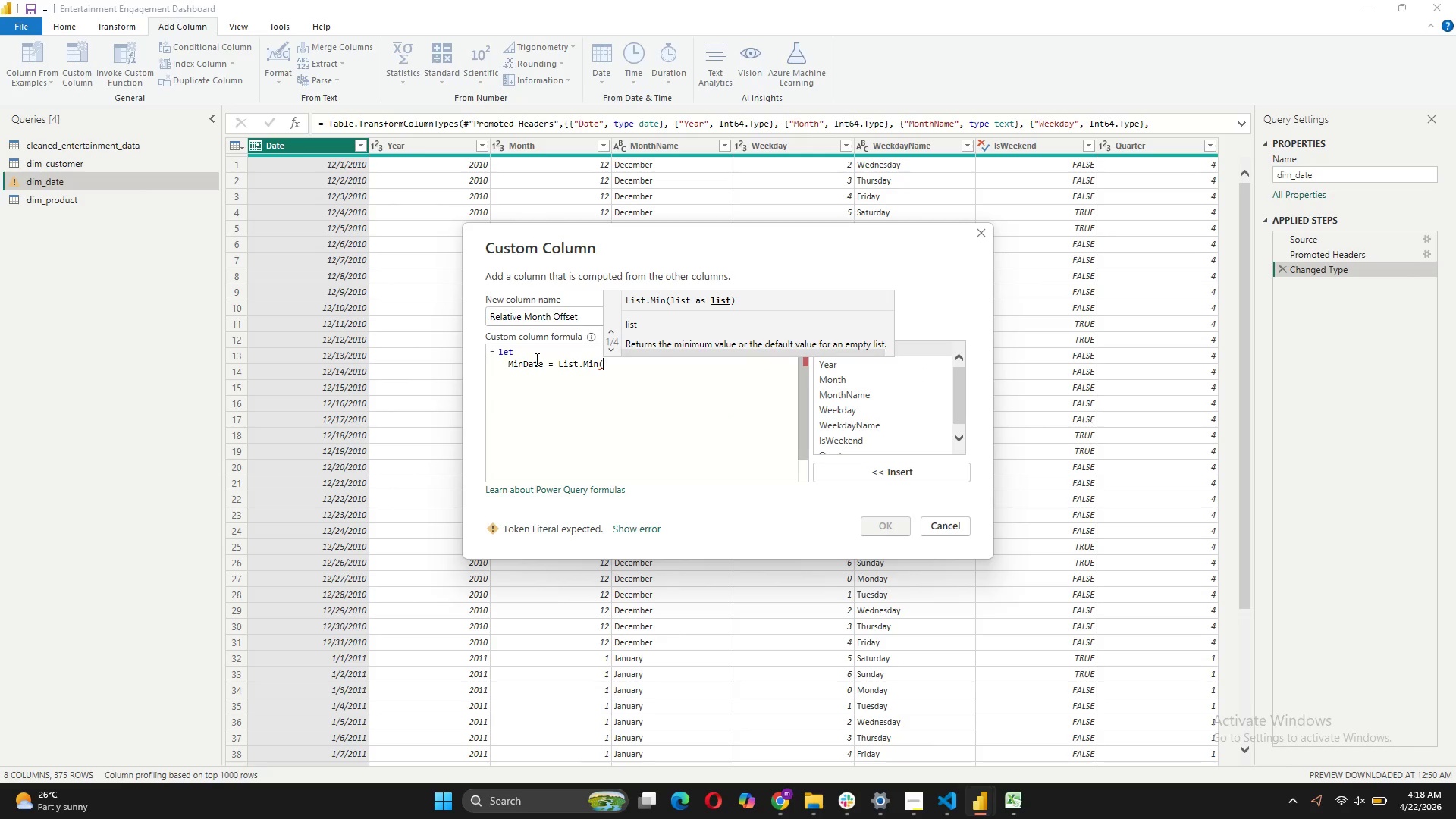 
key(BracketLeft)
 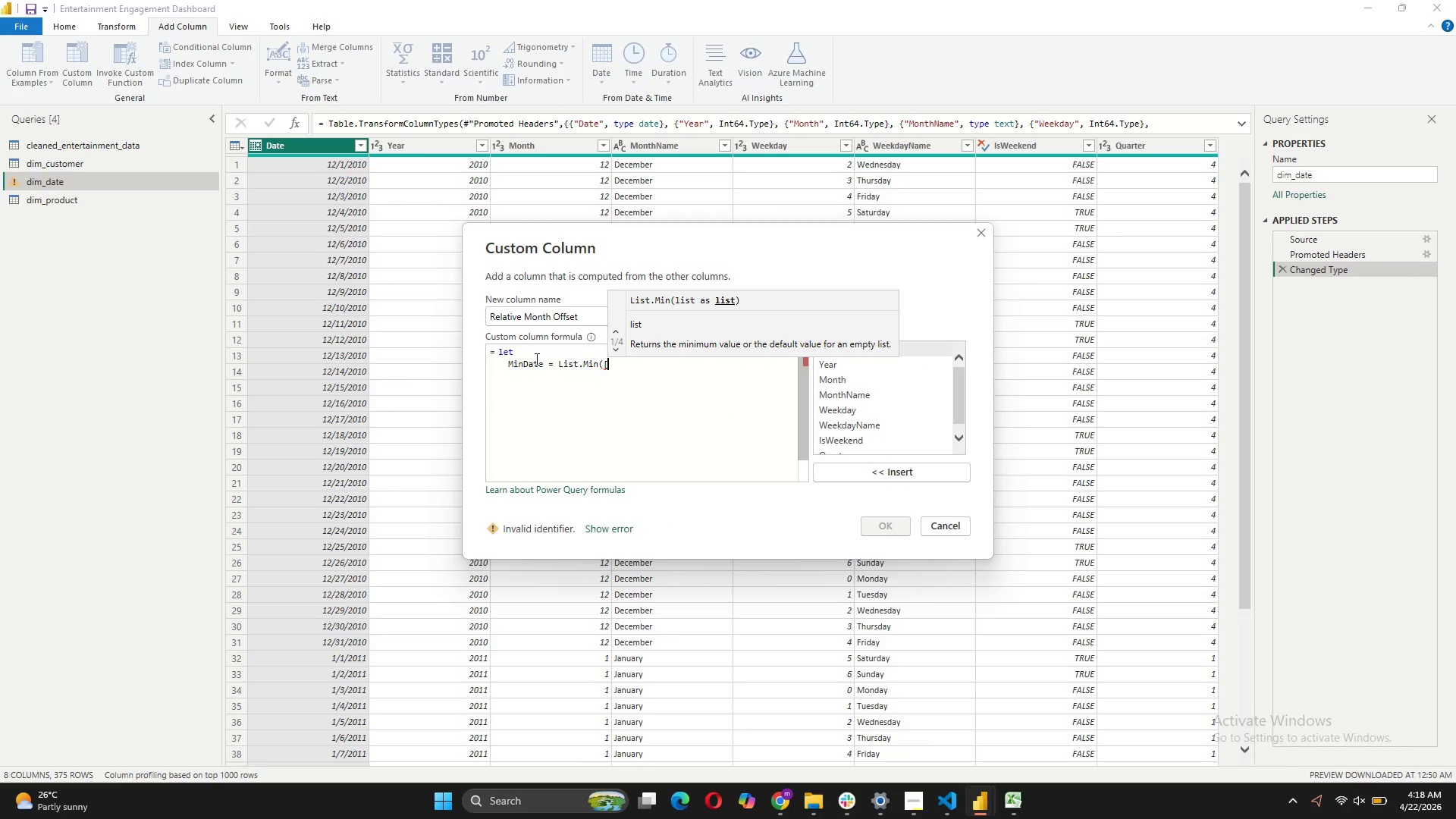 
key(BracketRight)
 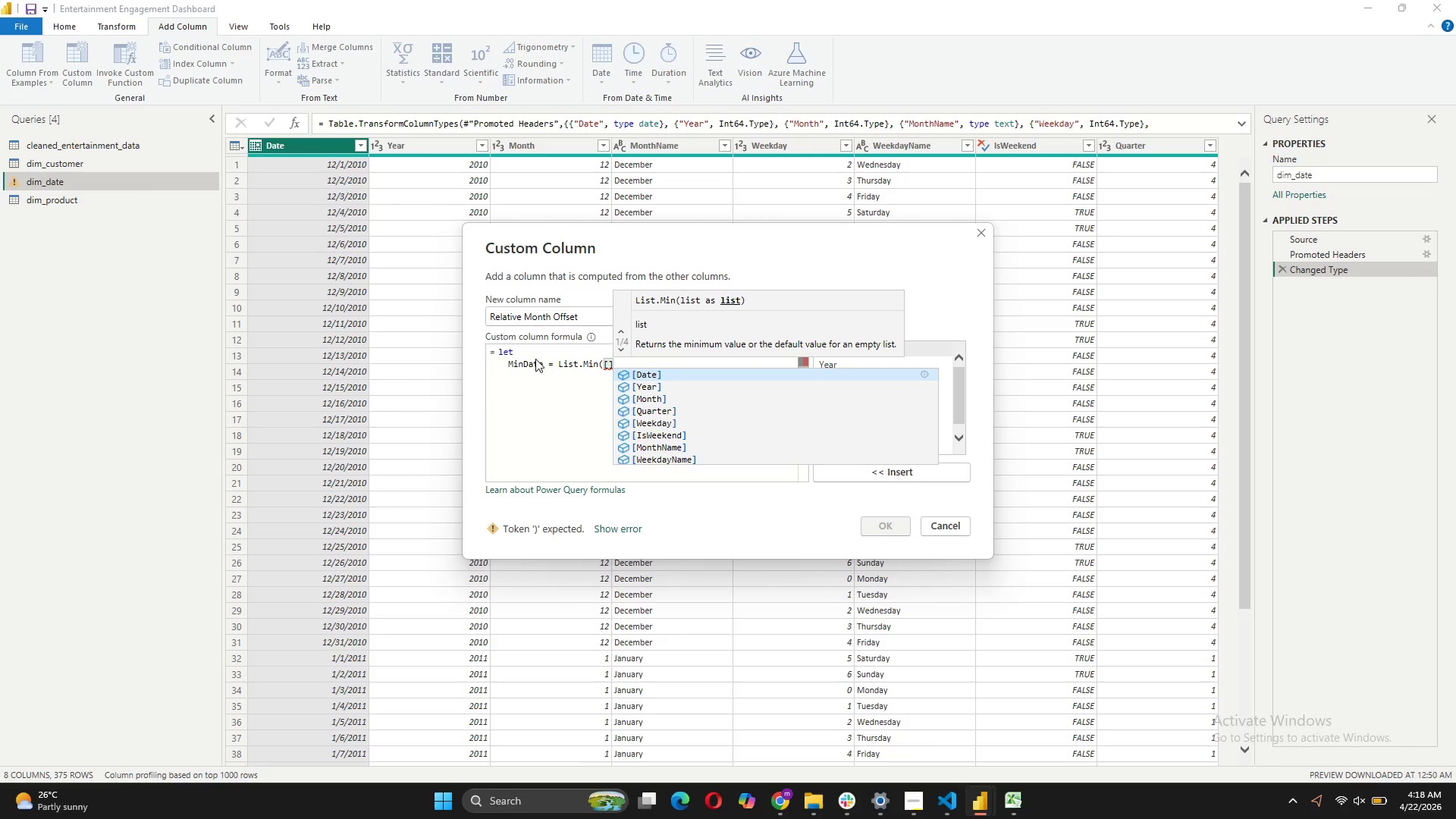 
key(ArrowLeft)
 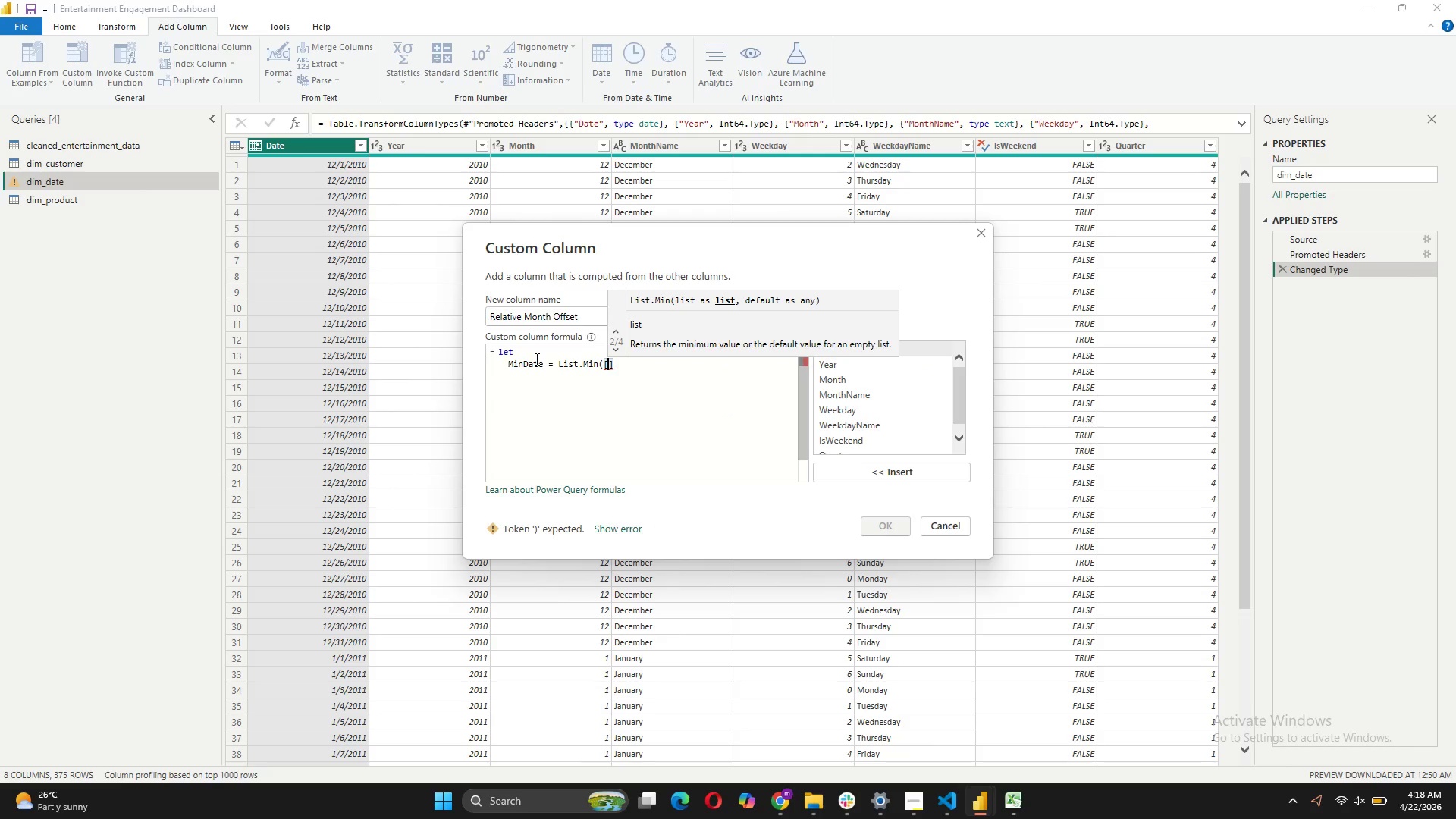 
type(date)
 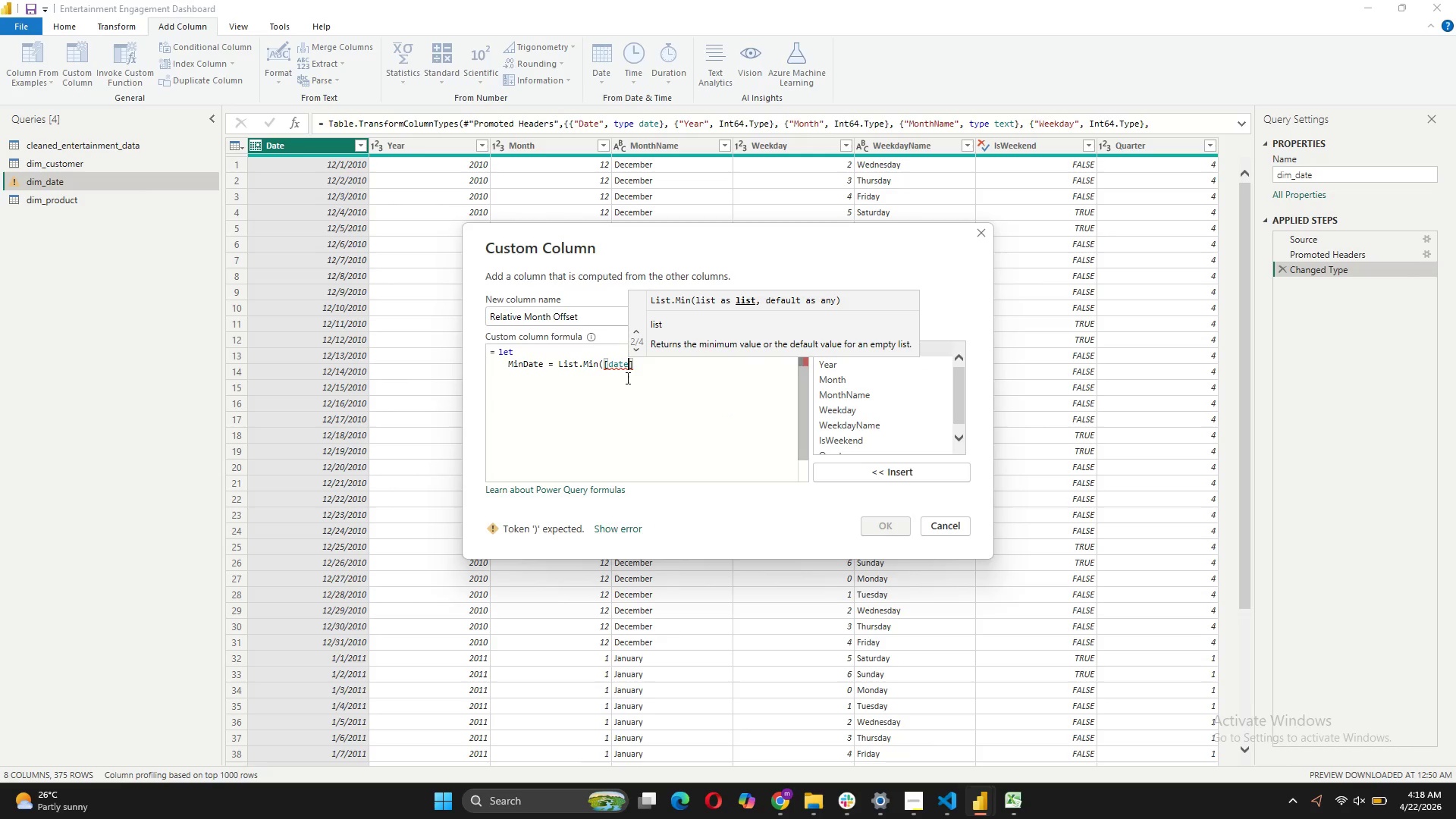 
left_click([613, 370])
 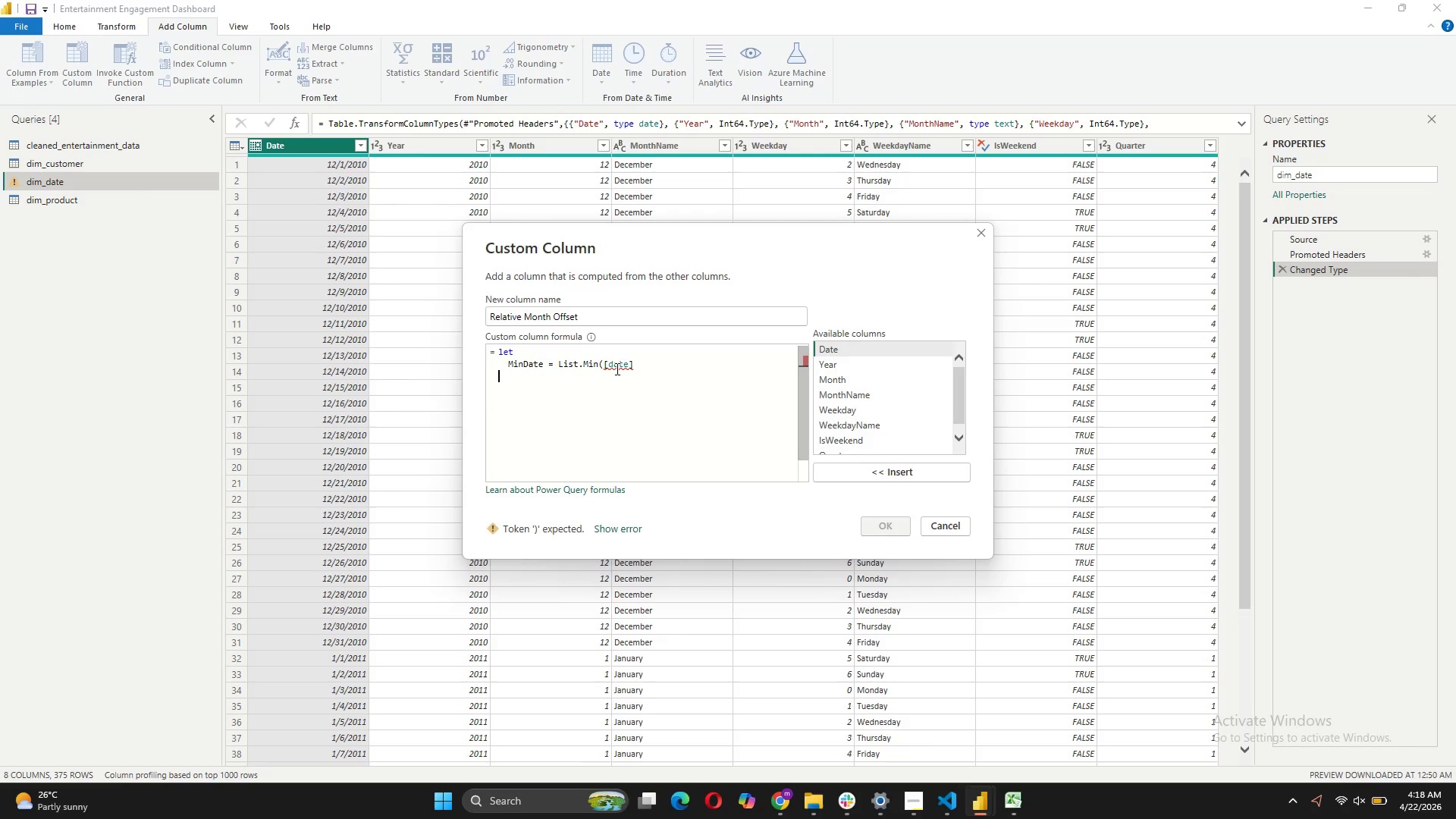 
left_click([615, 366])
 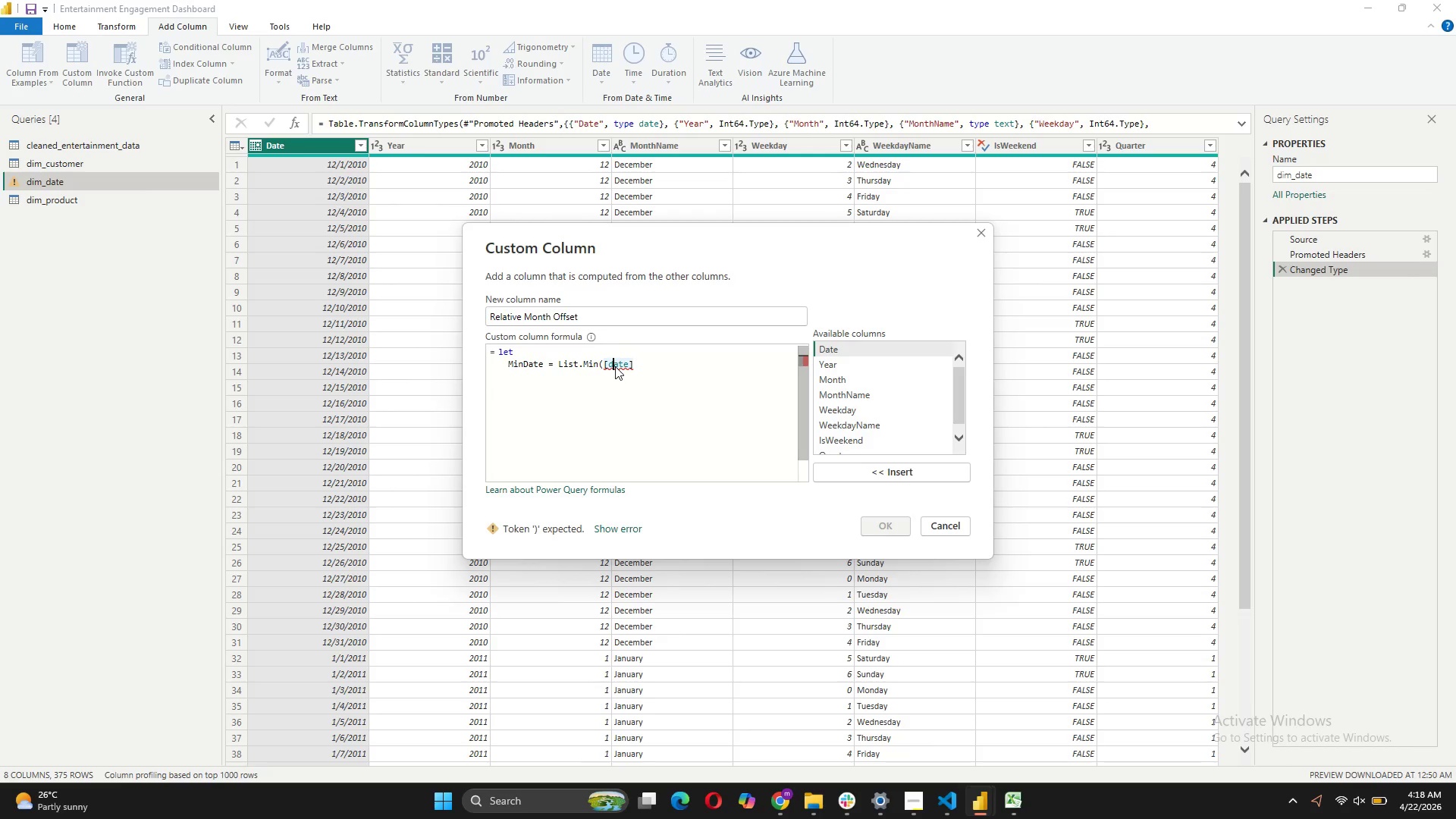 
key(Backspace)
 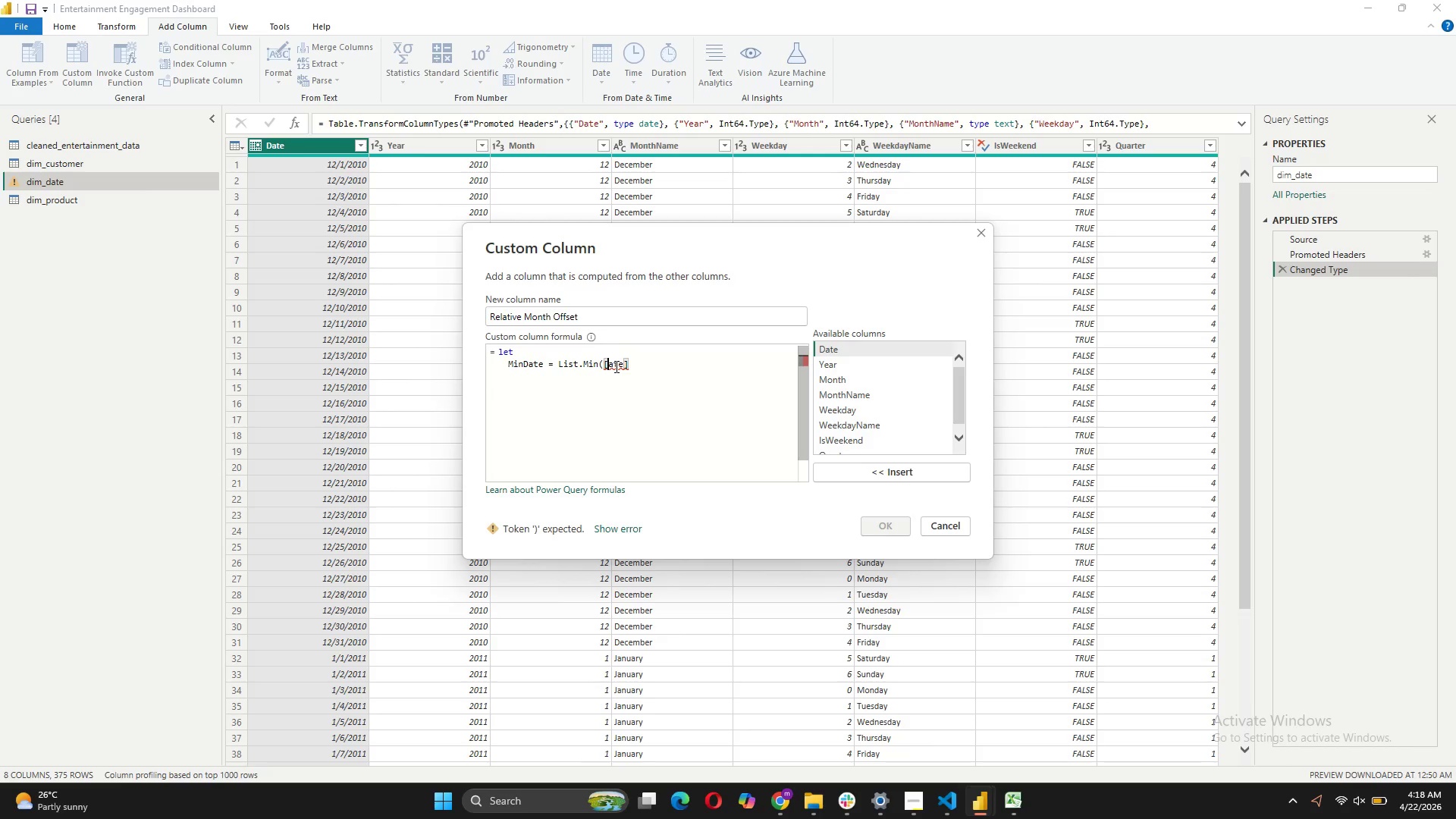 
key(CapsLock)
 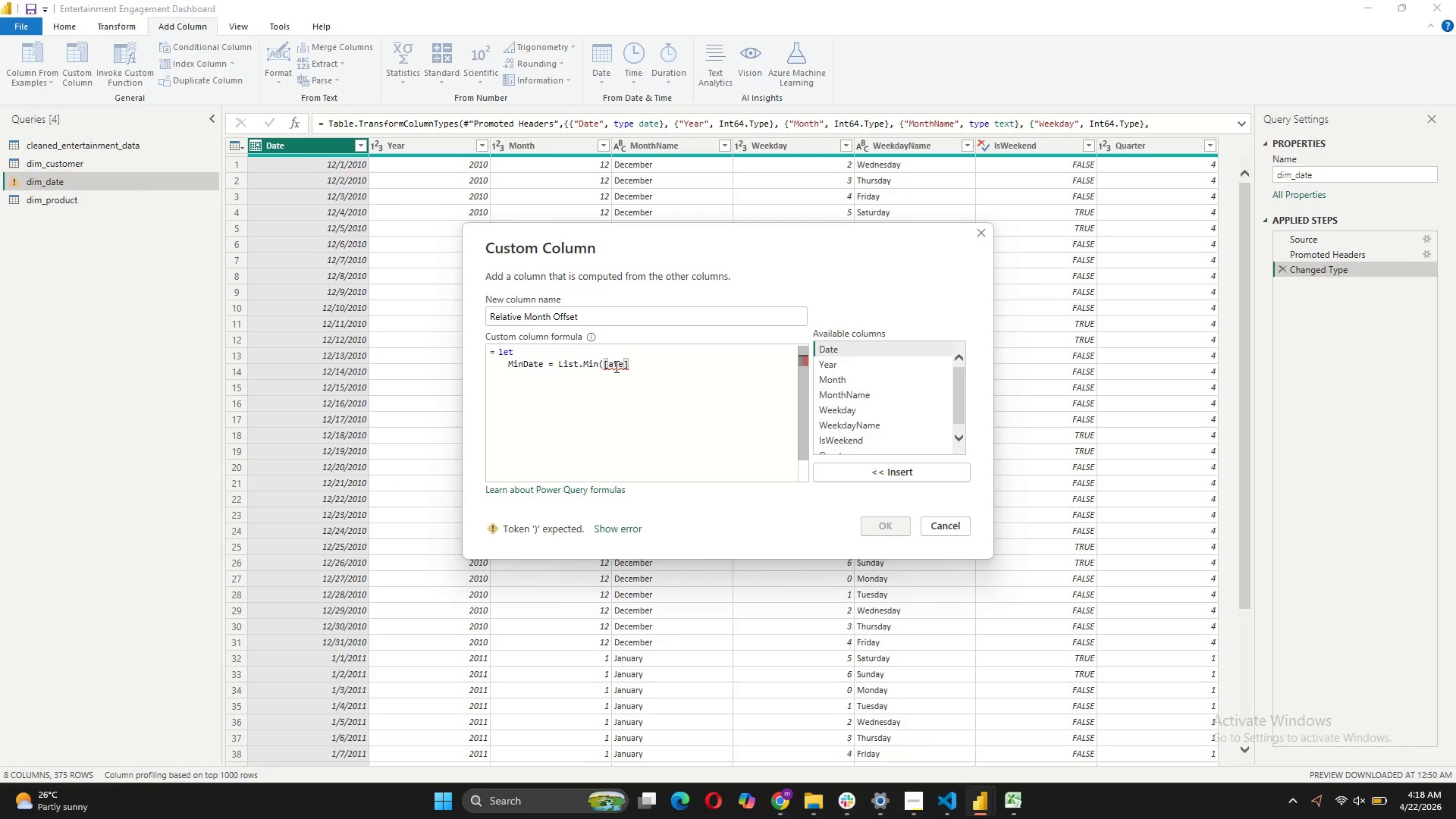 
key(D)
 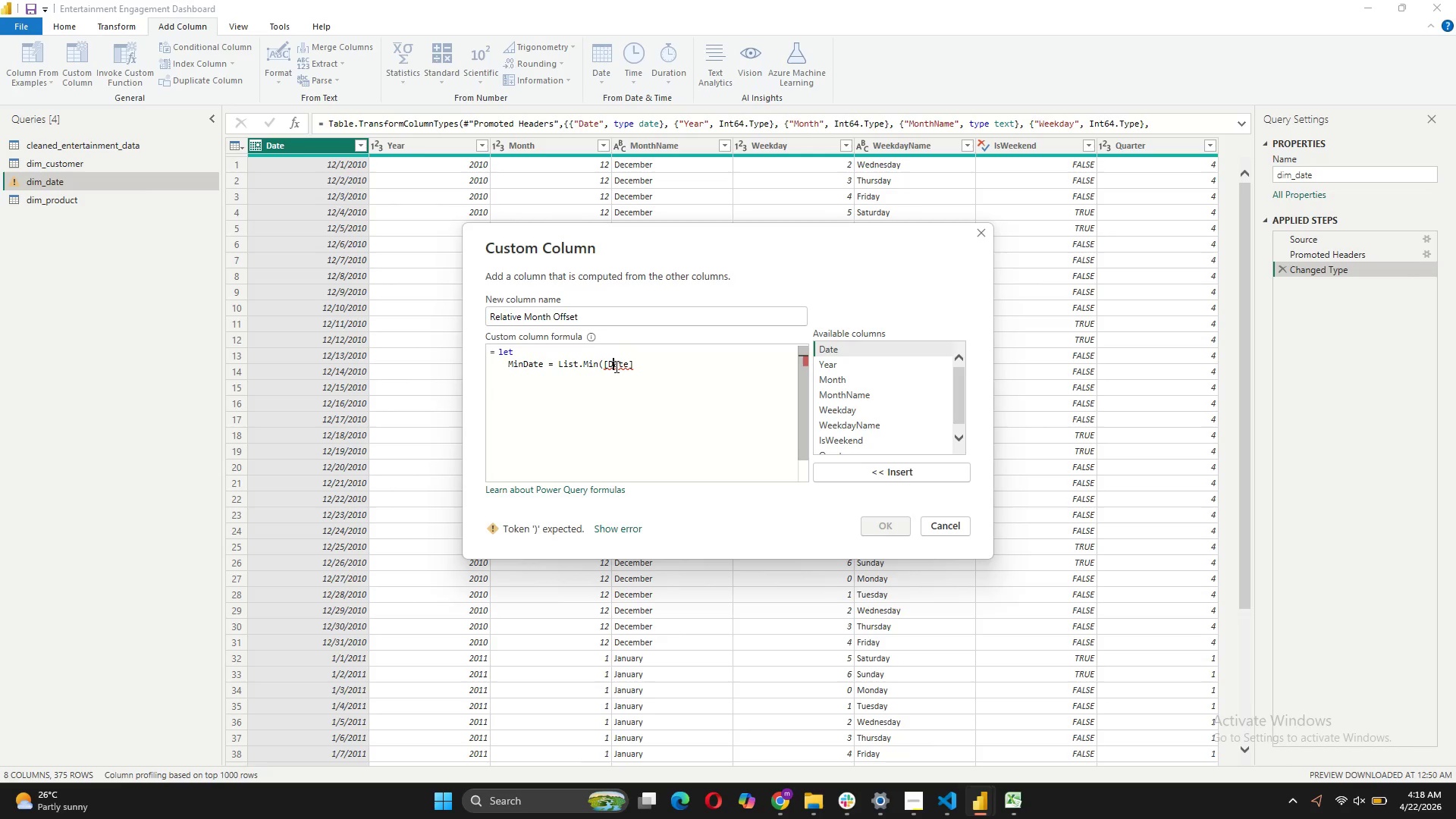 
key(CapsLock)
 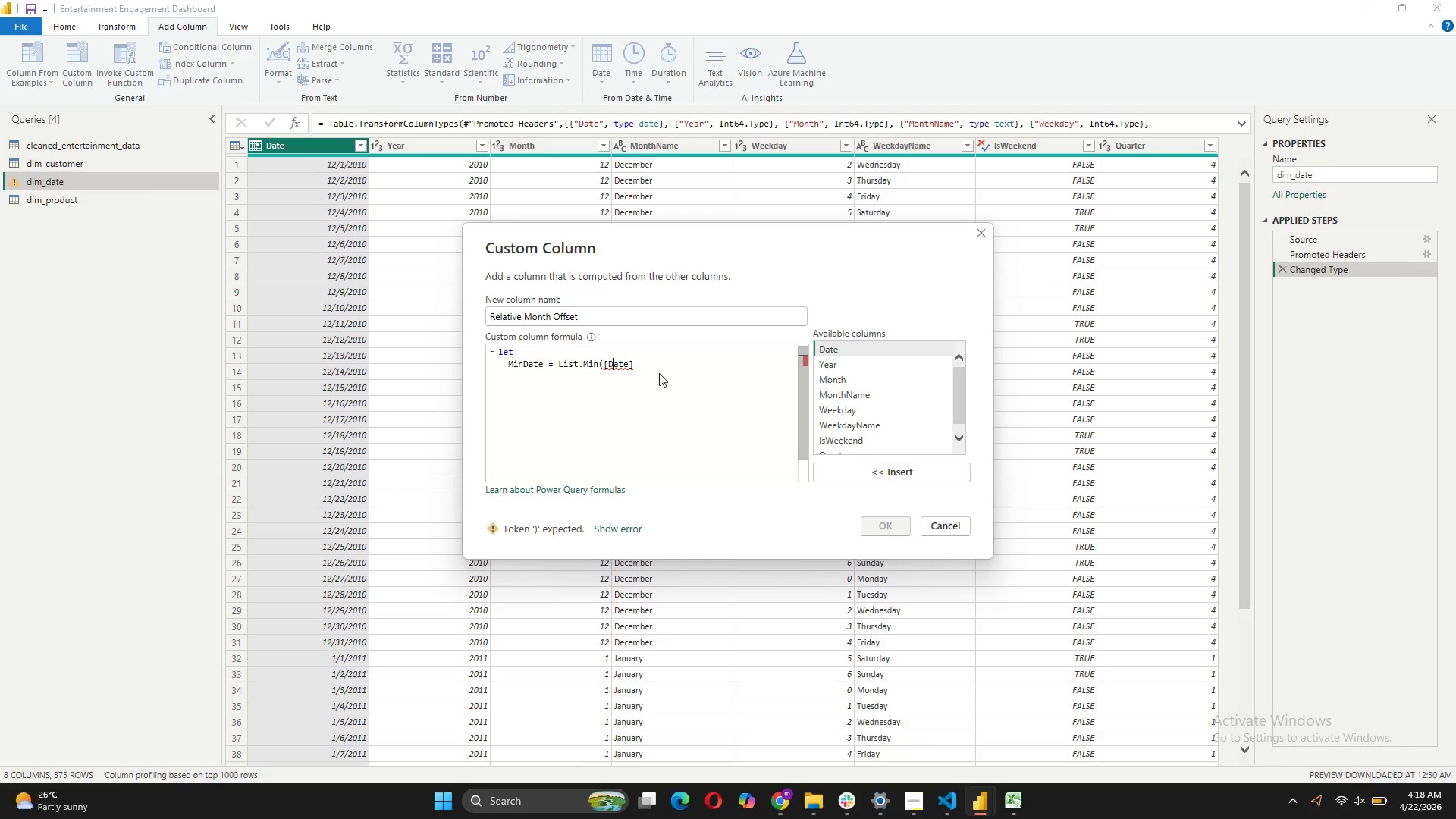 
left_click([654, 367])
 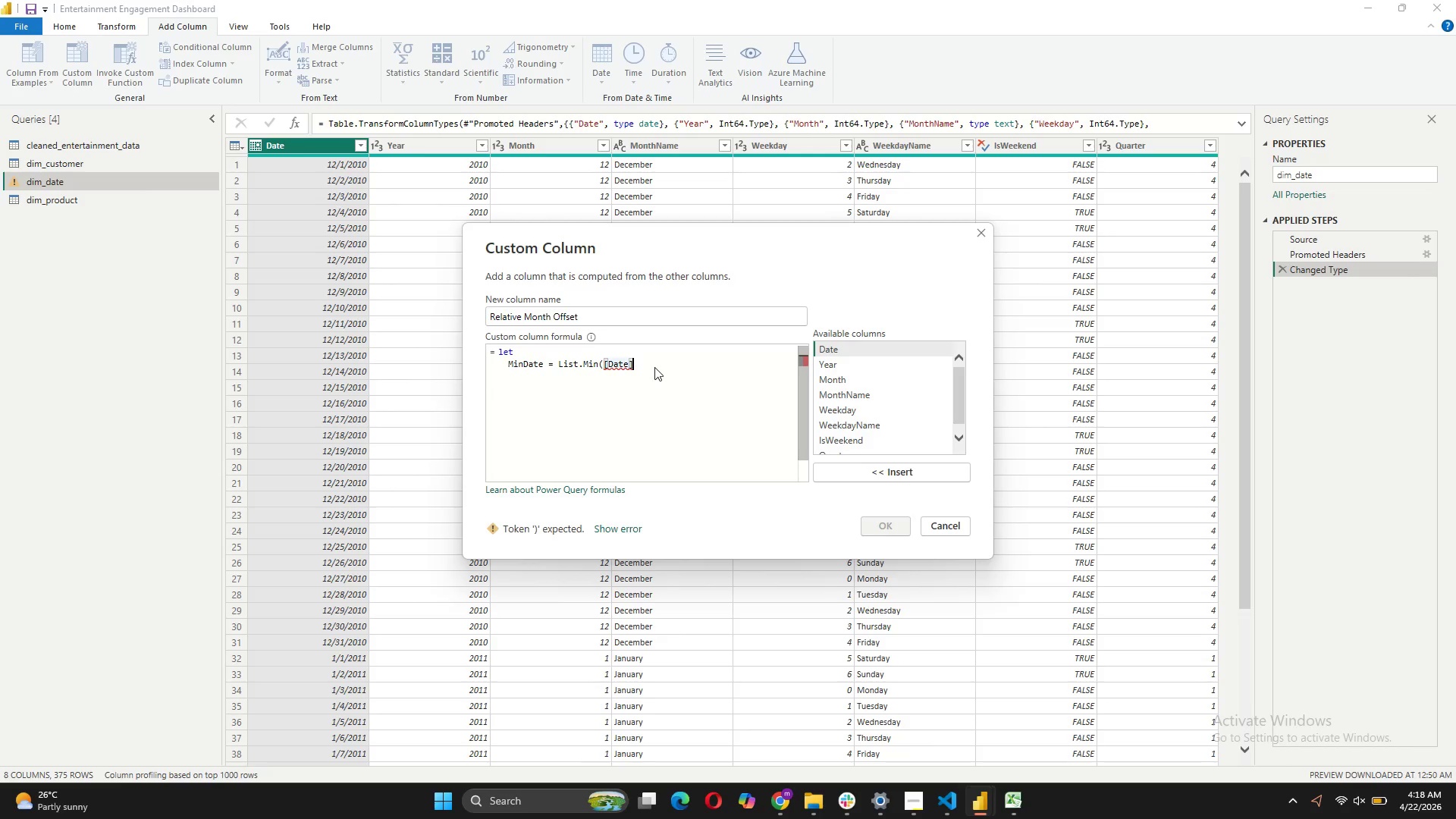 
key(Shift+0)
 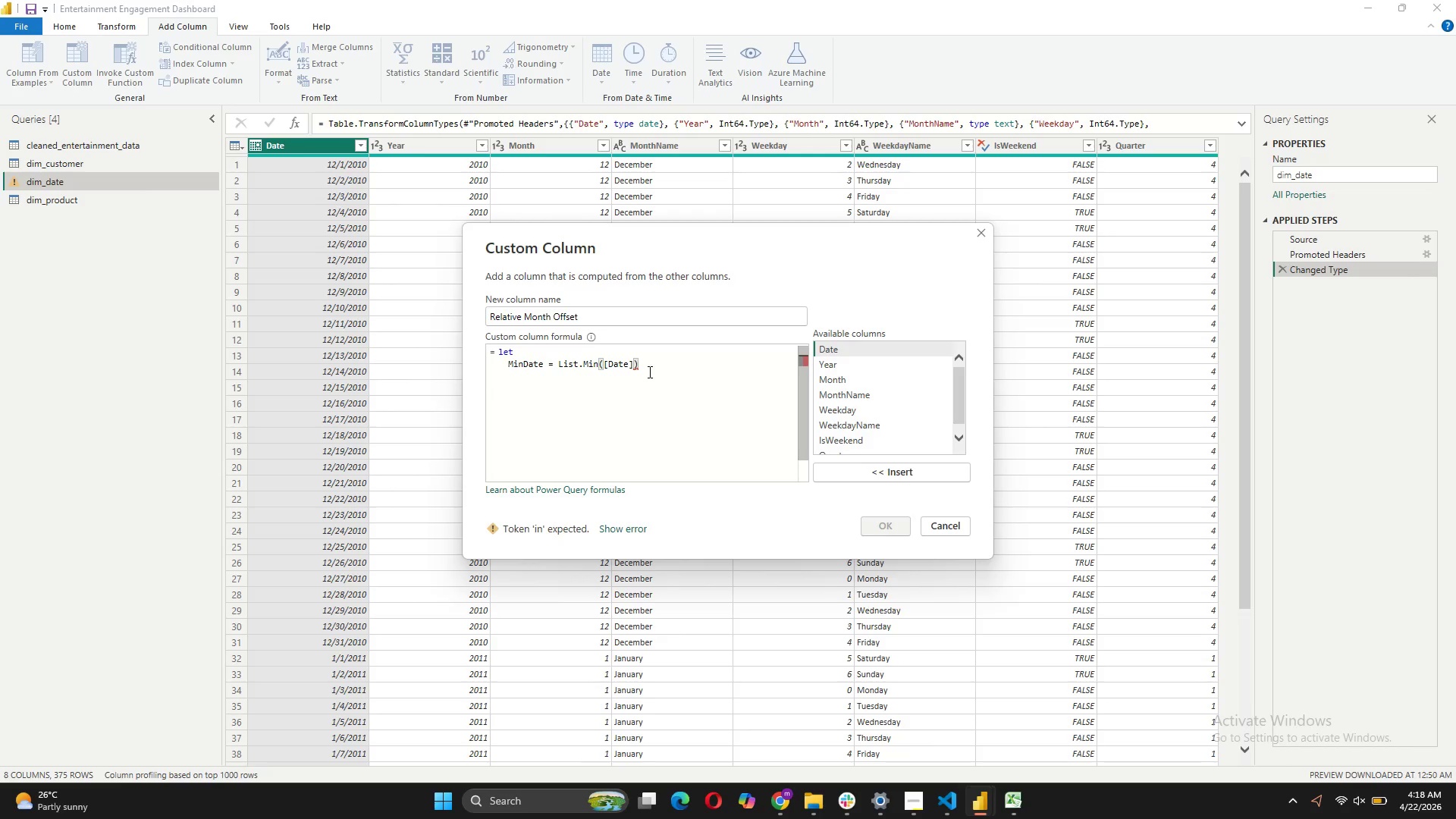 
key(Shift+Enter)
 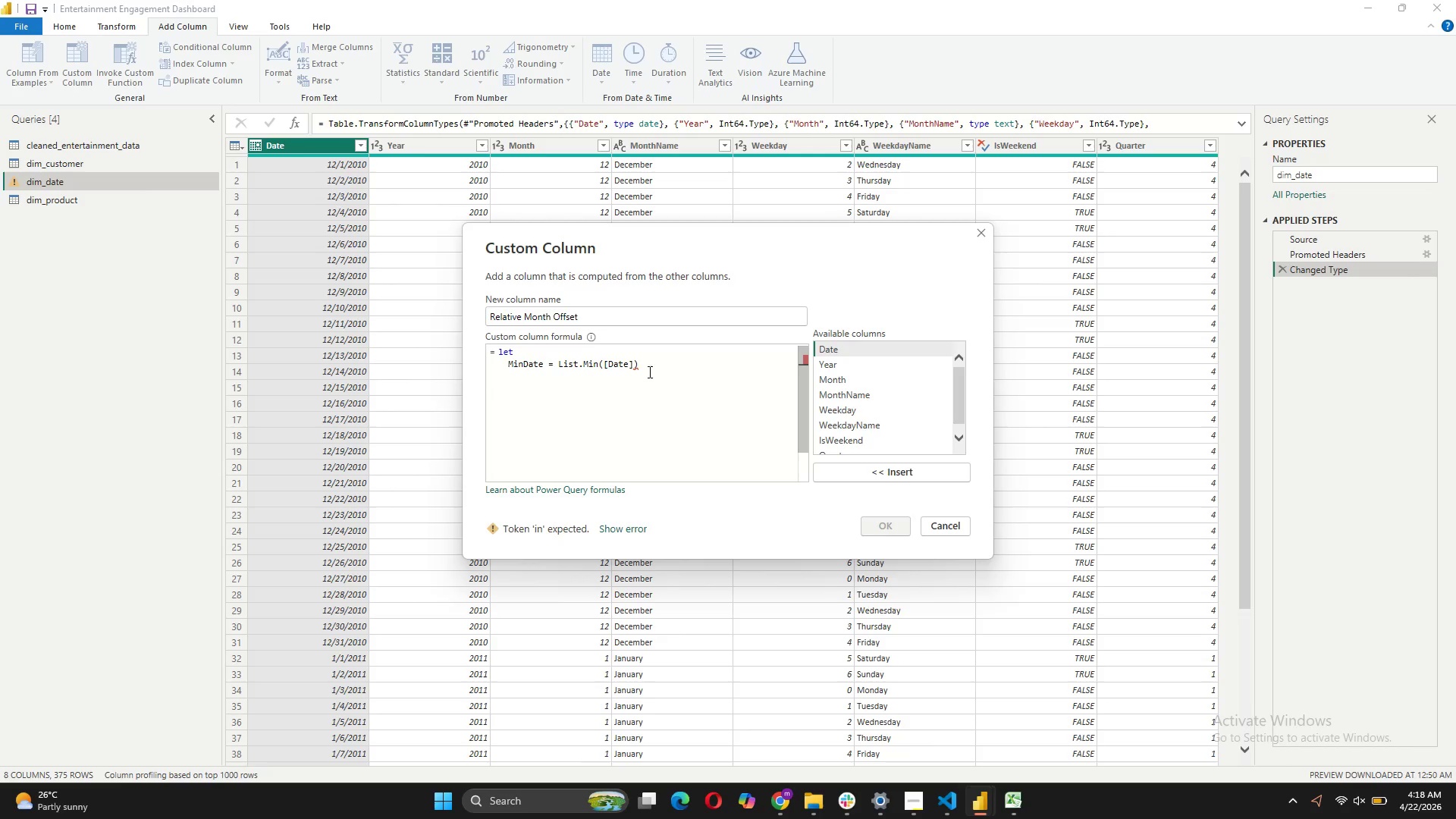 
key(Backspace)
type(in)
 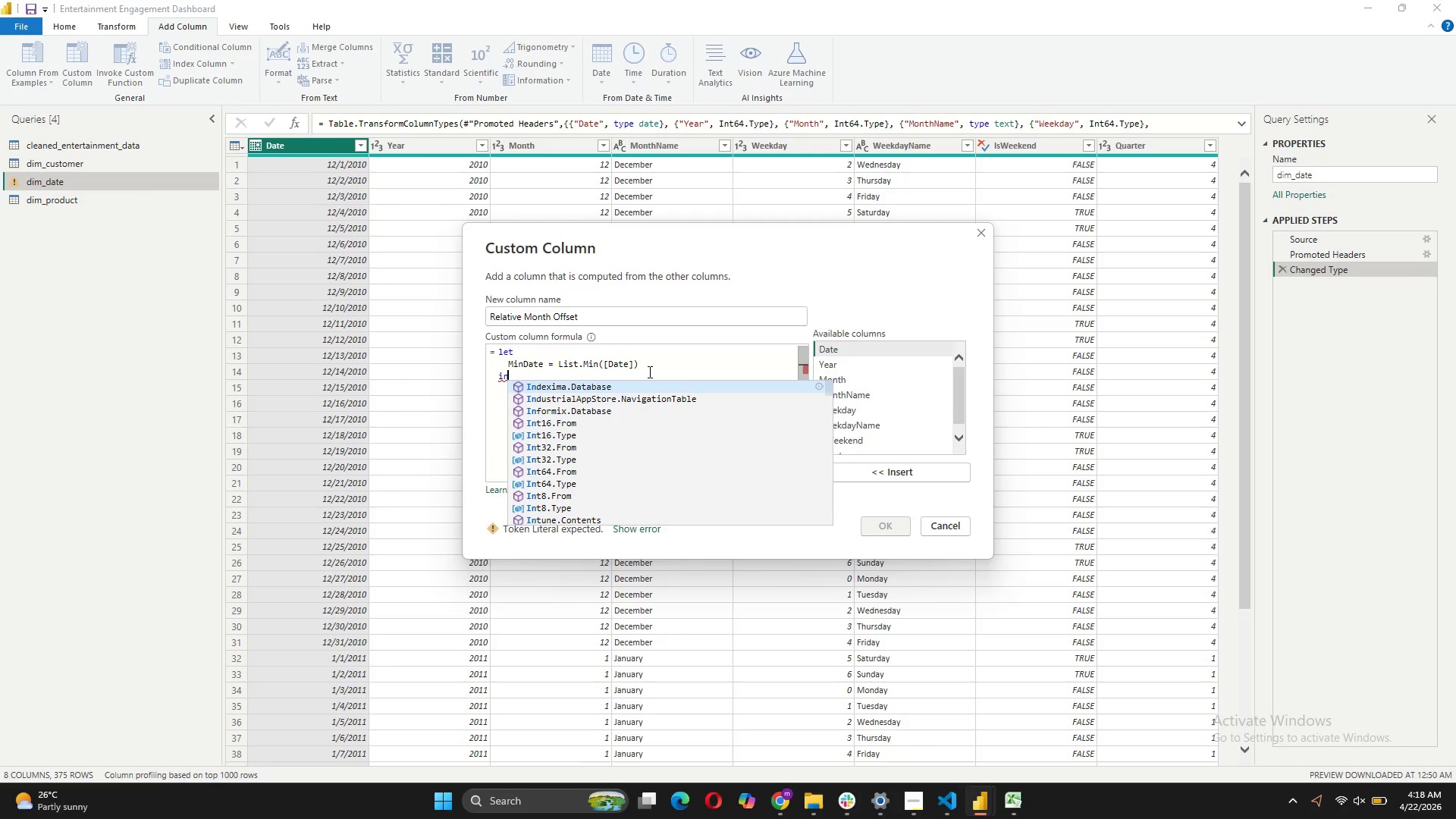 
key(Shift+Enter)
 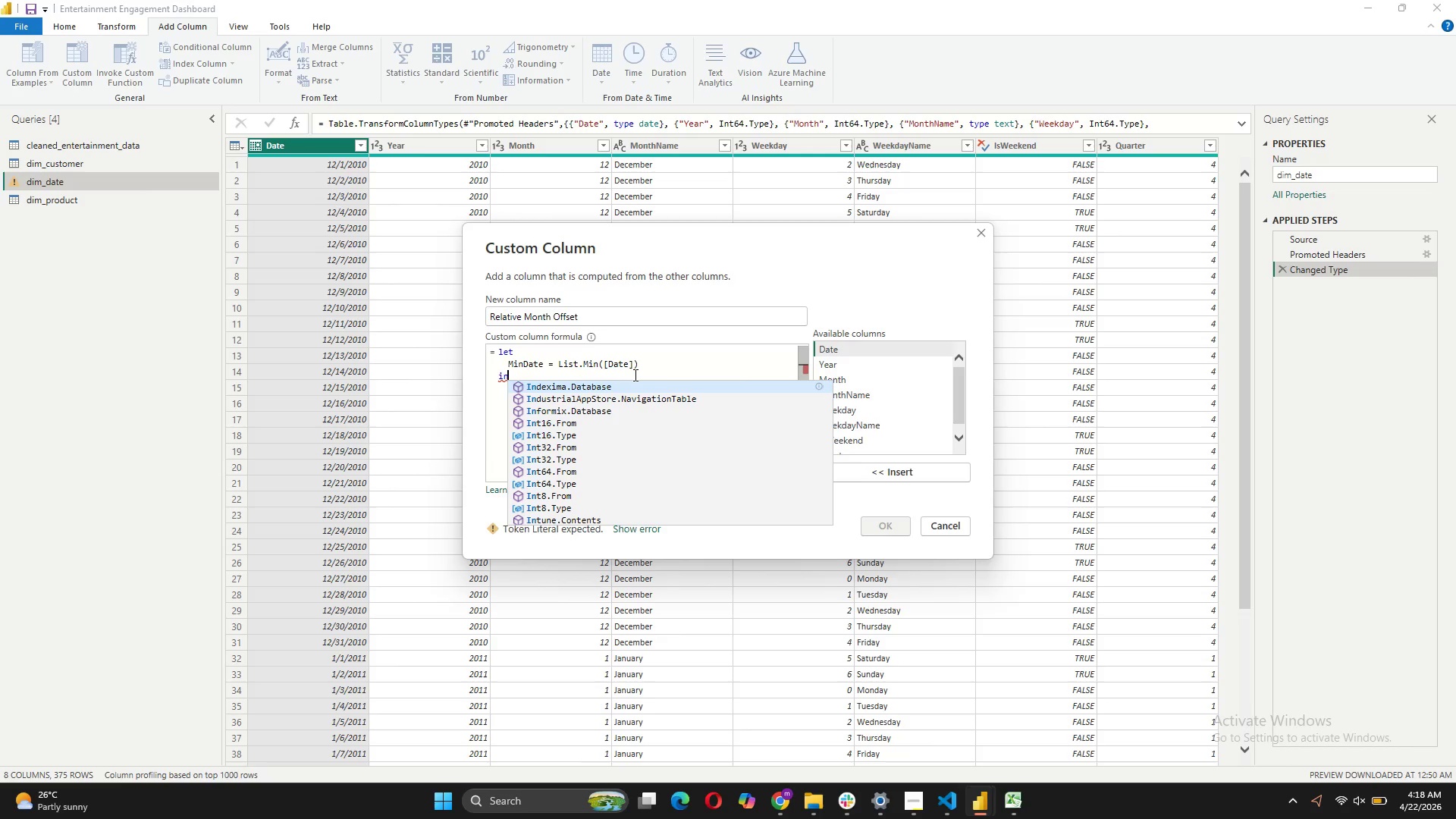 
left_click([634, 375])
 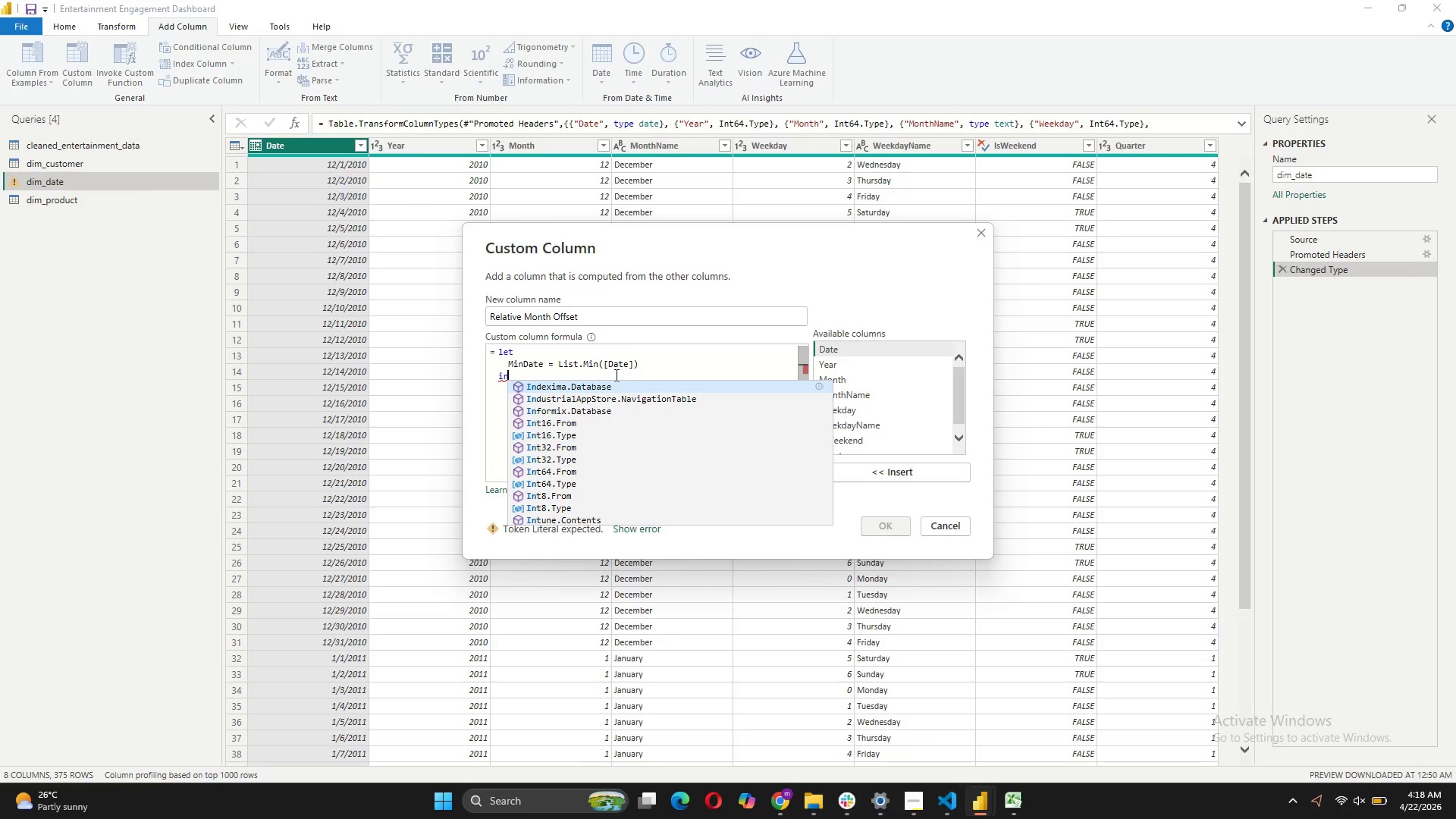 
left_click([614, 374])
 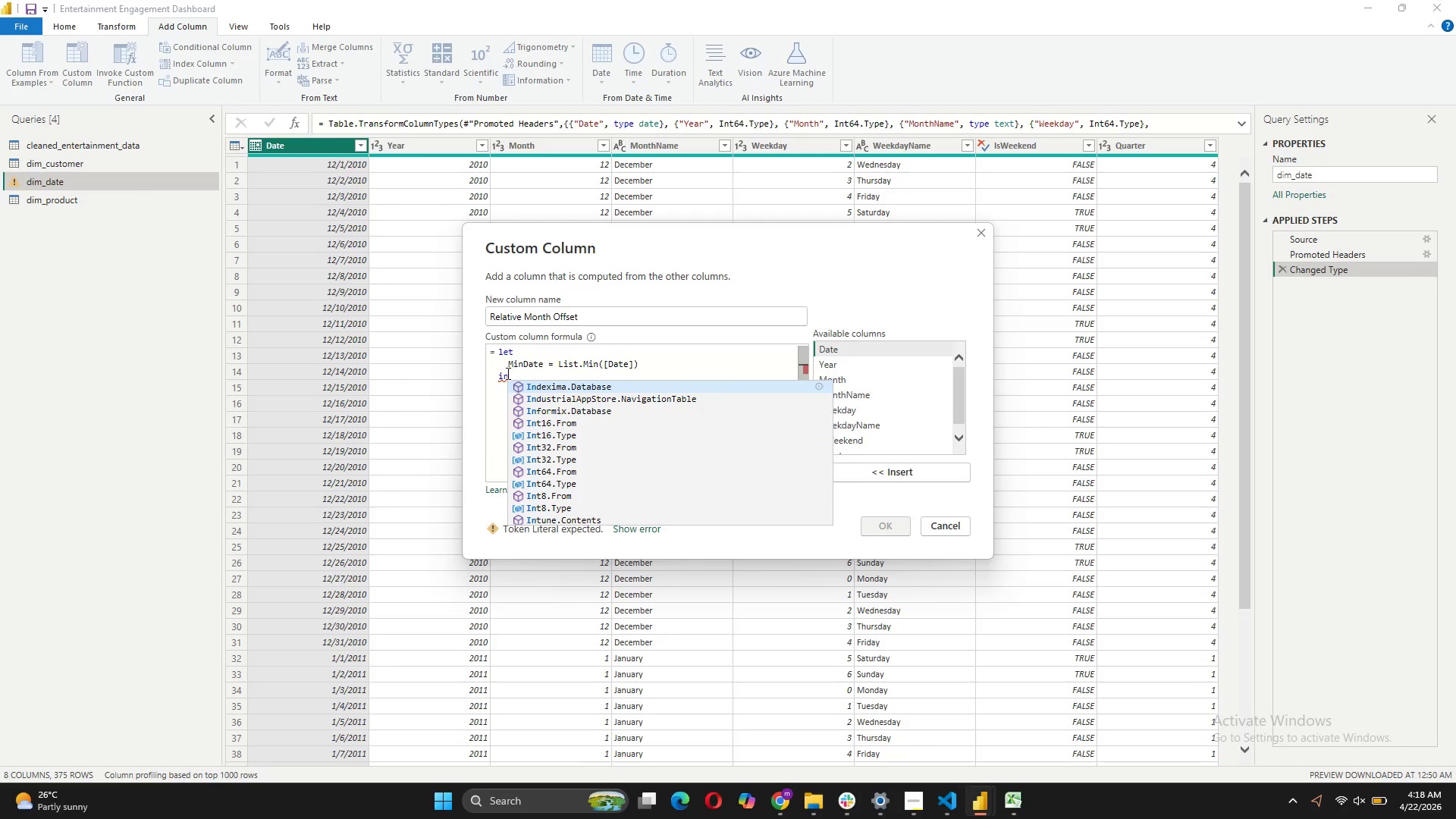 
double_click([505, 373])
 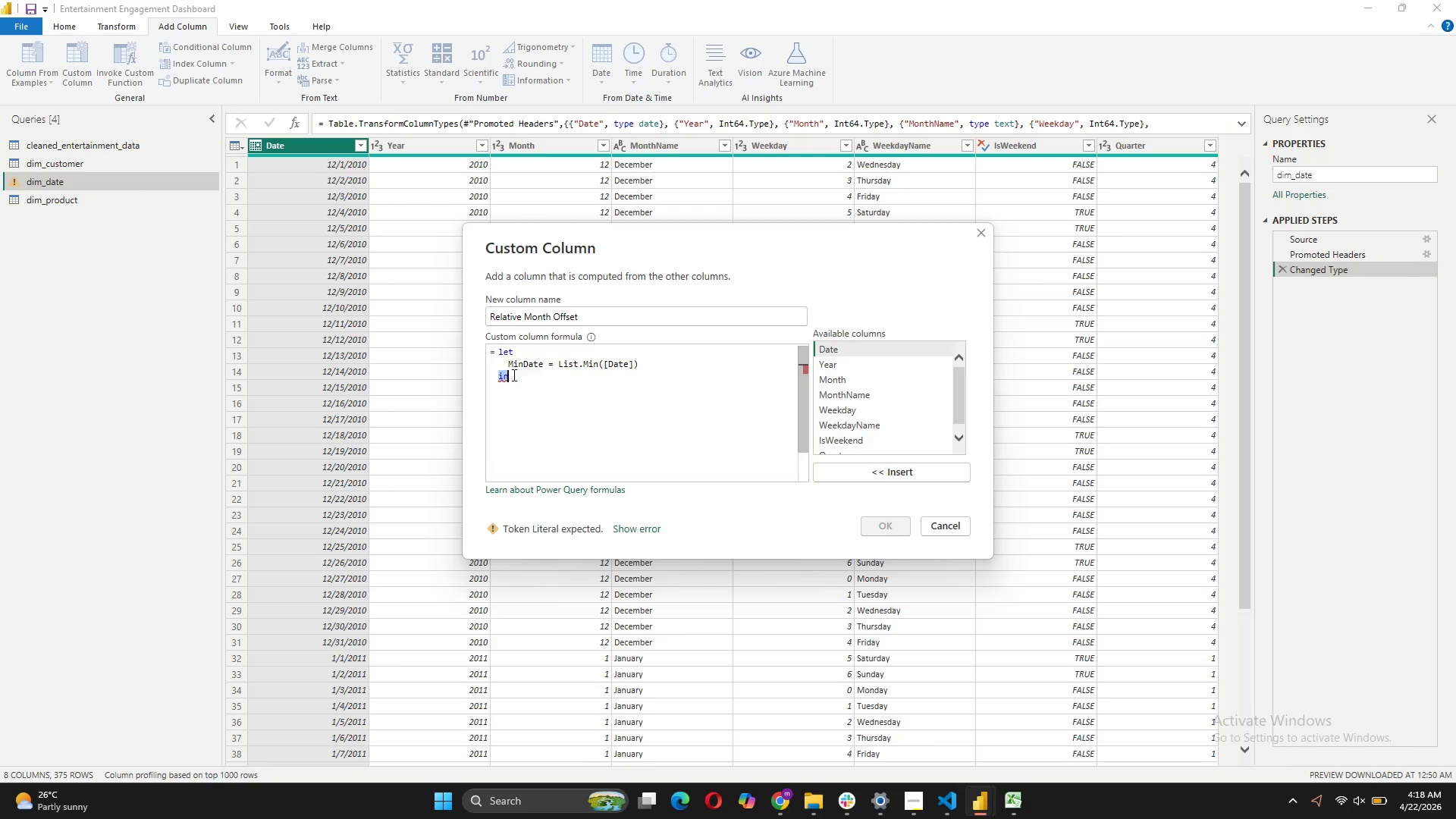 
left_click([513, 375])
 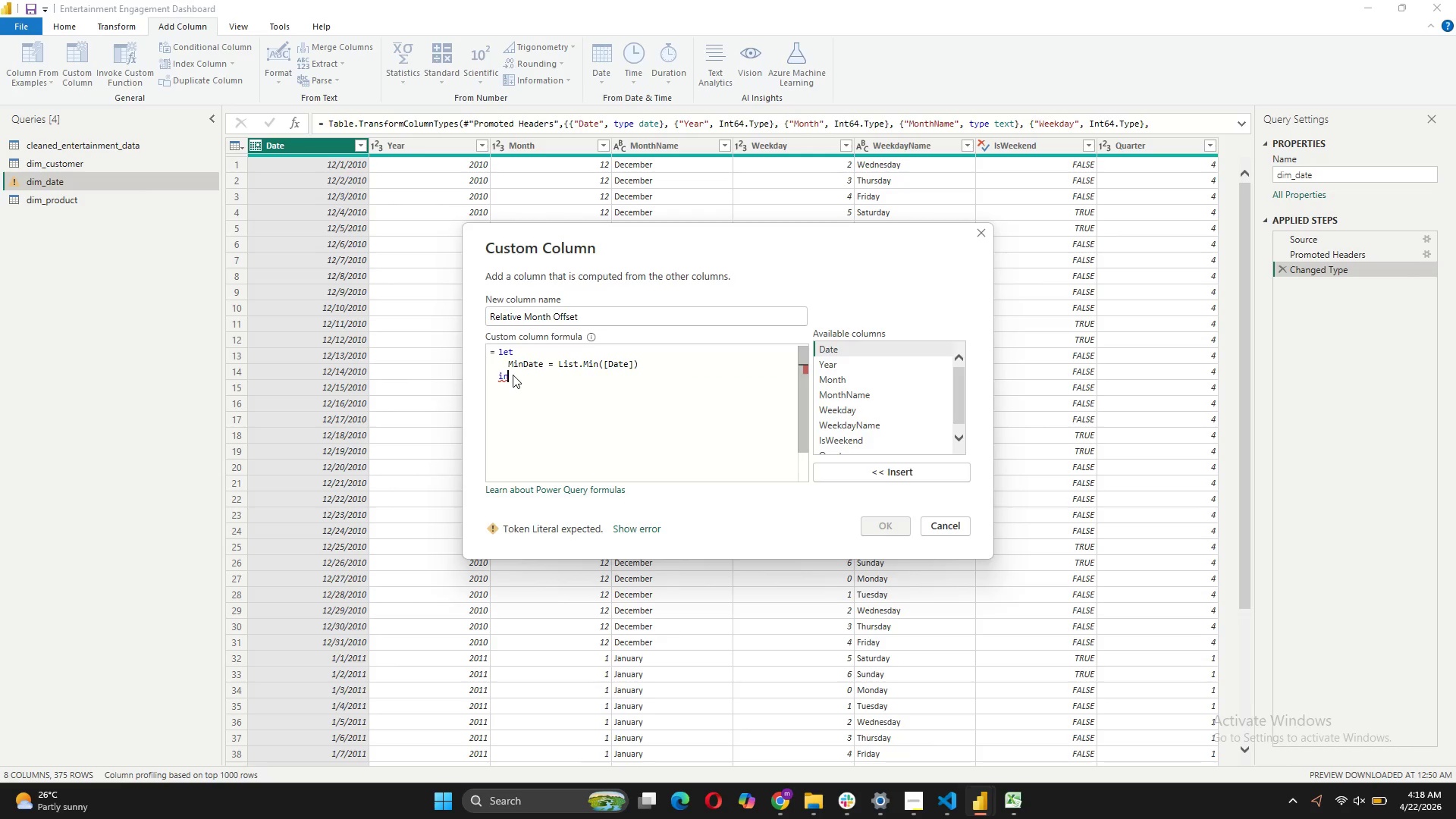 
key(Shift+ShiftRight)
 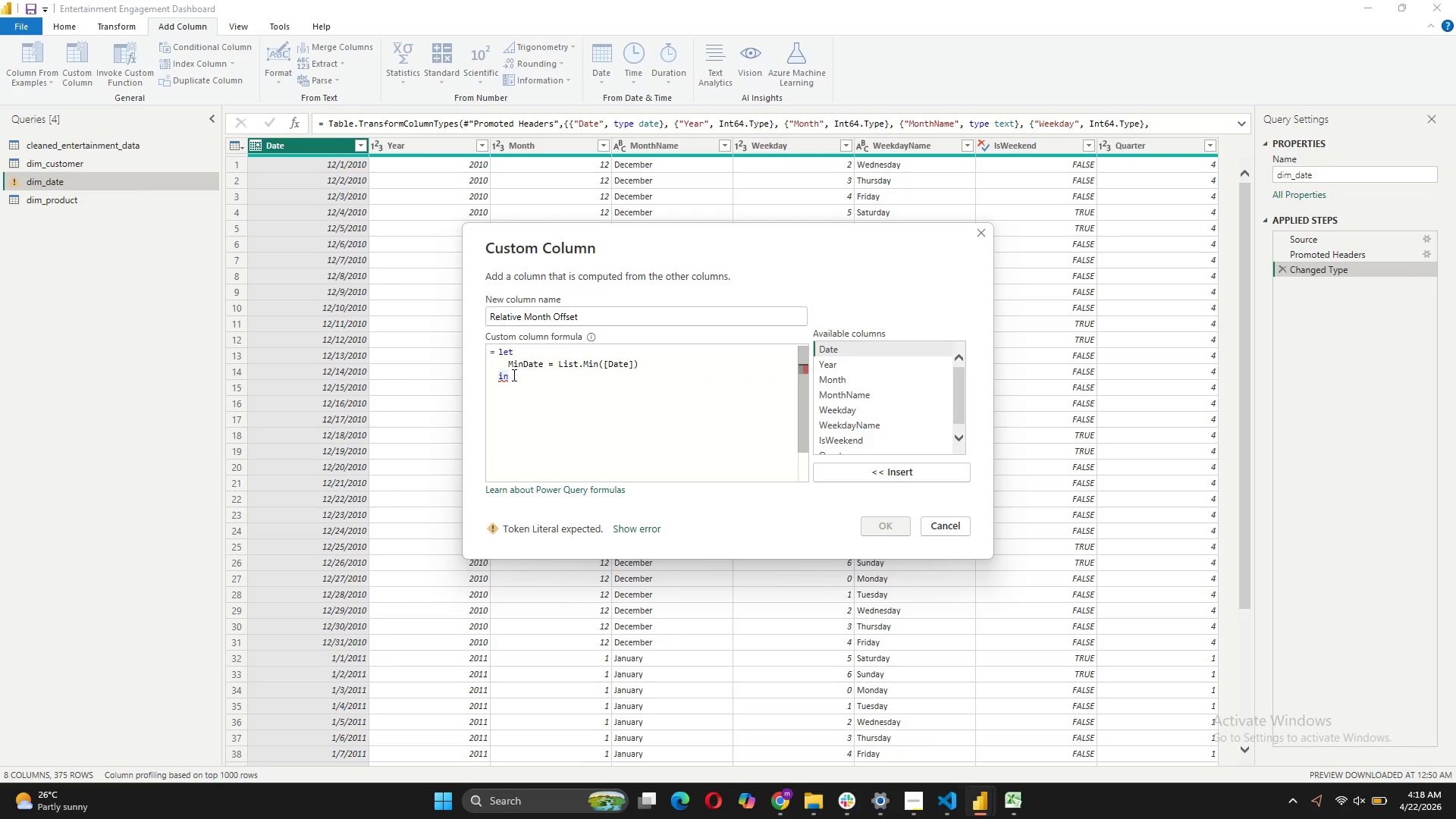 
key(Shift+Enter)
 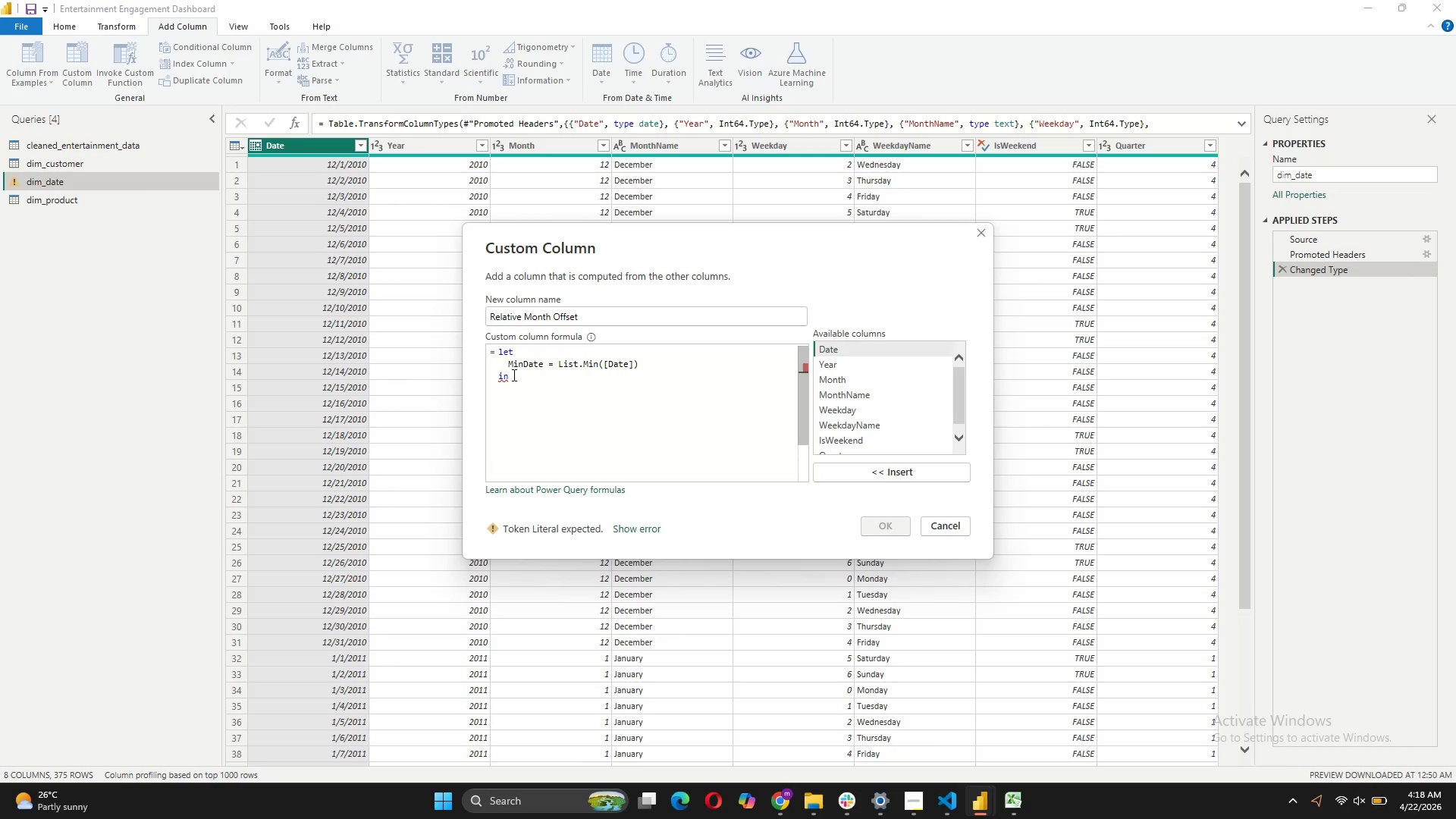 
type(  Date.Year*)
key(Backspace)
type(([Date]) * 12 + Date.Month)
 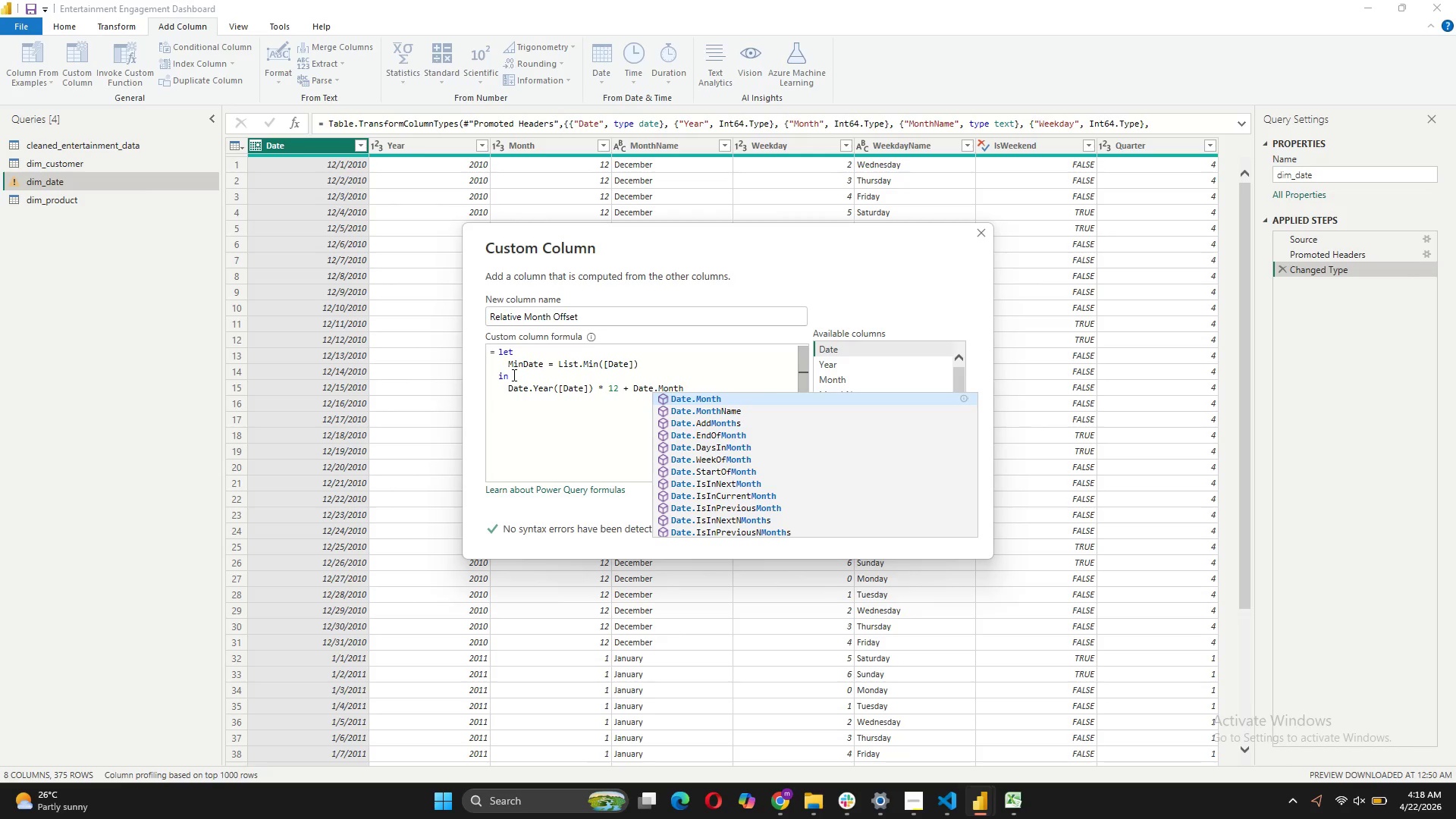 
type(([Dae)
key(Tab)
type( - (D)
key(Tab)
type(ate)
 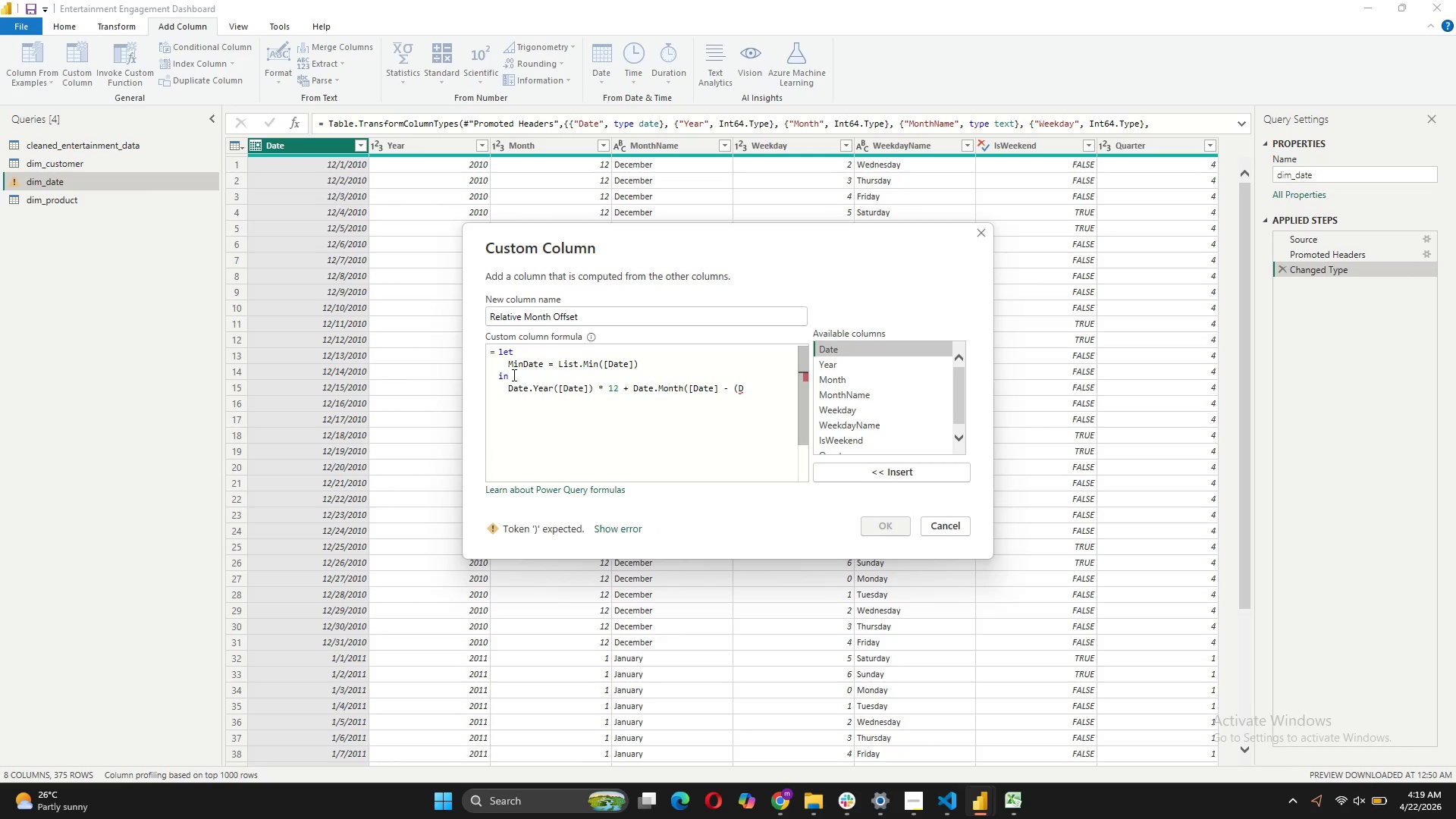 
left_click([752, 402])
 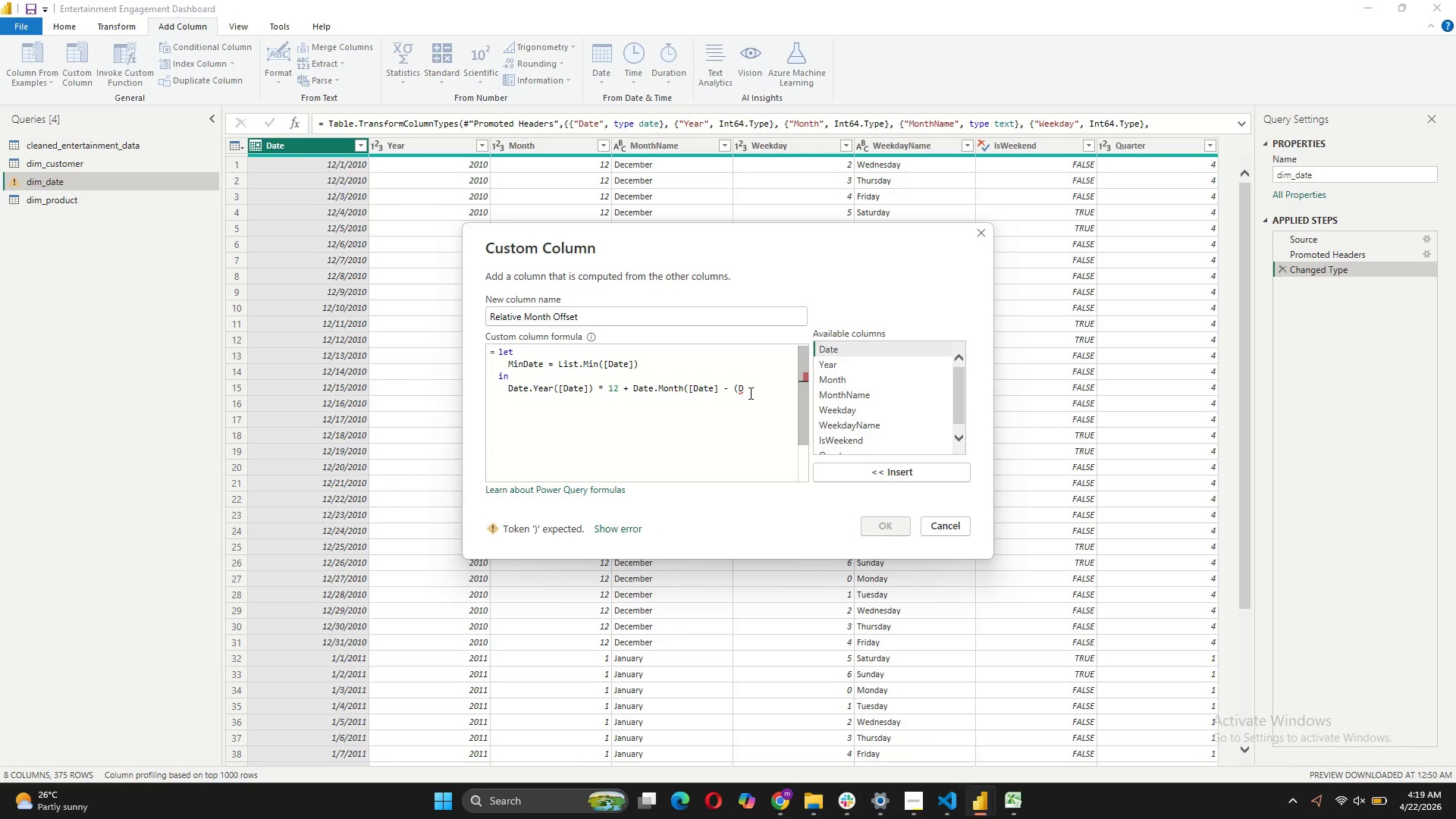 
left_click([748, 388])
 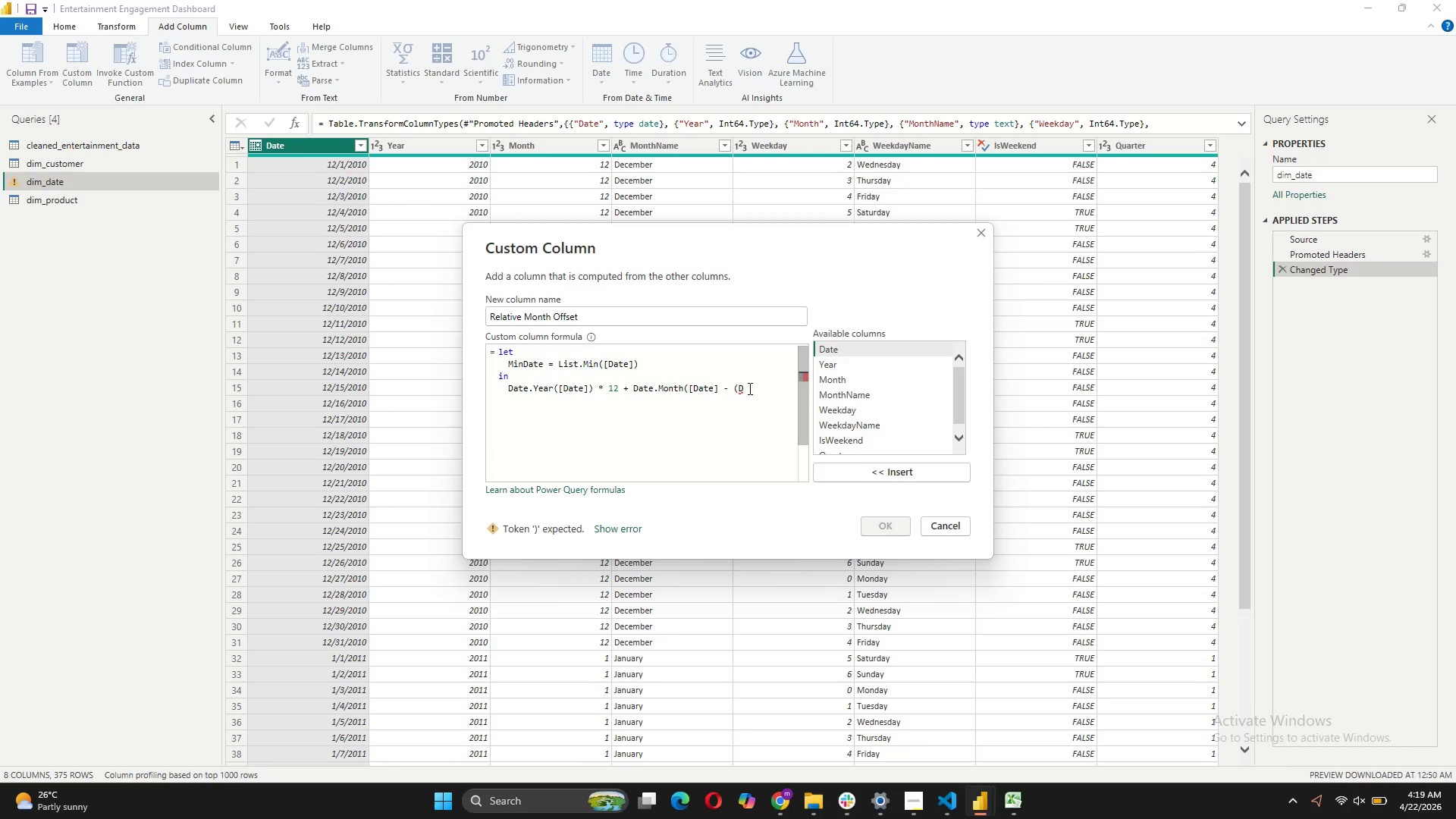 
type(ate.Year(MinDate) * 12 + Date.Month(MinDate)),)
 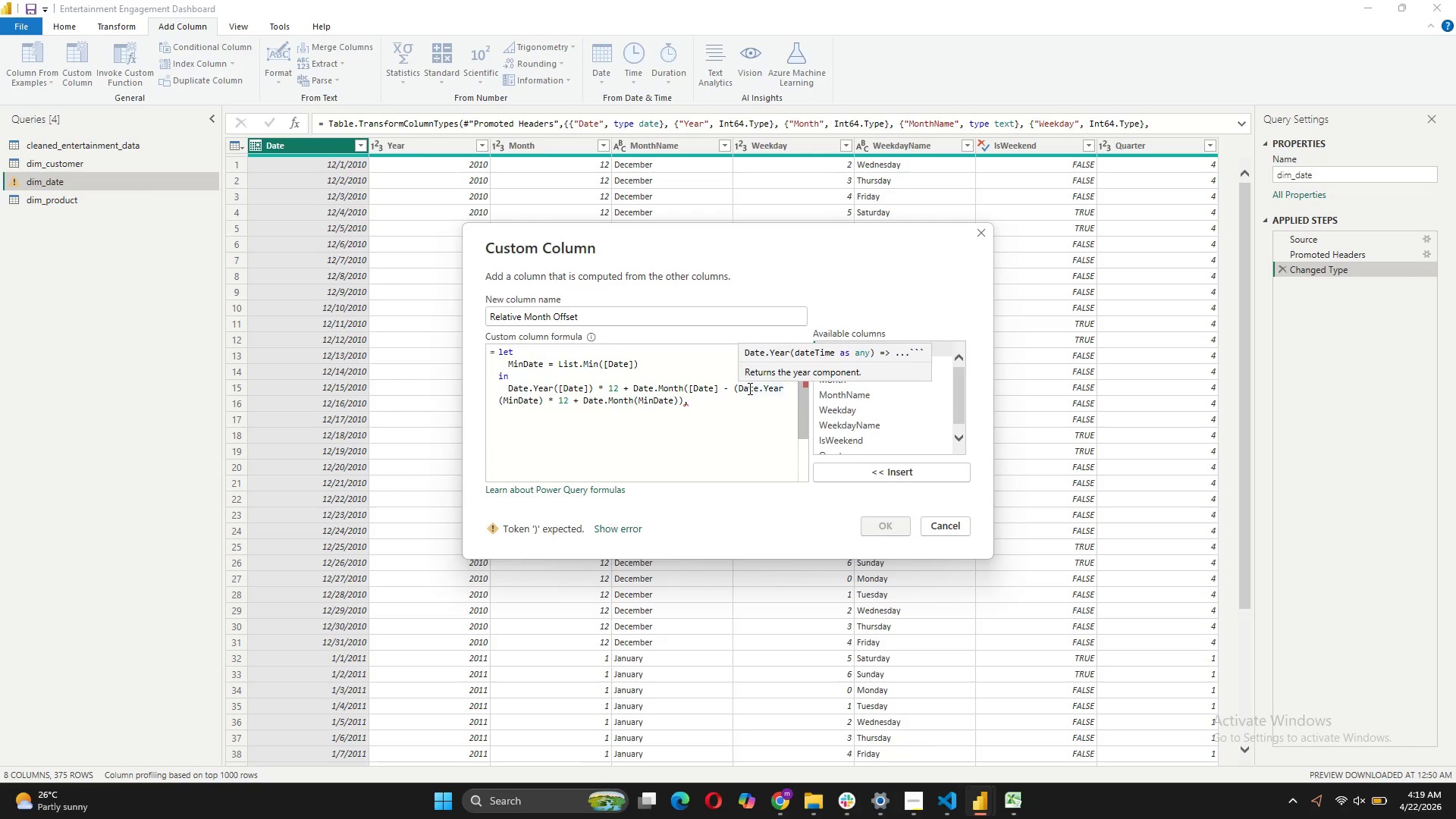 
key(Shift+ShiftRight)
 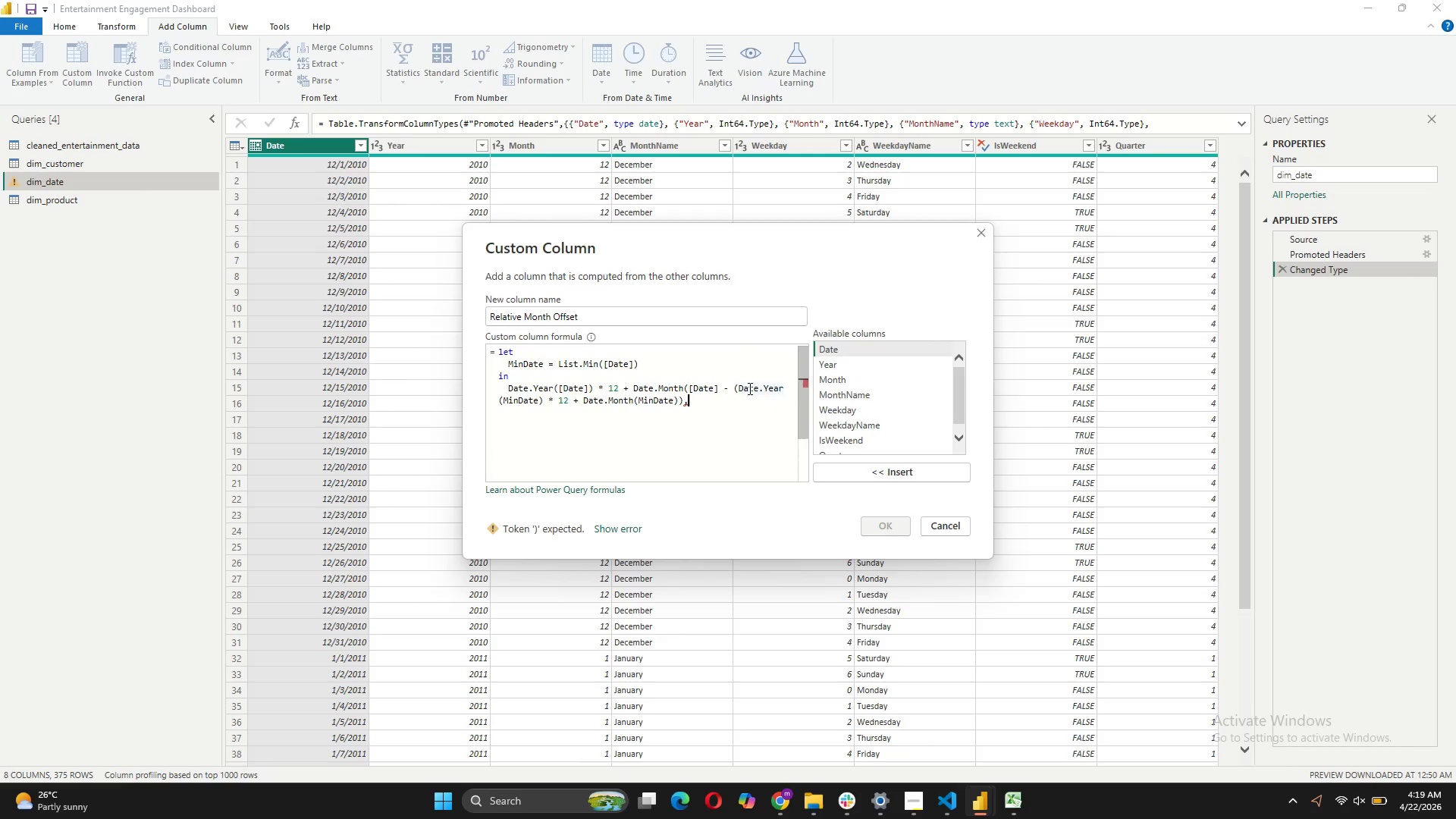 
key(Shift+Enter)
 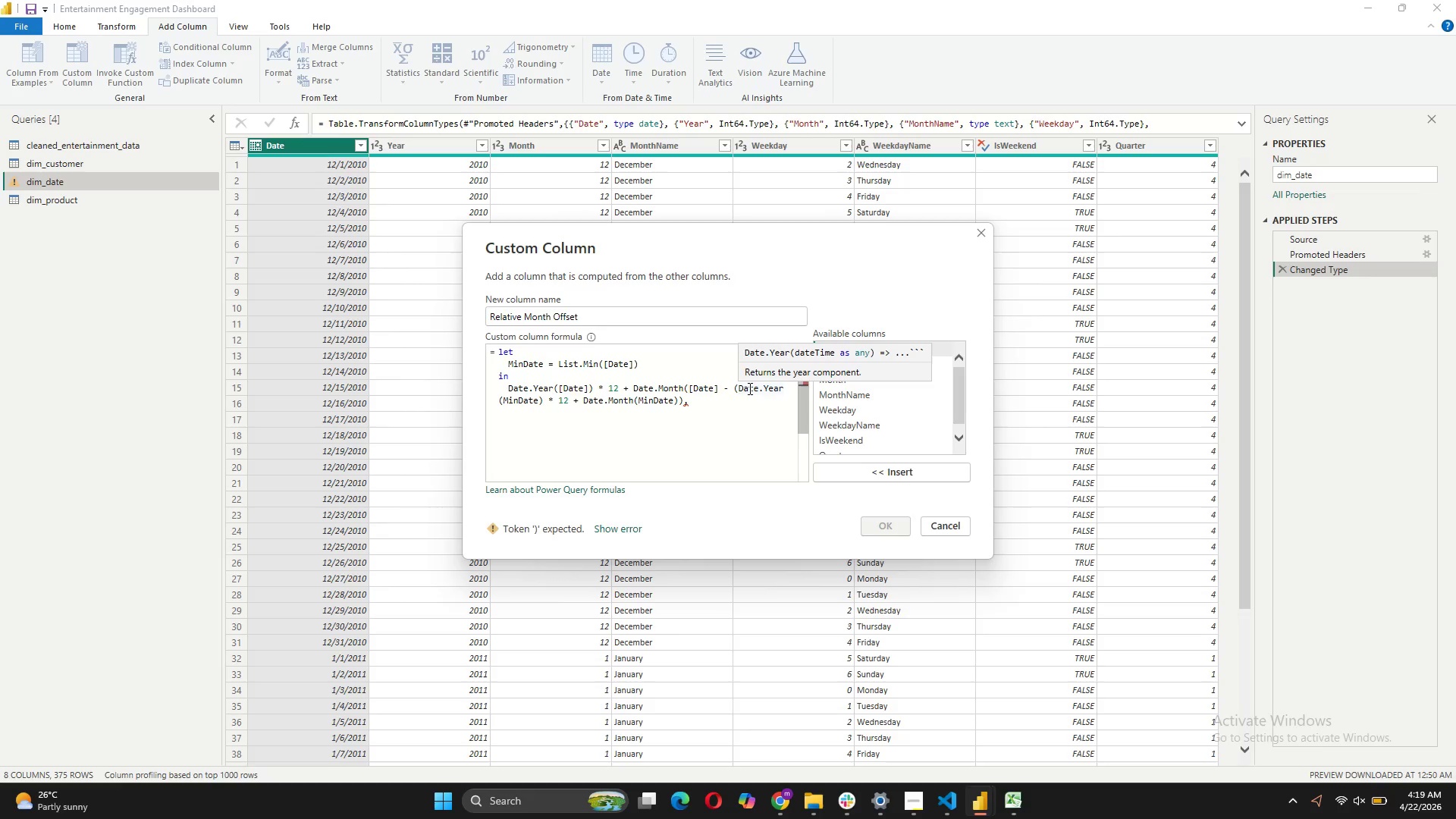 
wait(6.0)
 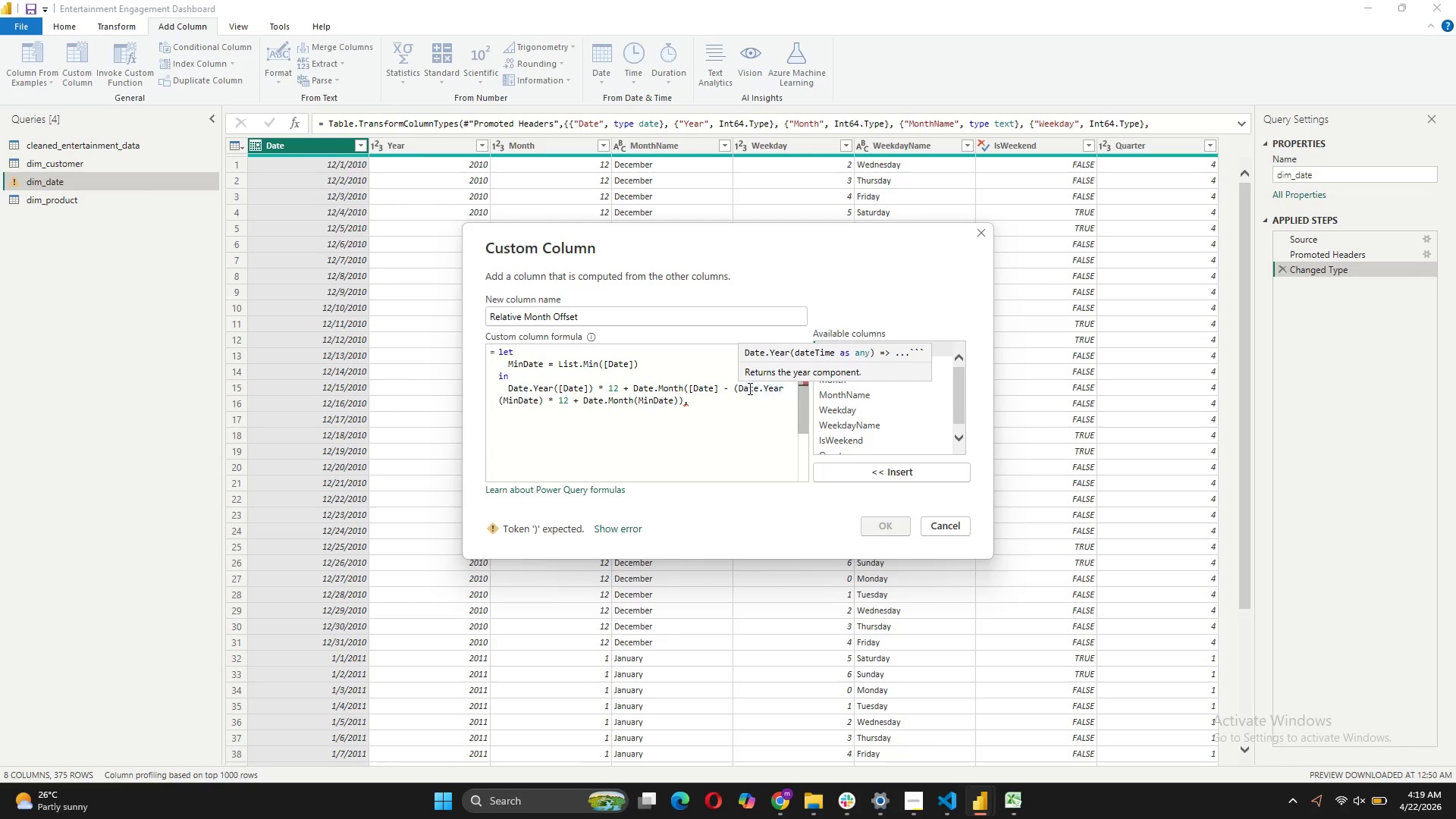 
type(Int)
 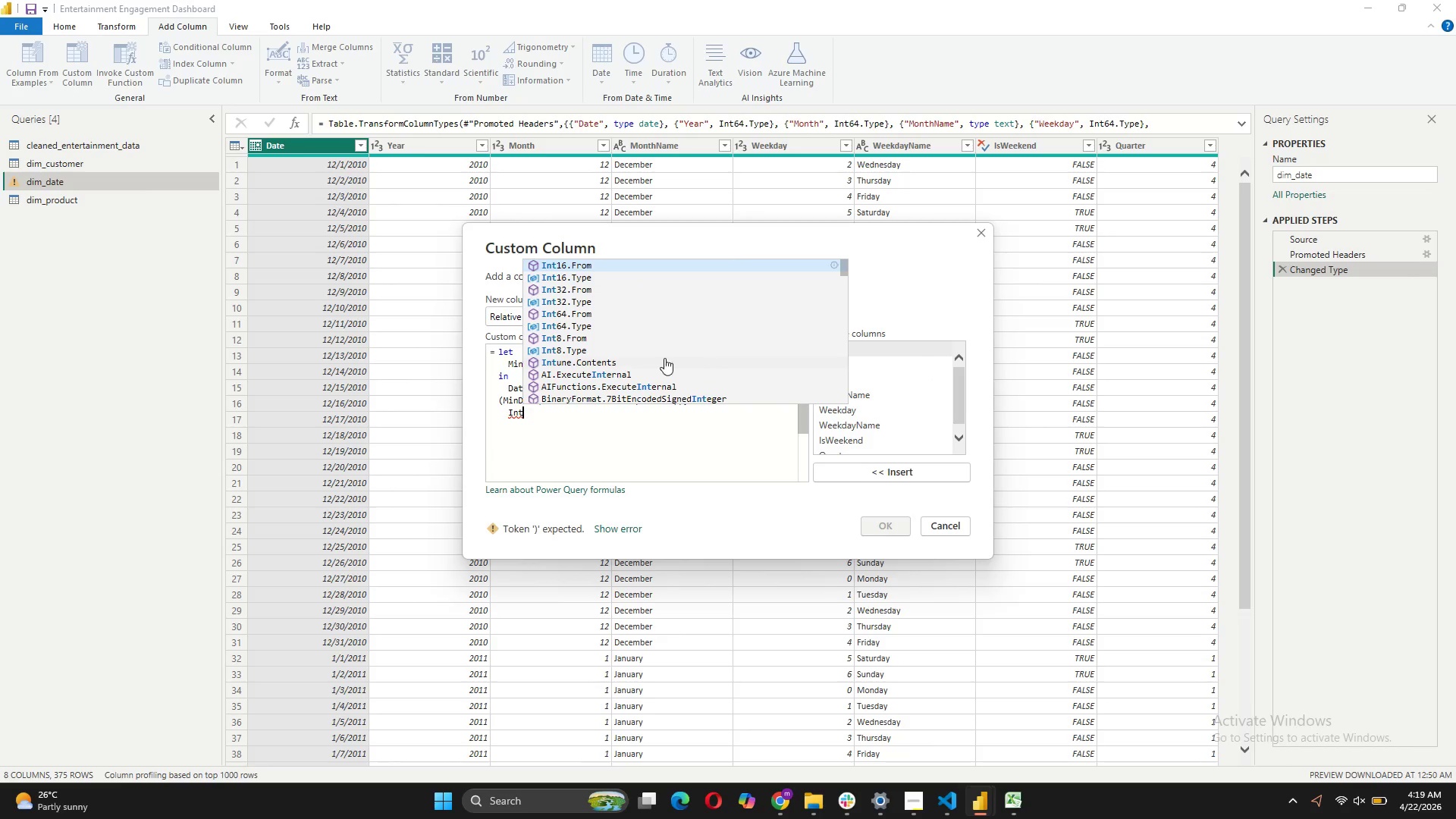 
left_click([601, 327])
 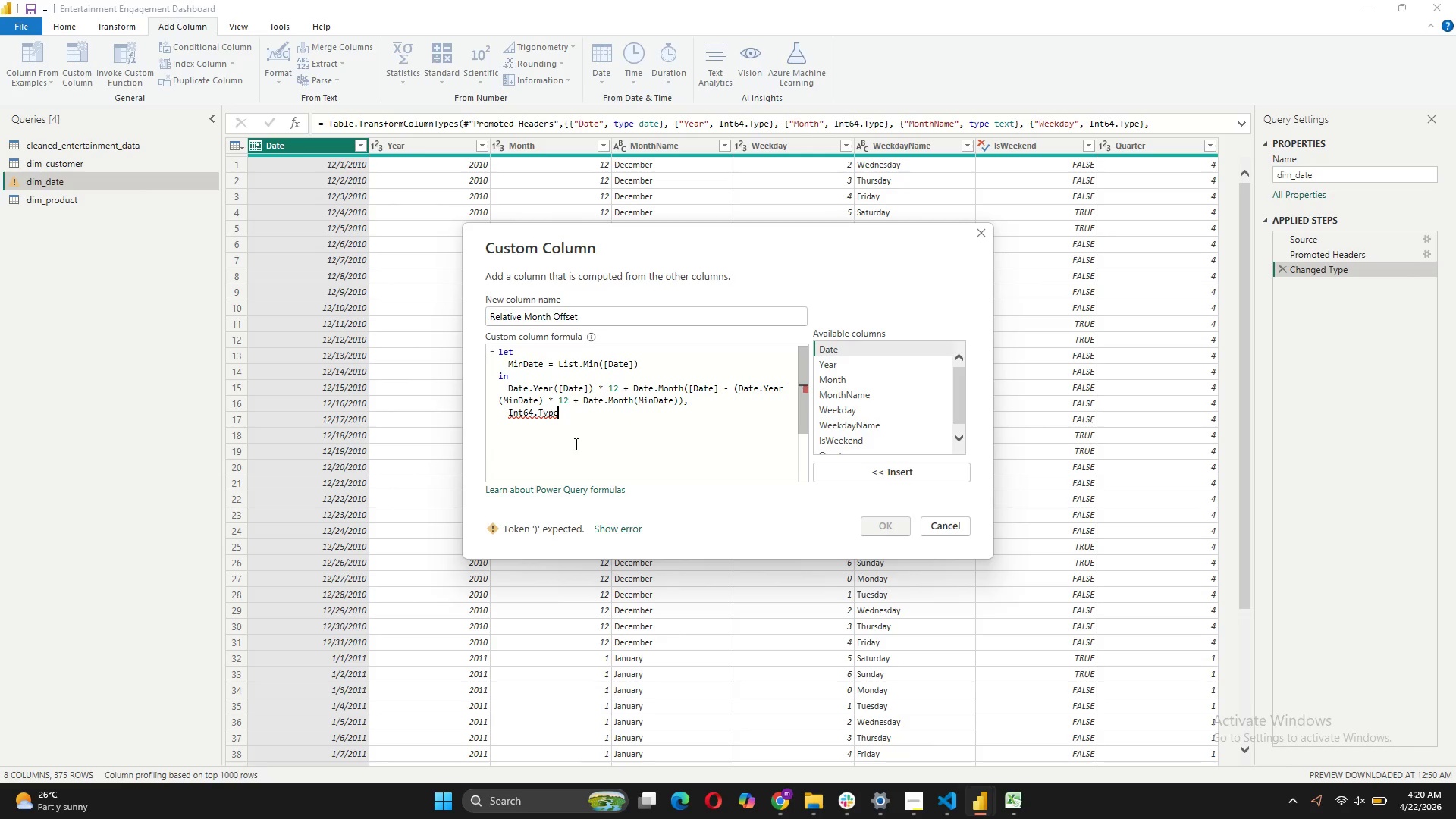 
wait(13.69)
 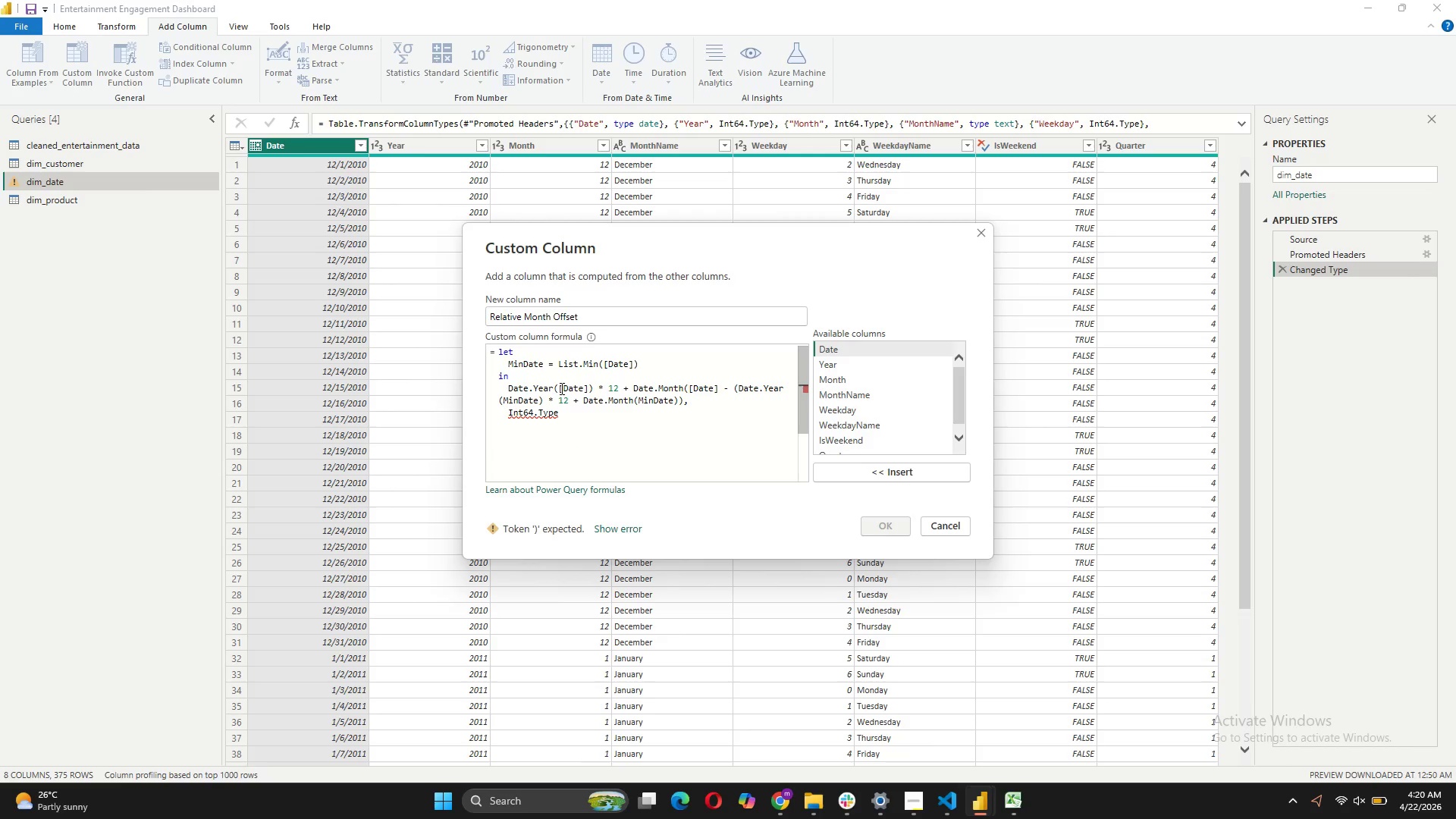 
key(Shift+0)
 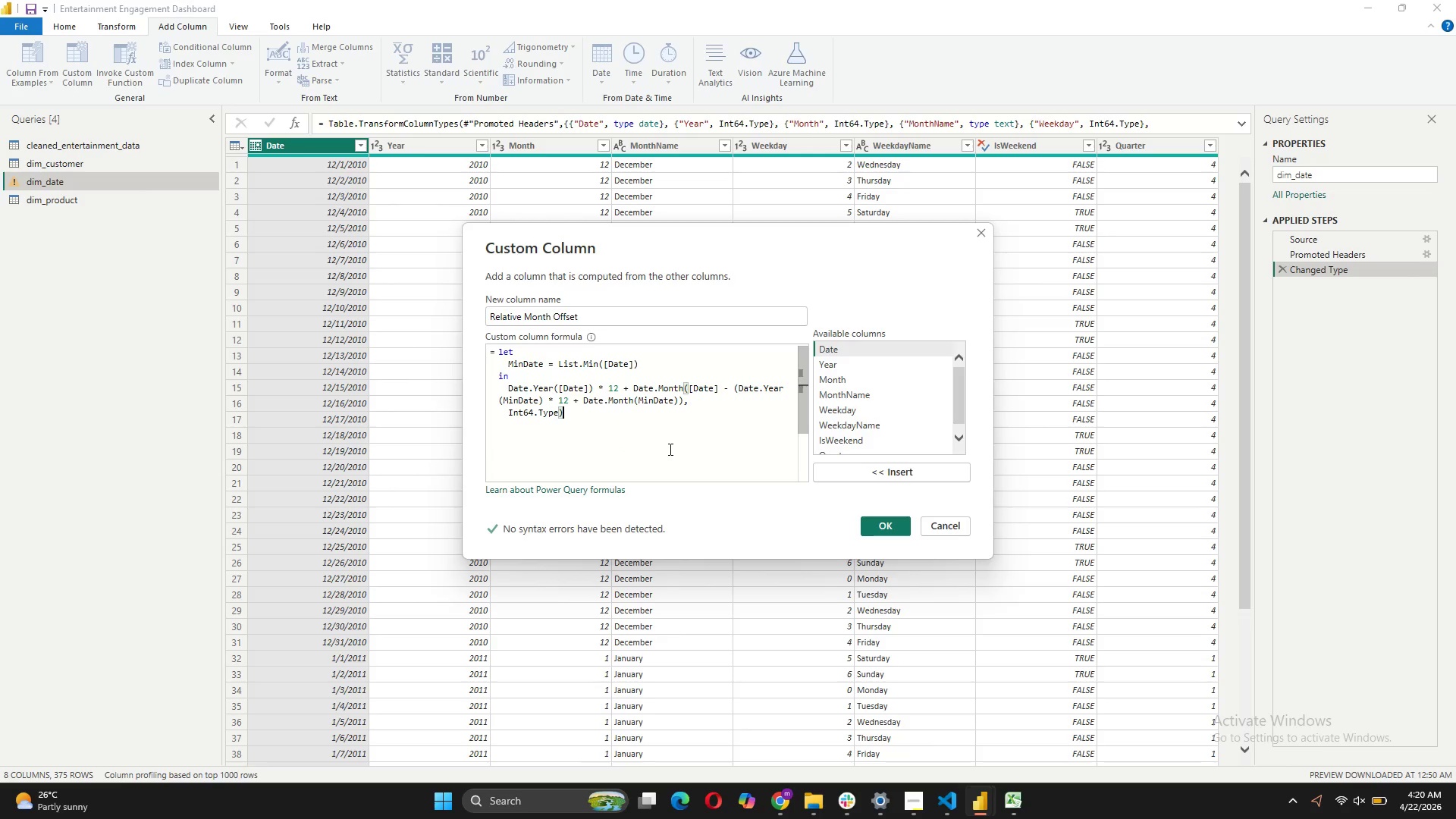 
wait(5.72)
 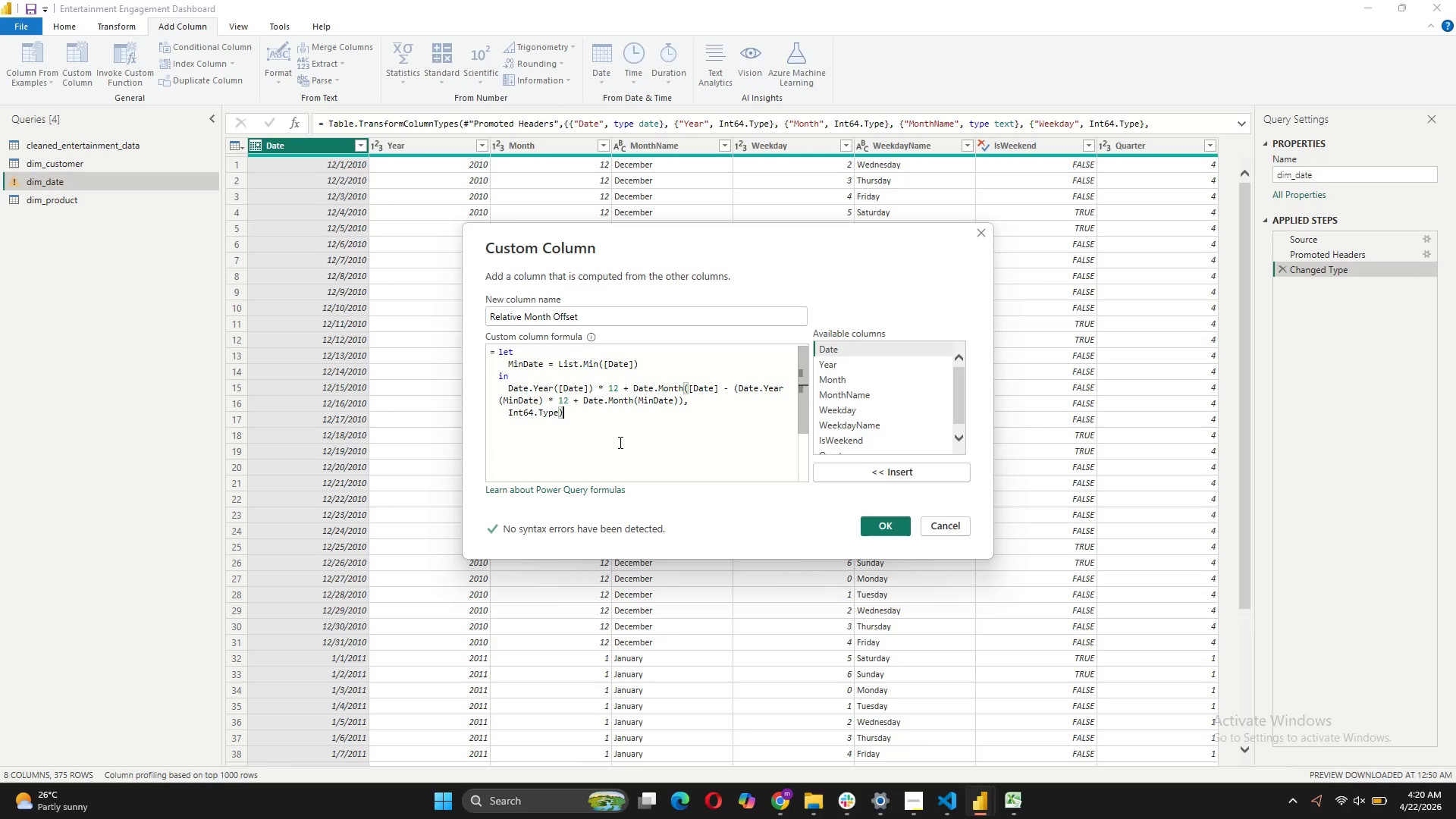 
left_click([877, 523])
 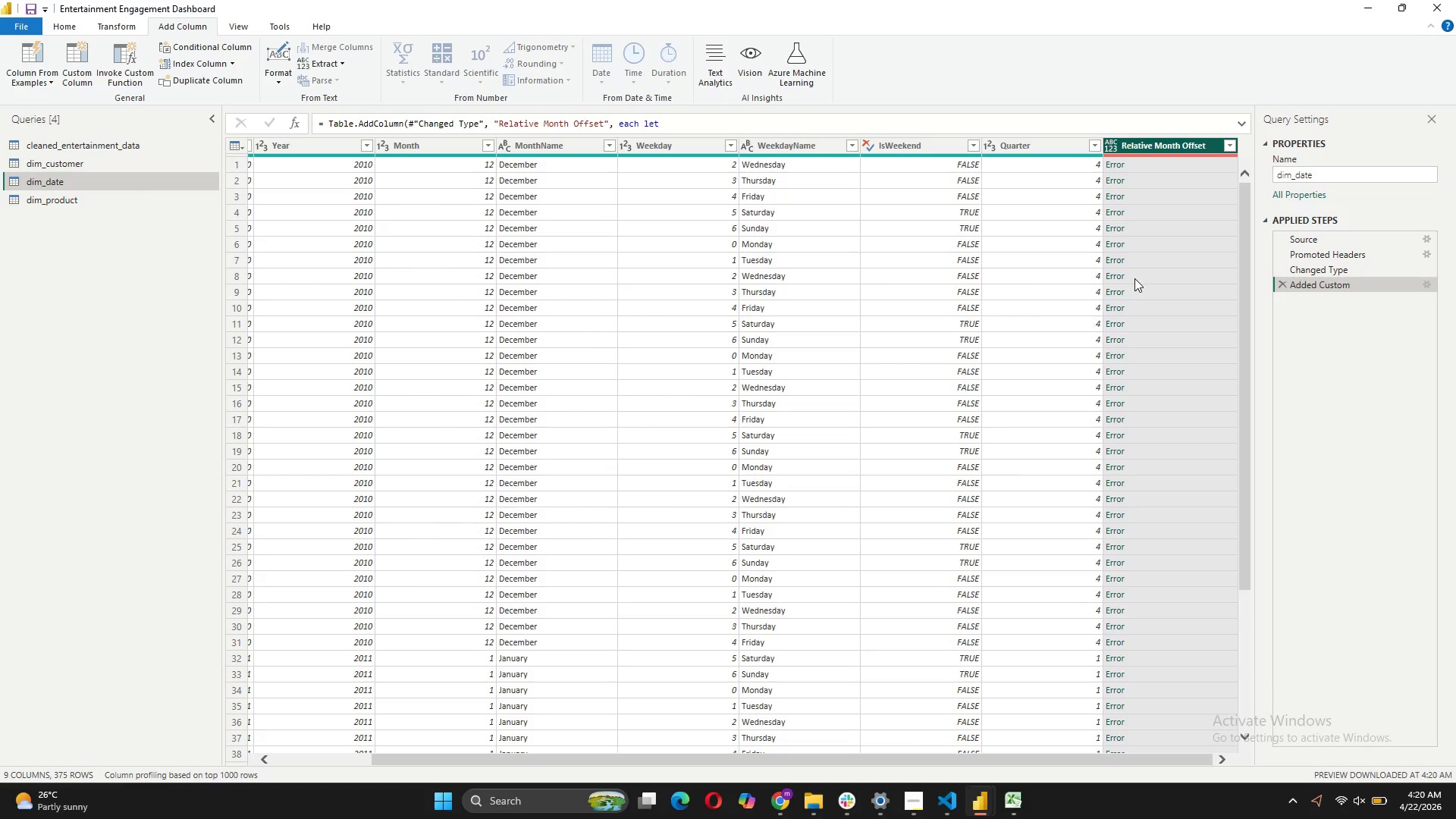 
left_click([1119, 166])
 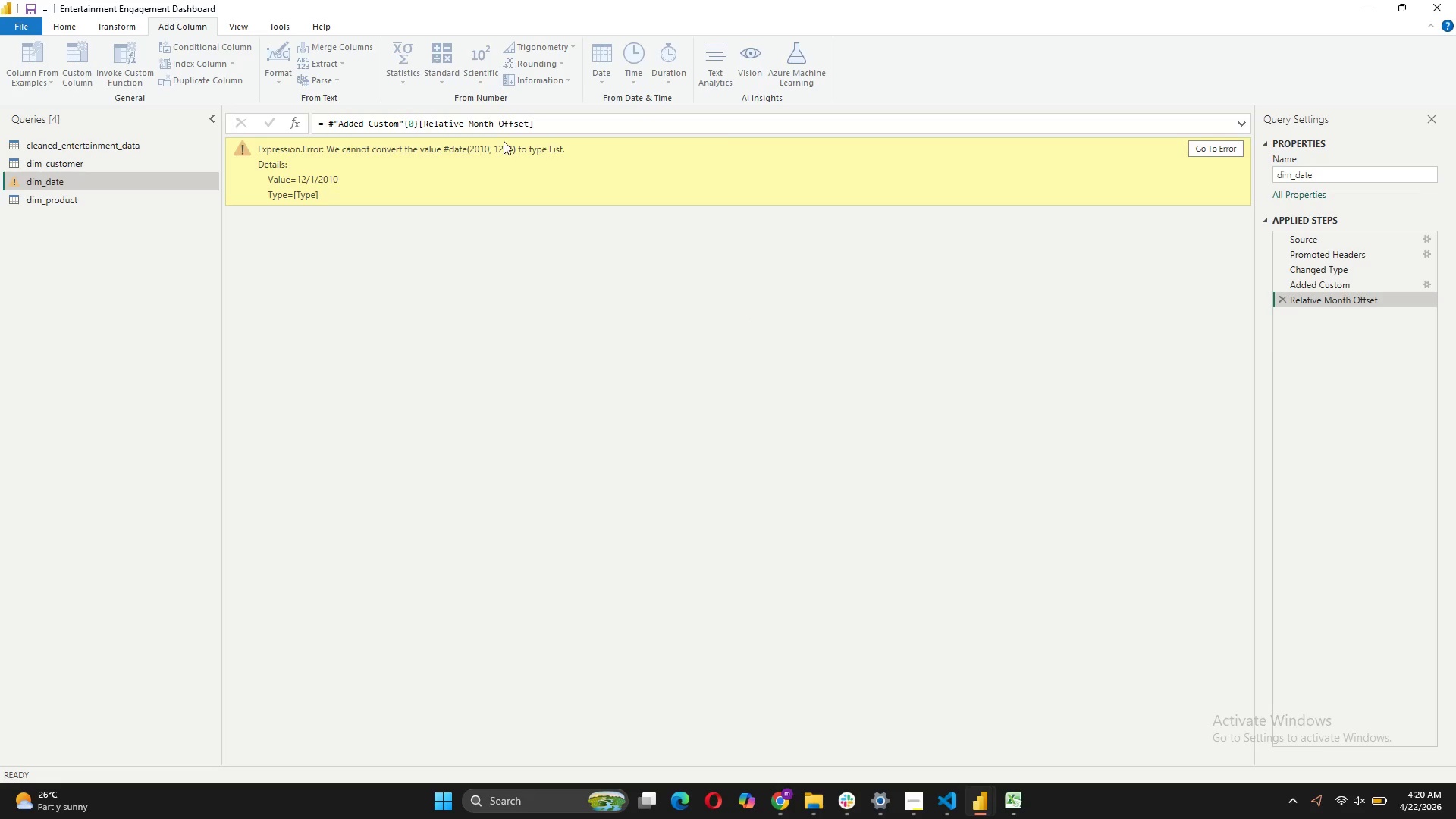 
wait(40.01)
 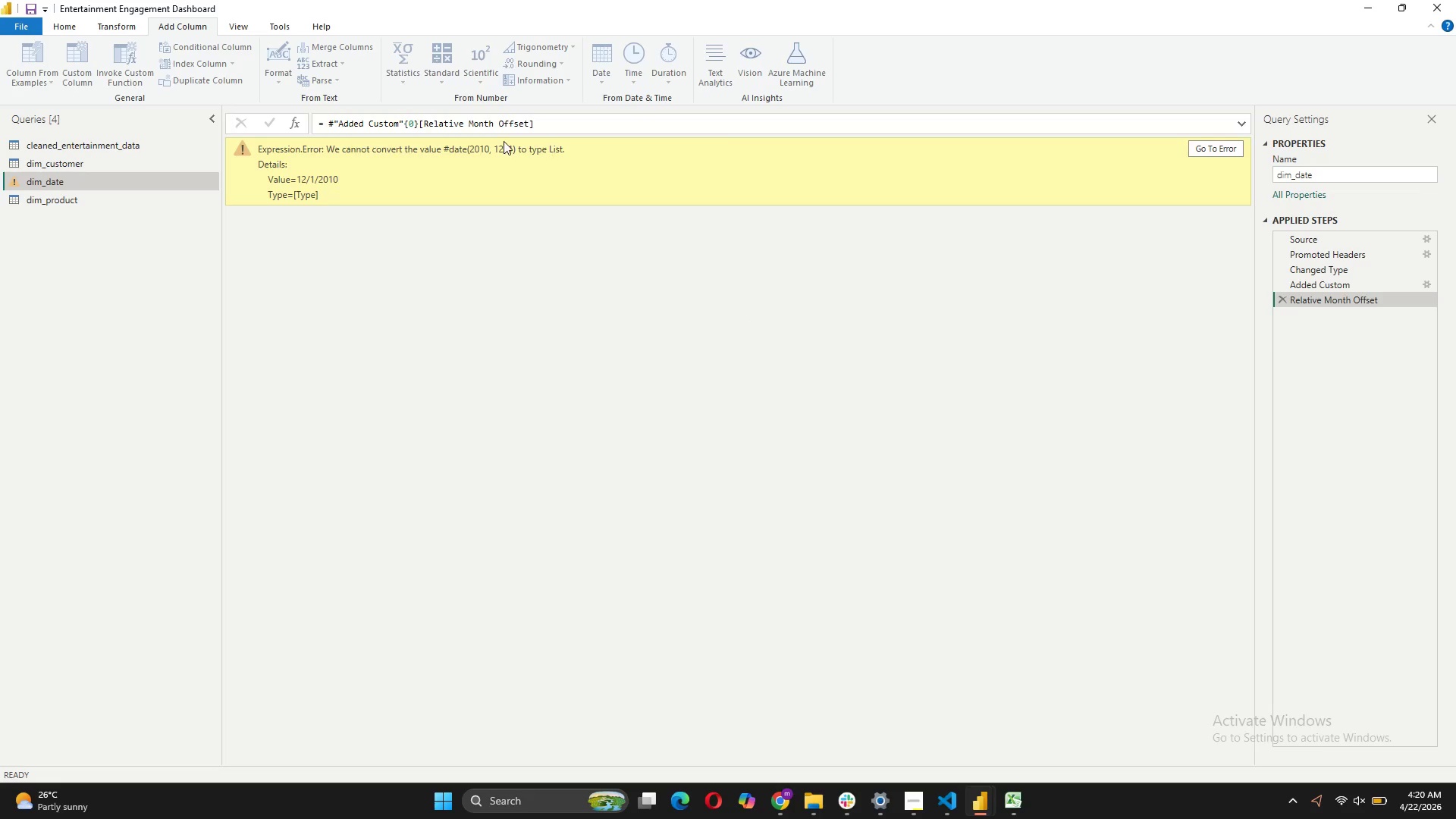 
left_click([248, 28])
 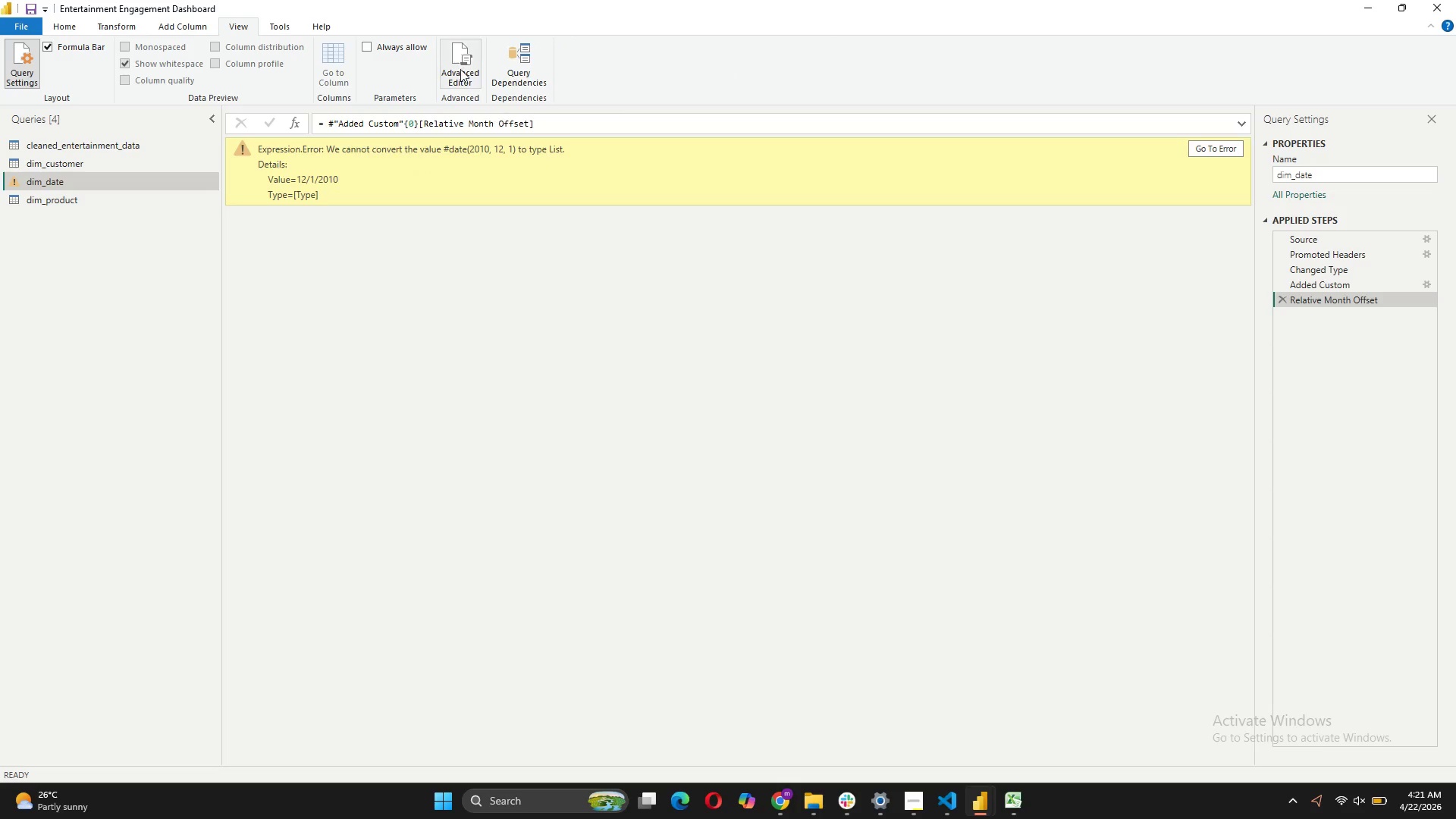 
left_click([460, 68])
 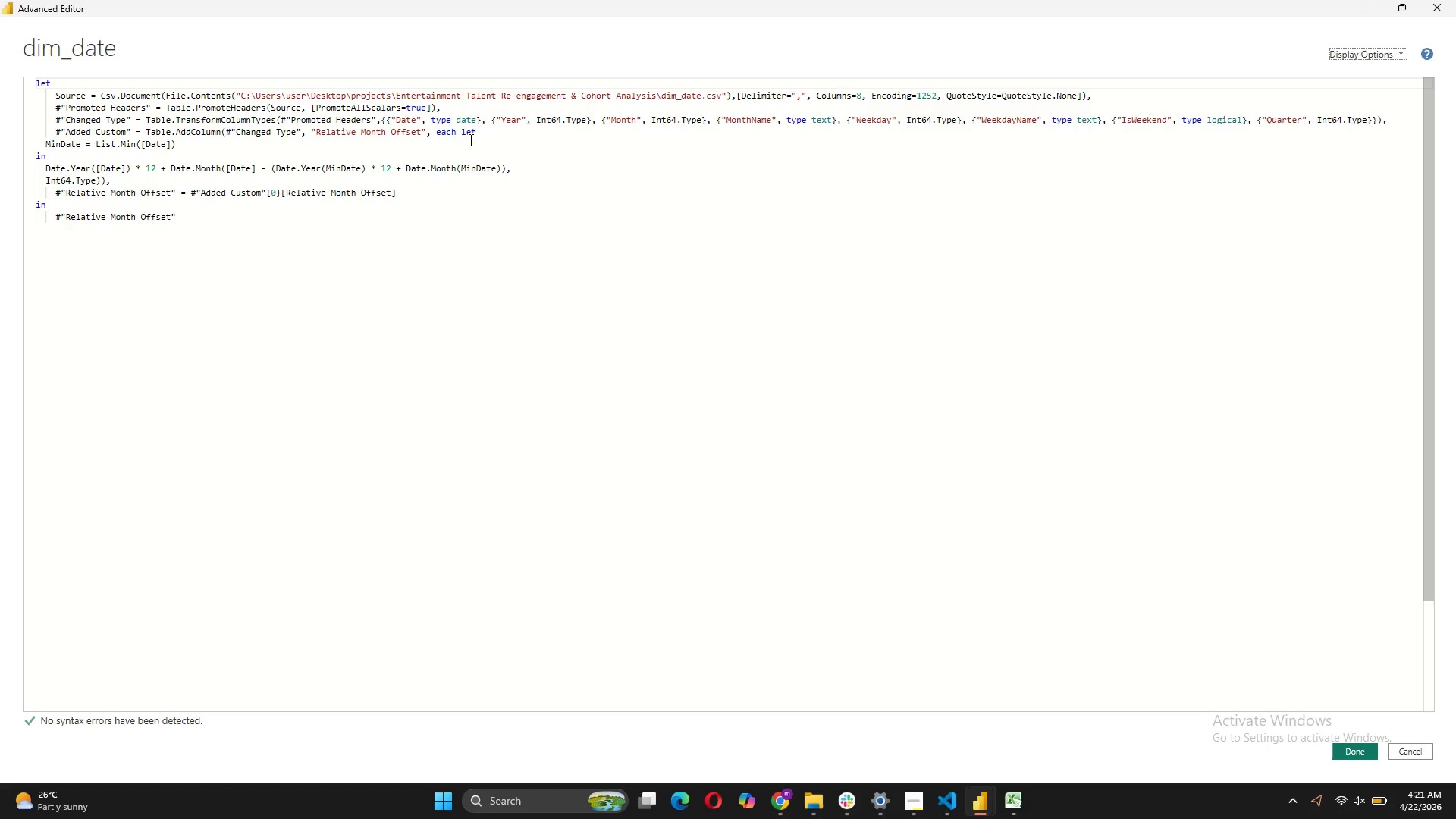 
wait(18.36)
 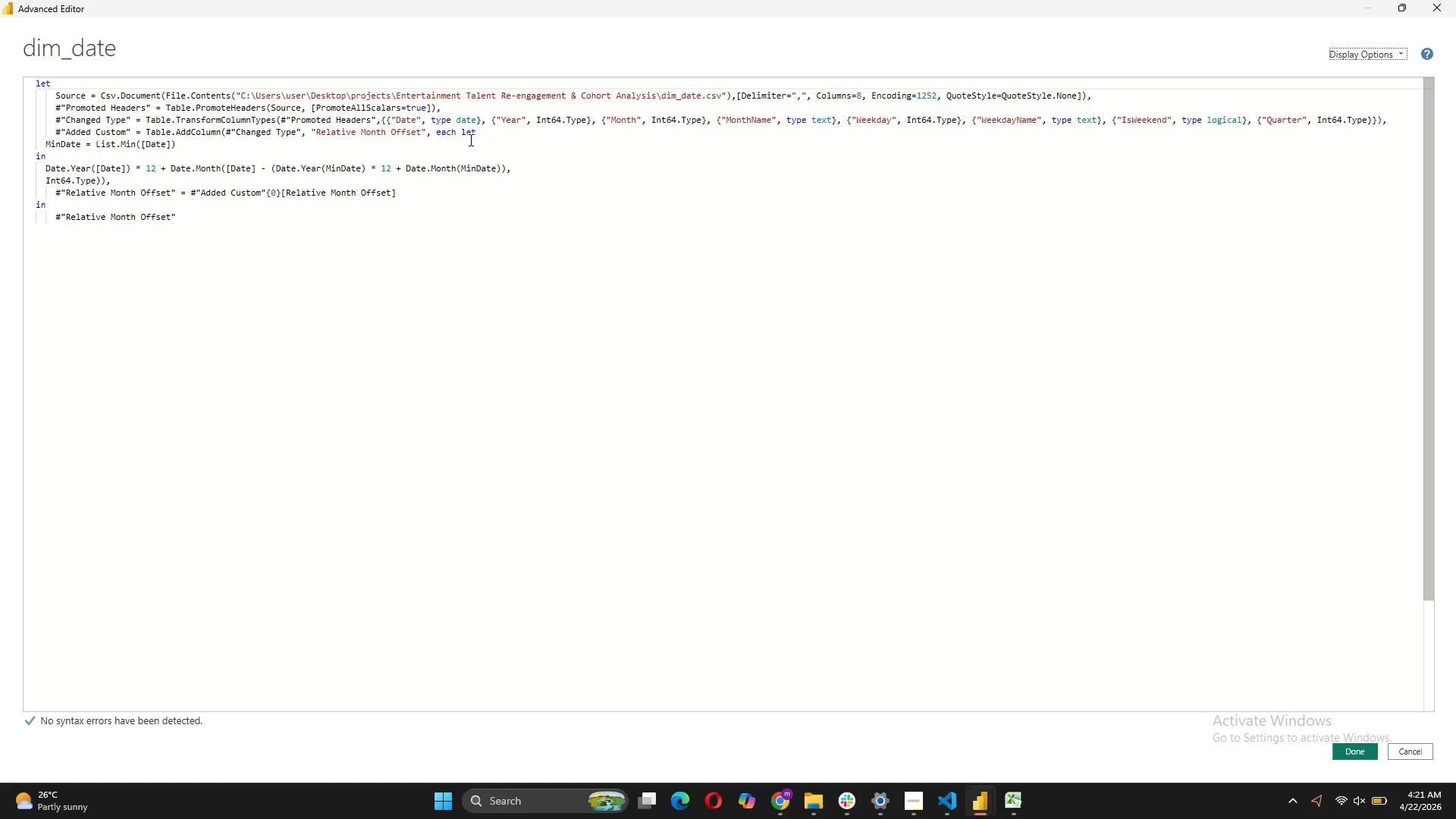 
left_click([463, 132])
 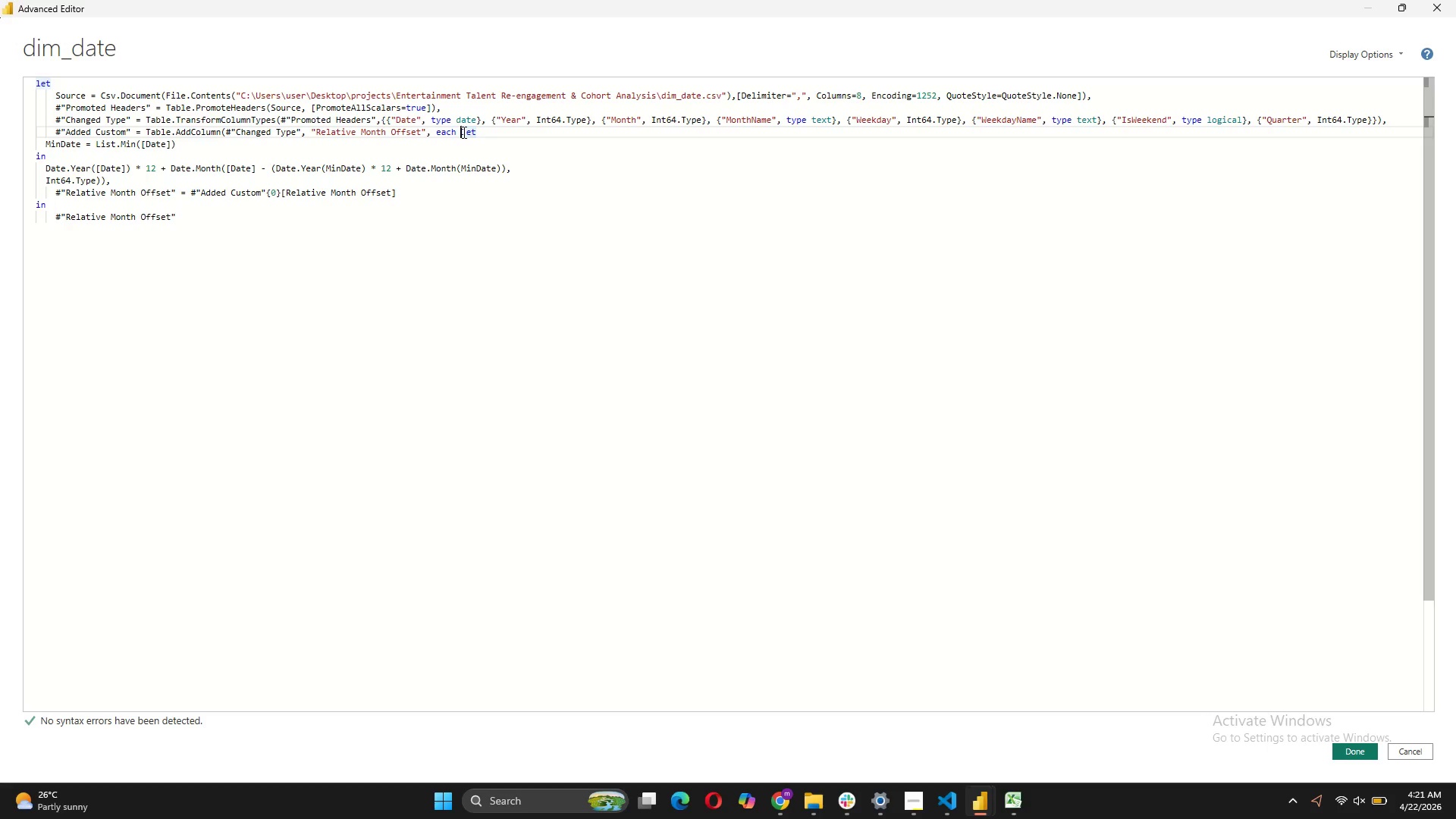 
key(Enter)
 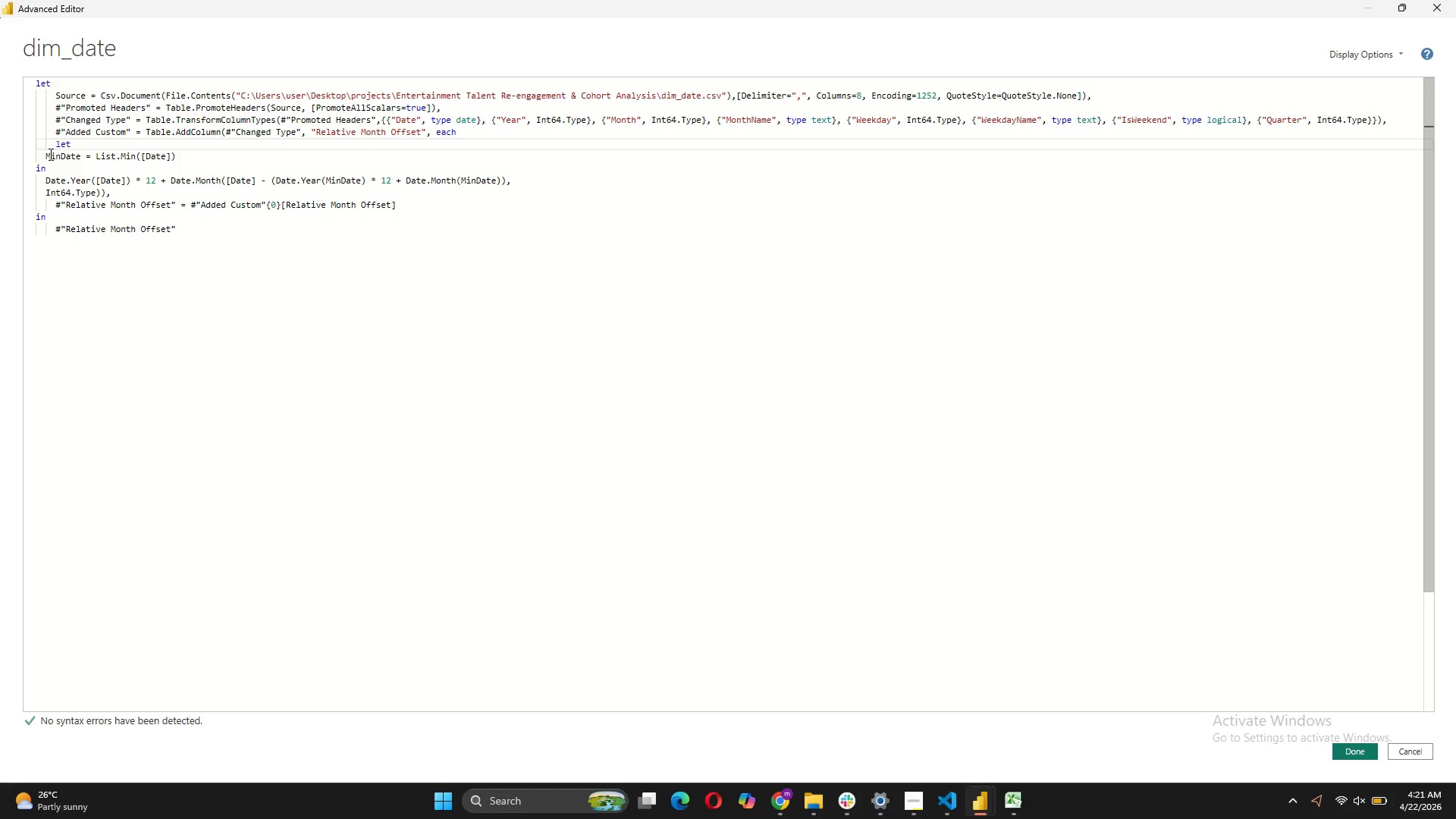 
left_click([46, 158])
 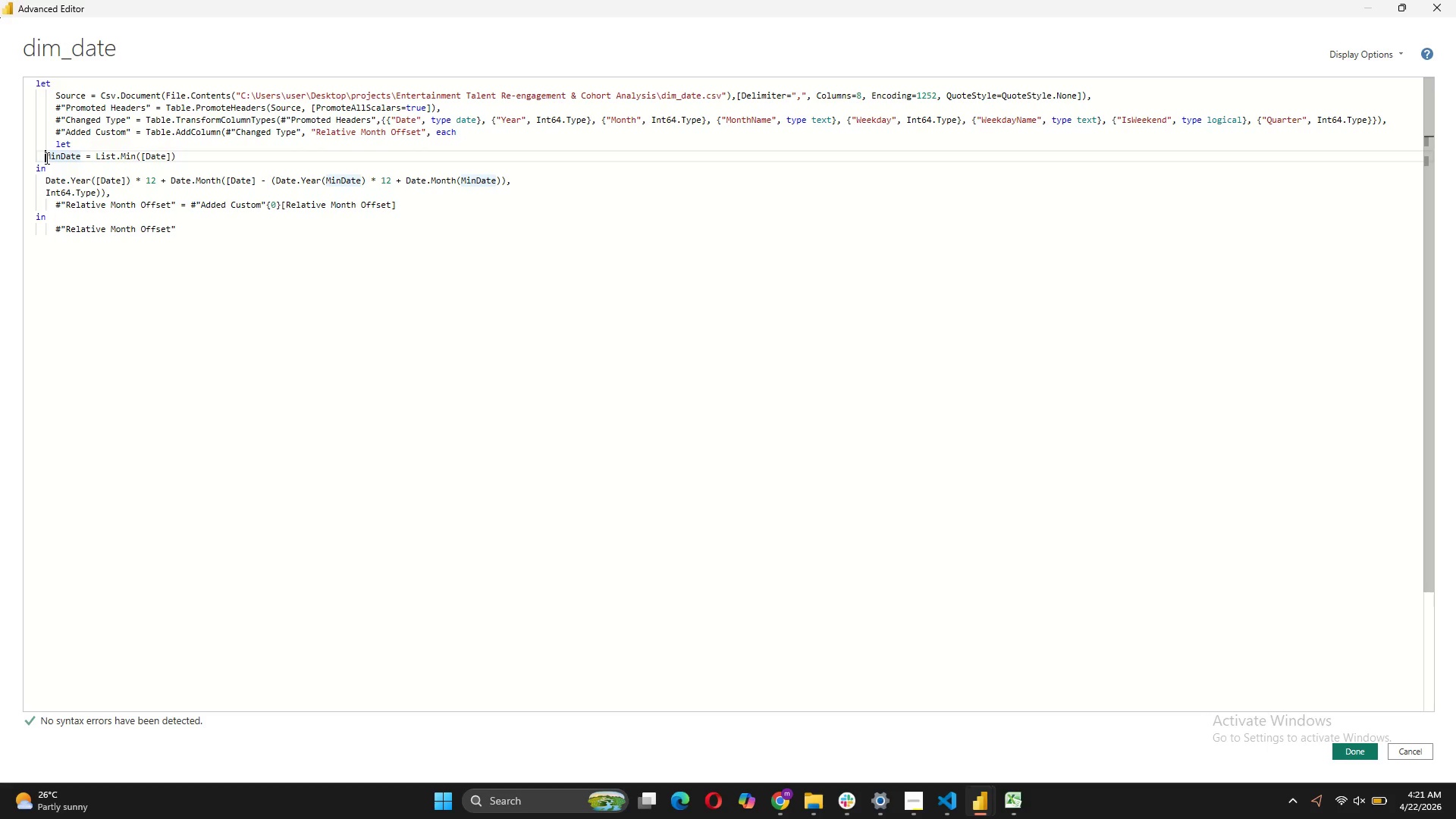 
key(Tab)
 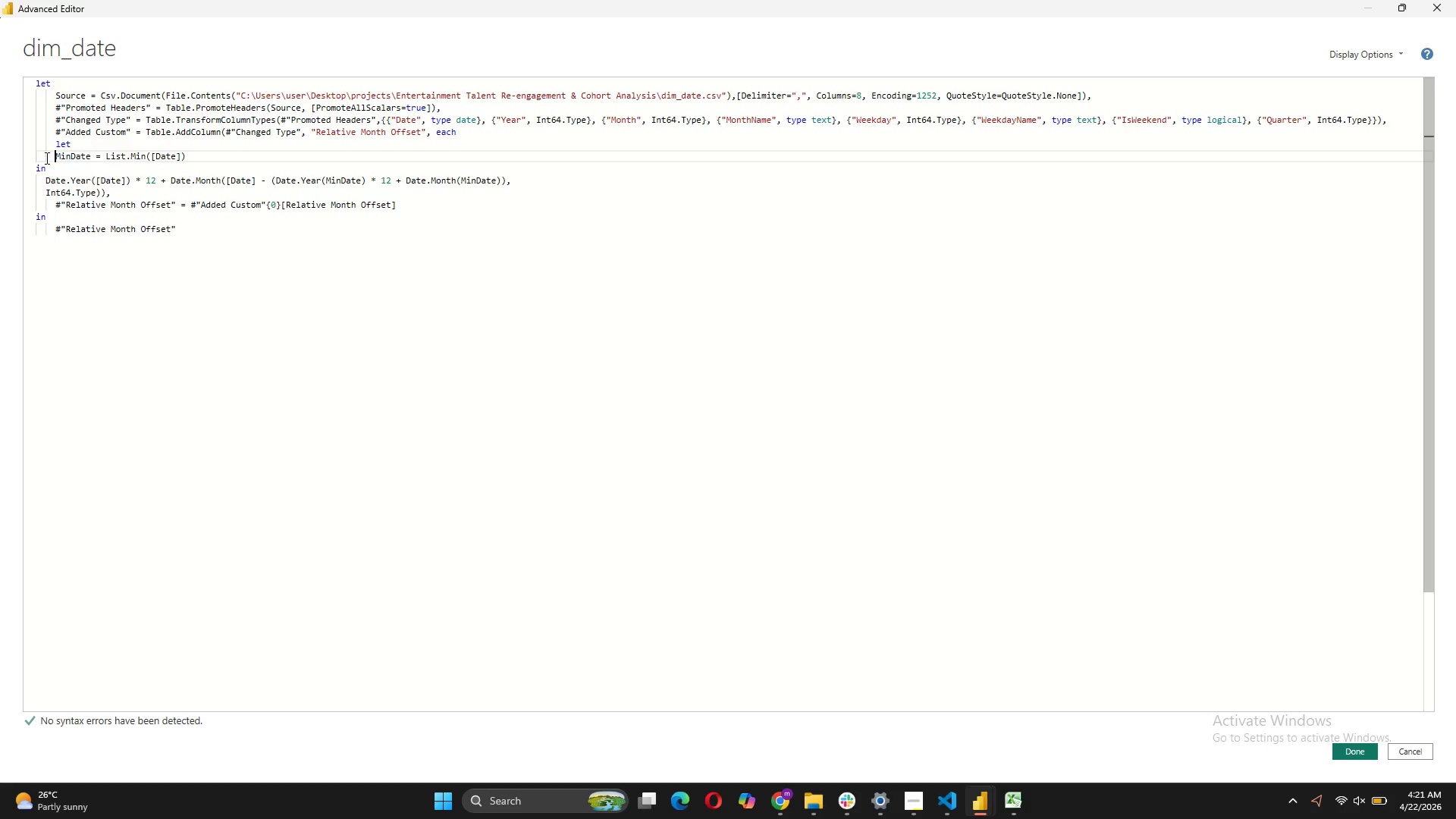 
key(Tab)
 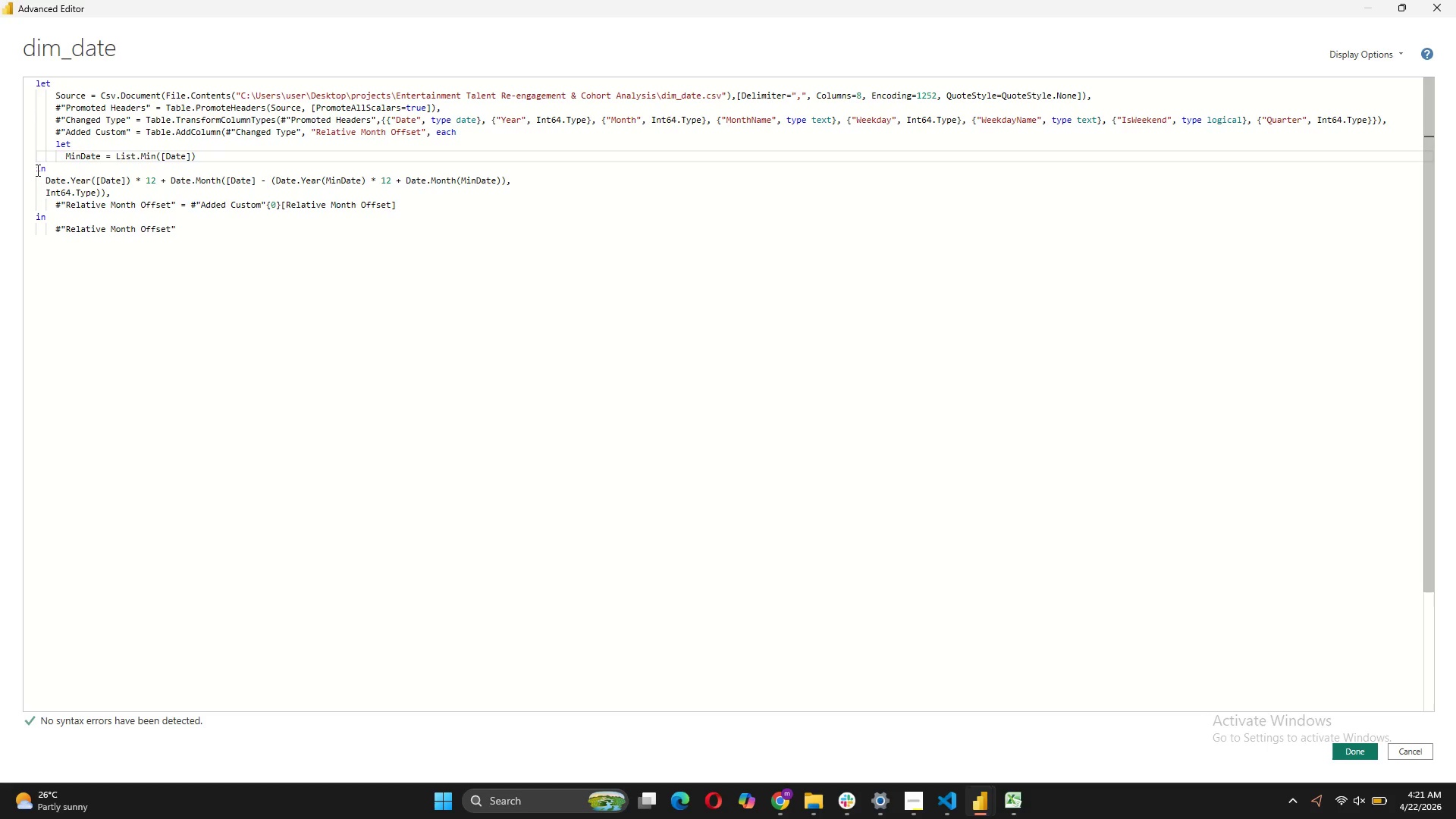 
left_click([36, 170])
 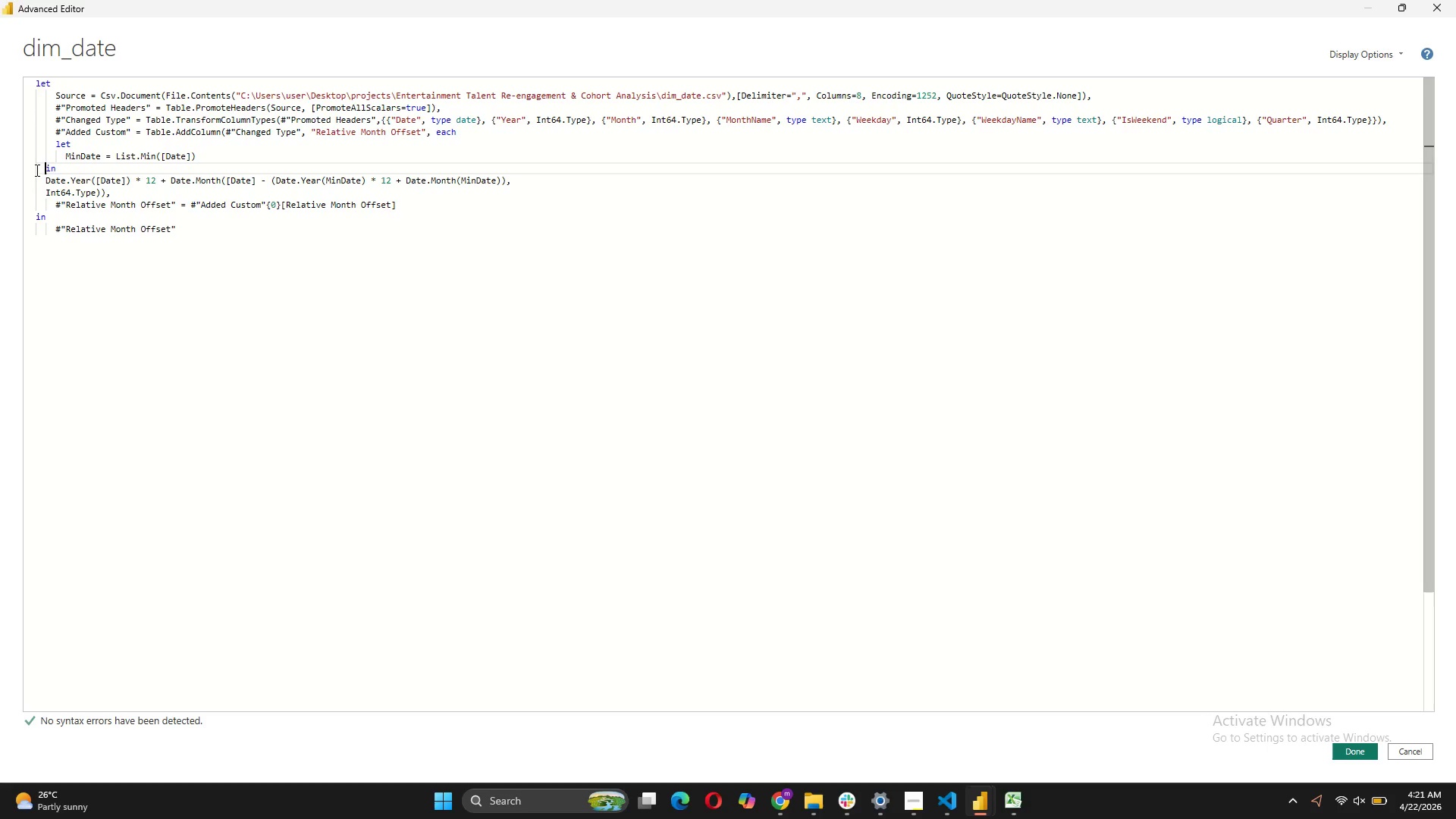 
key(Tab)
 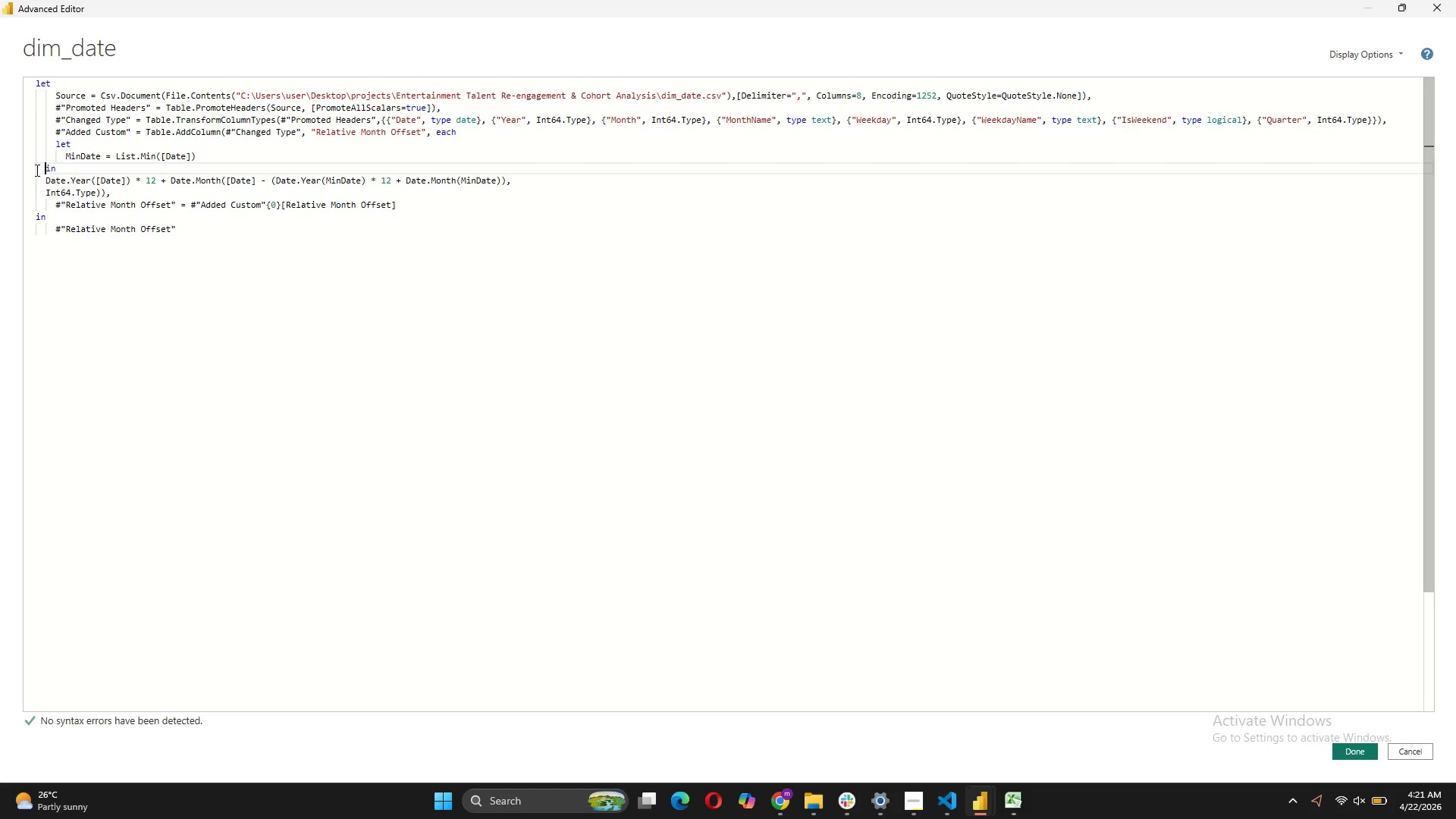 
key(Tab)
 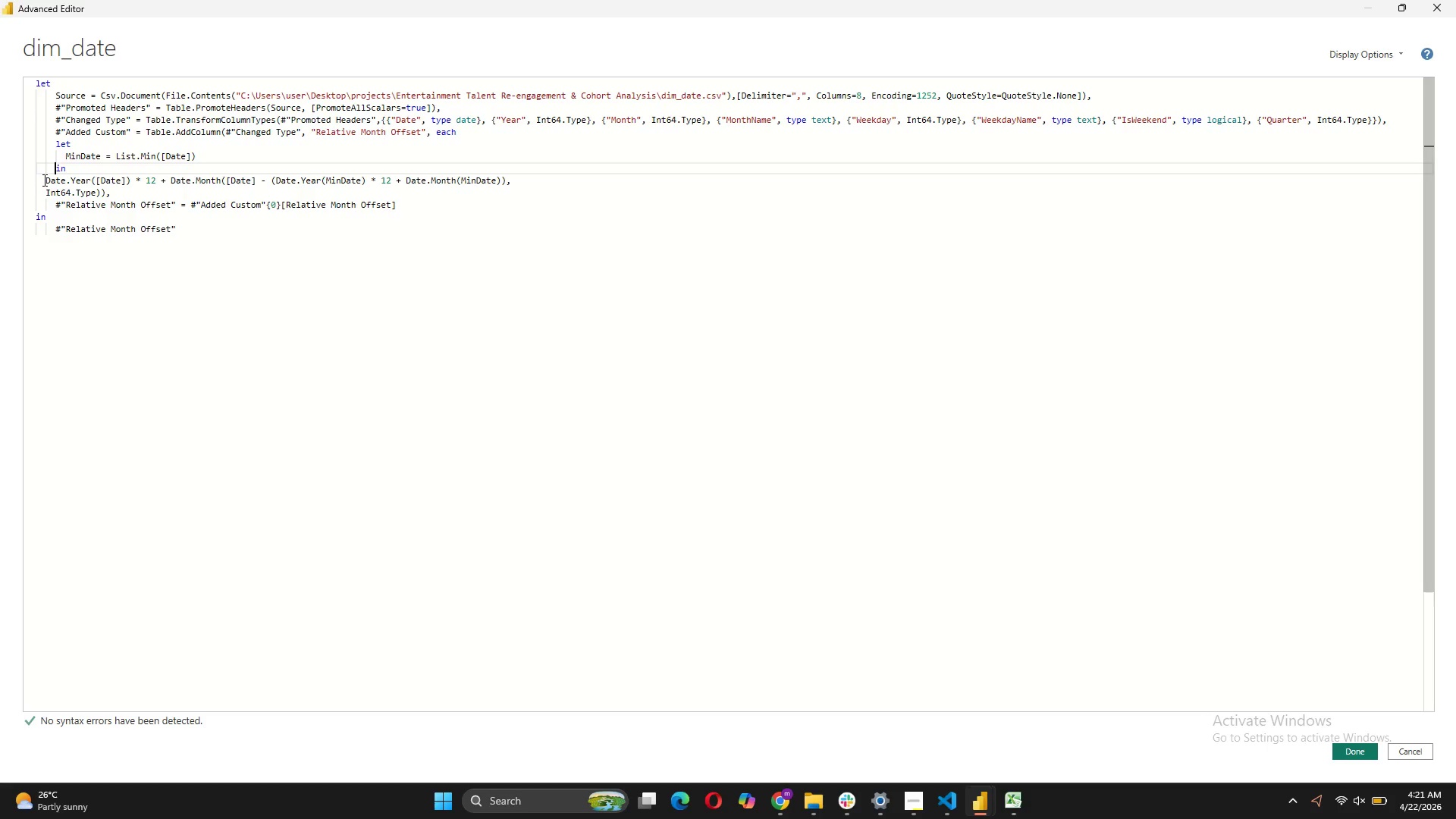 
left_click([43, 180])
 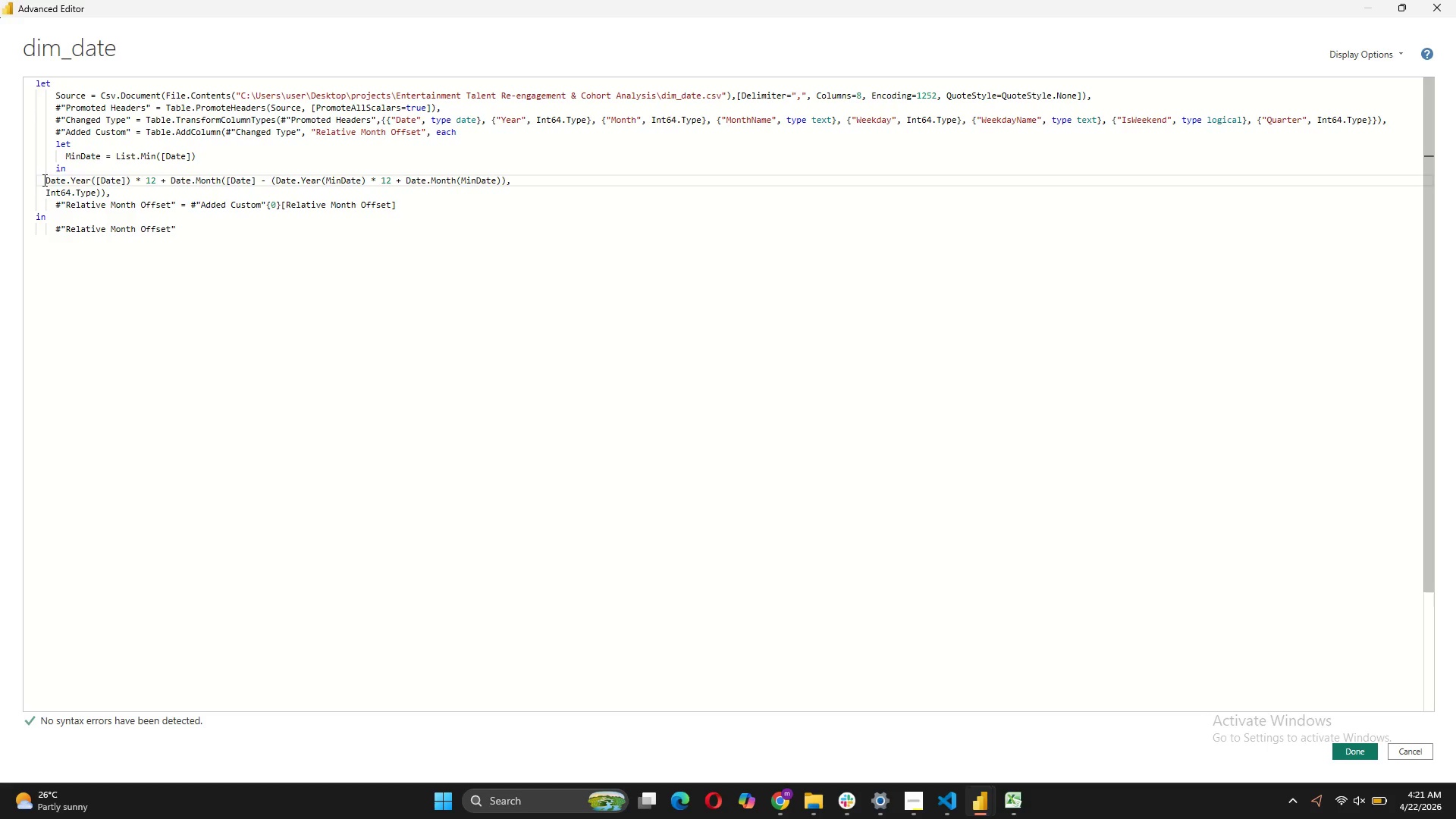 
key(Tab)
 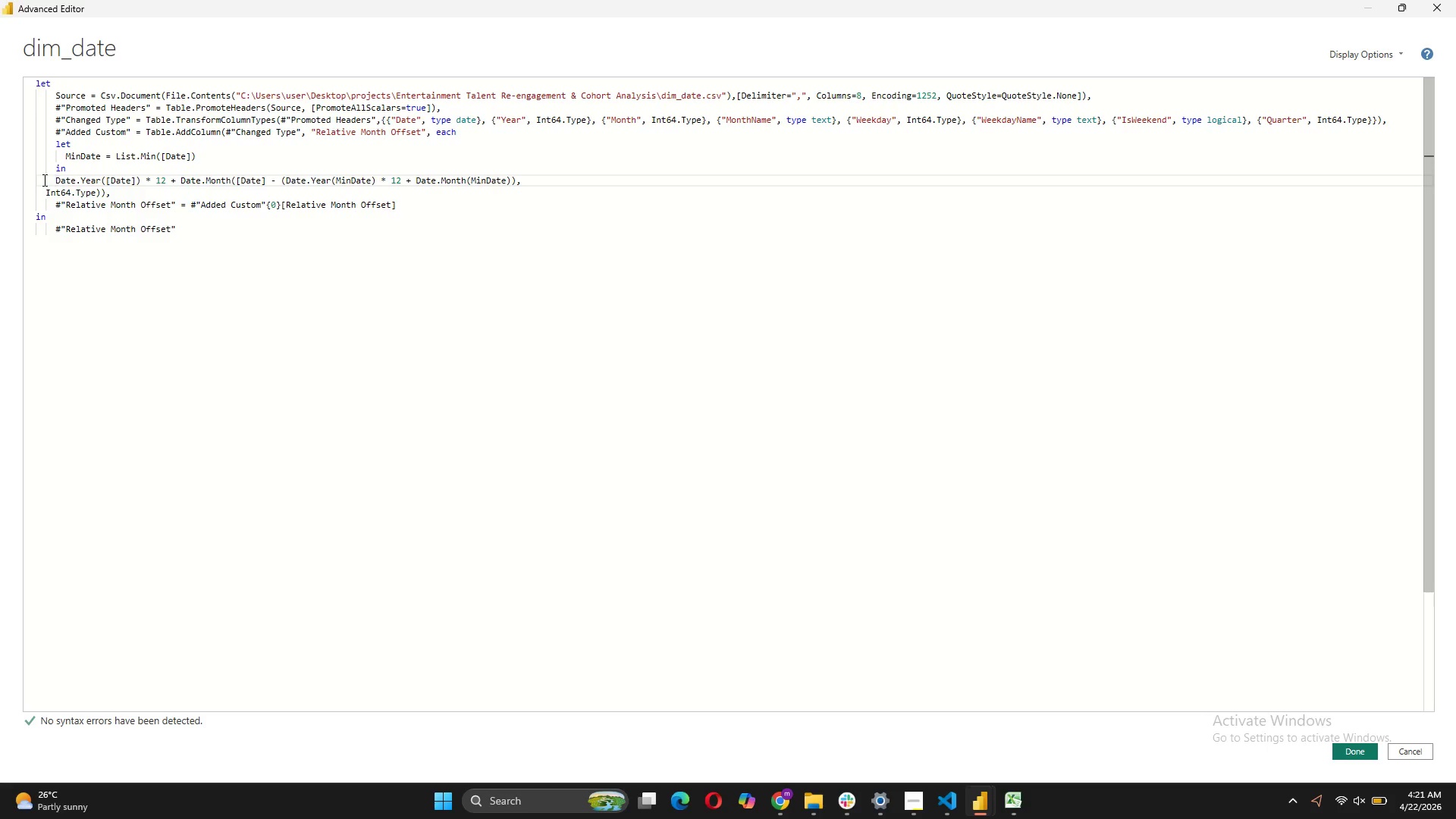 
key(Tab)
 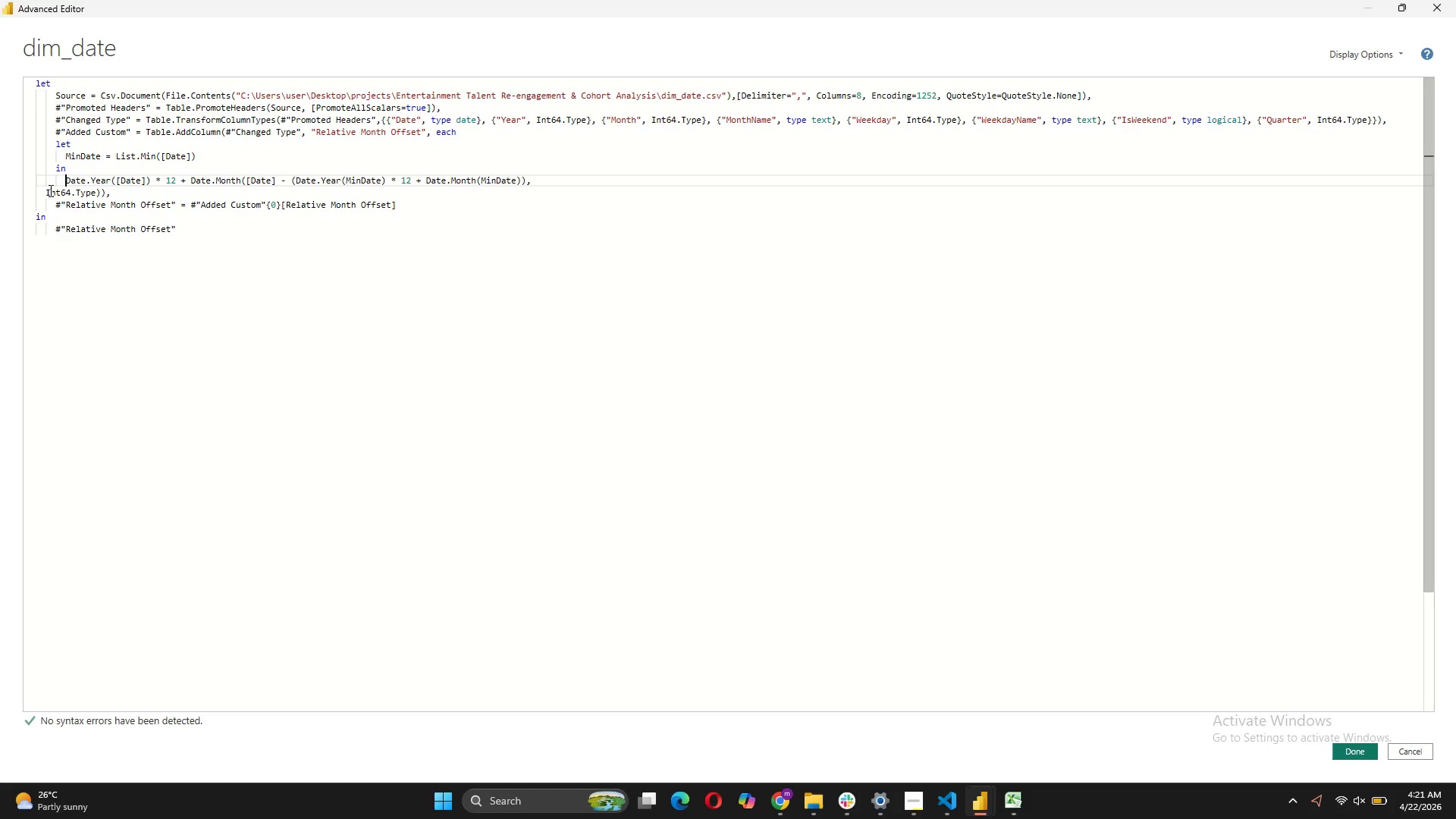 
left_click([47, 190])
 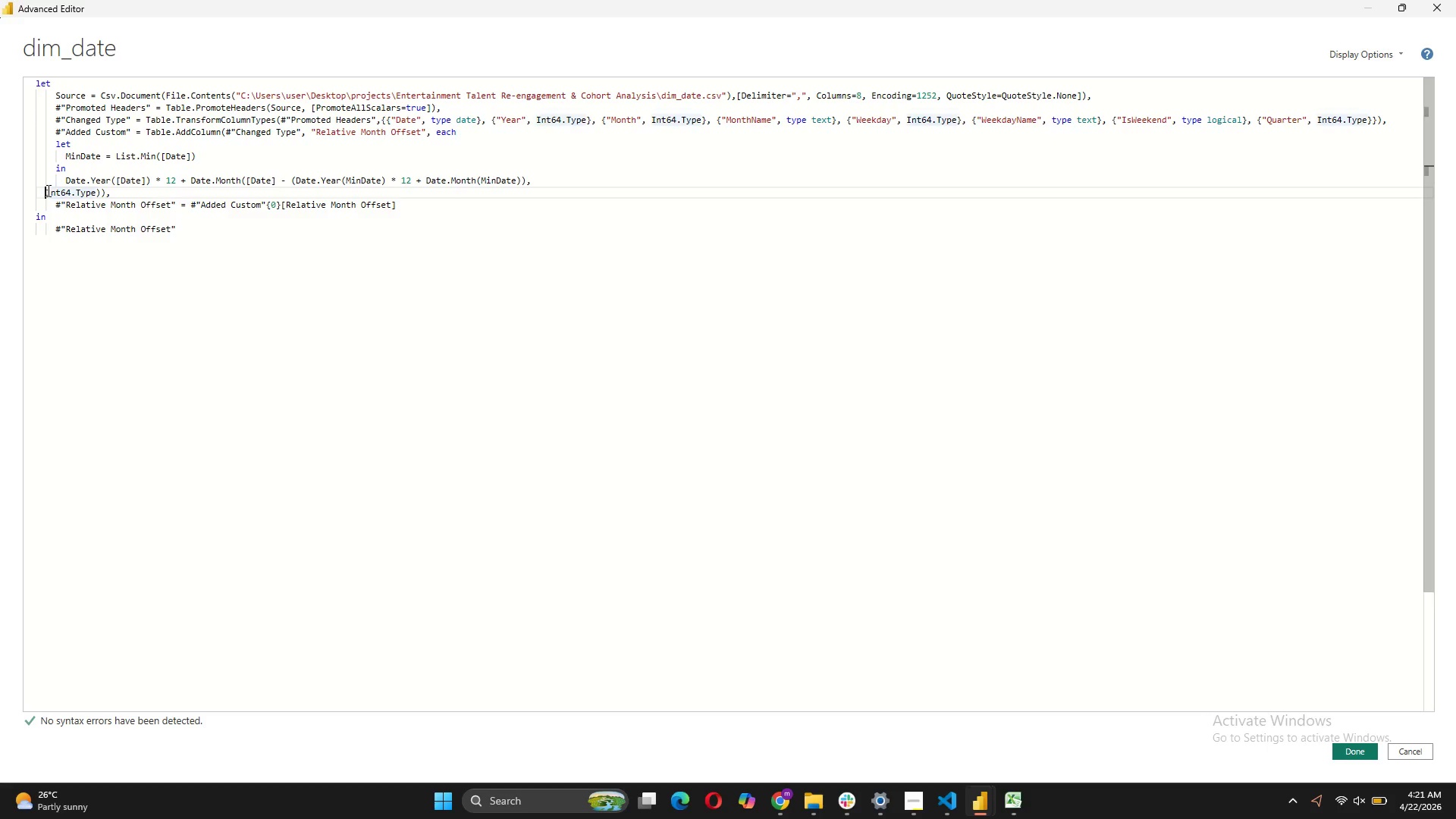 
key(Tab)
 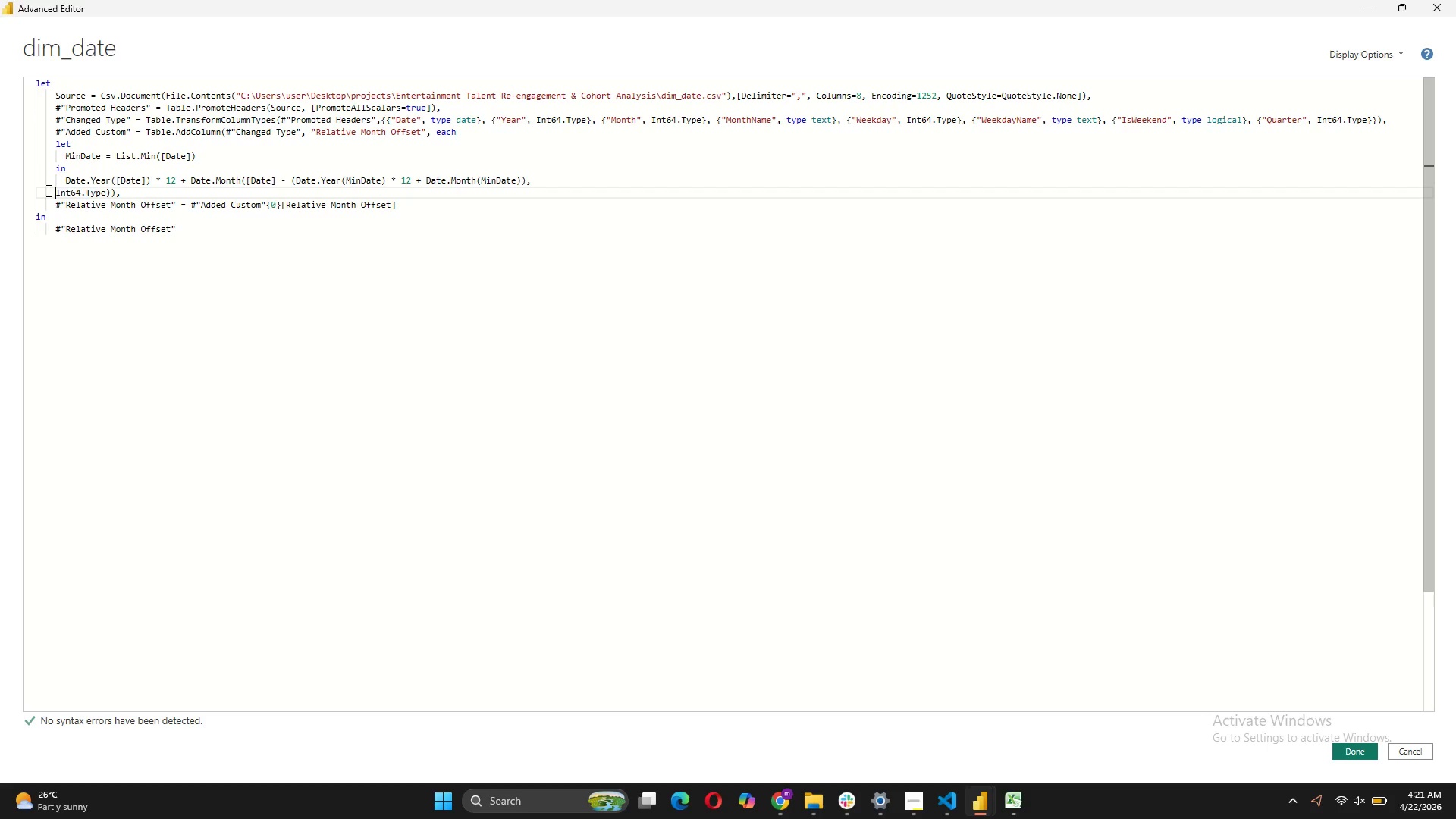 
key(Tab)
 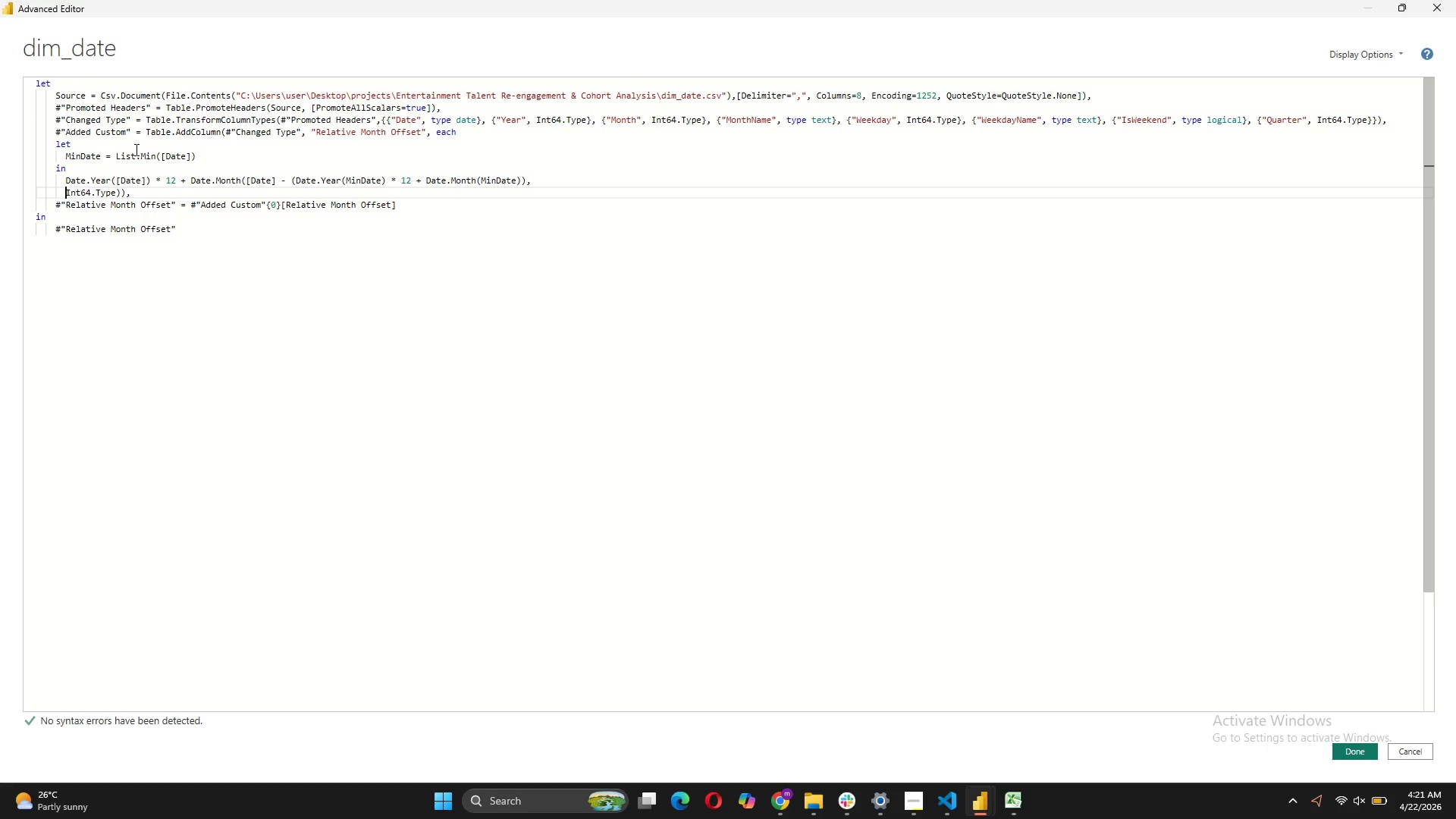 
left_click([158, 154])
 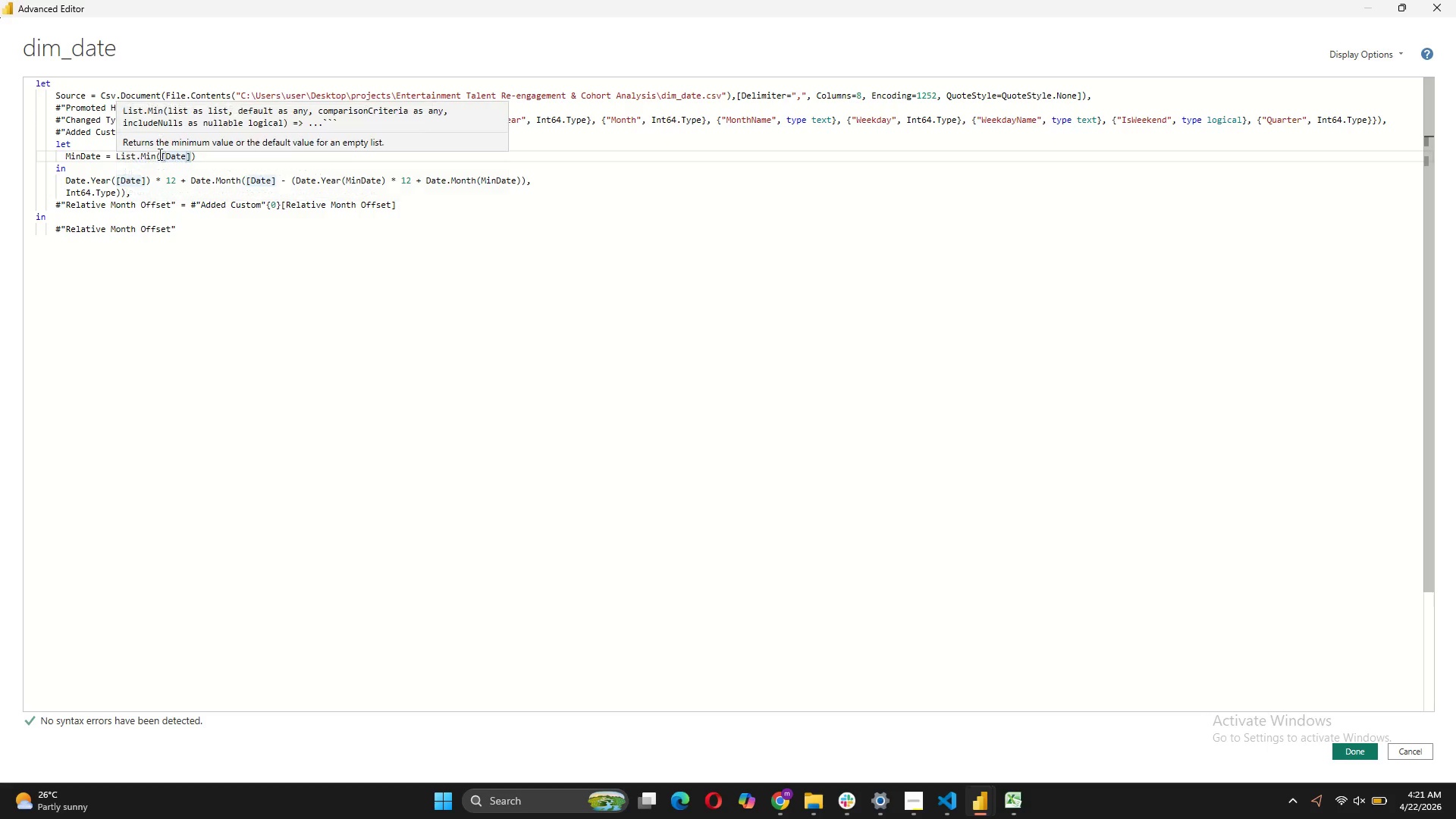 
type(#Changed)
 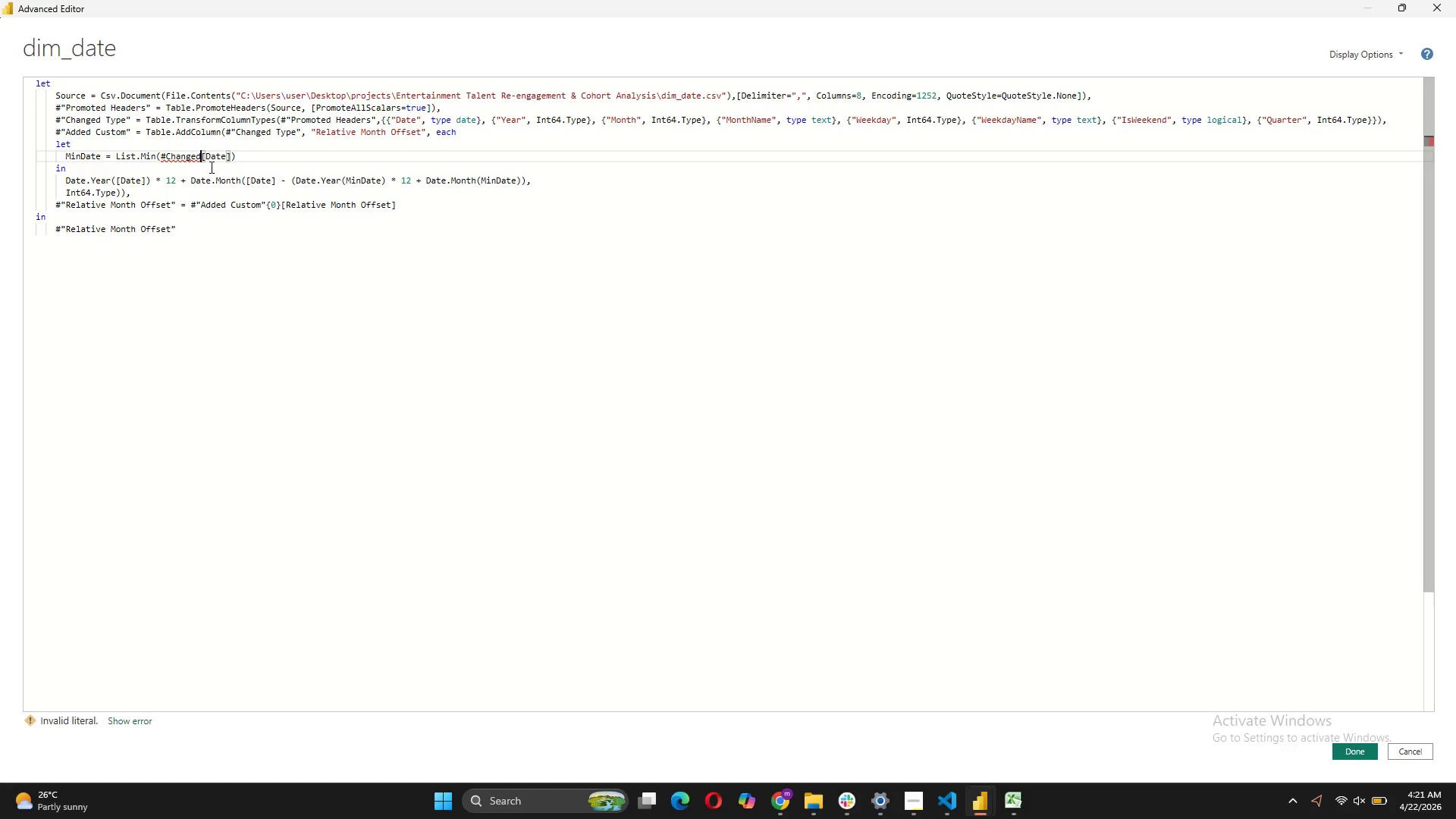 
type( Type)
 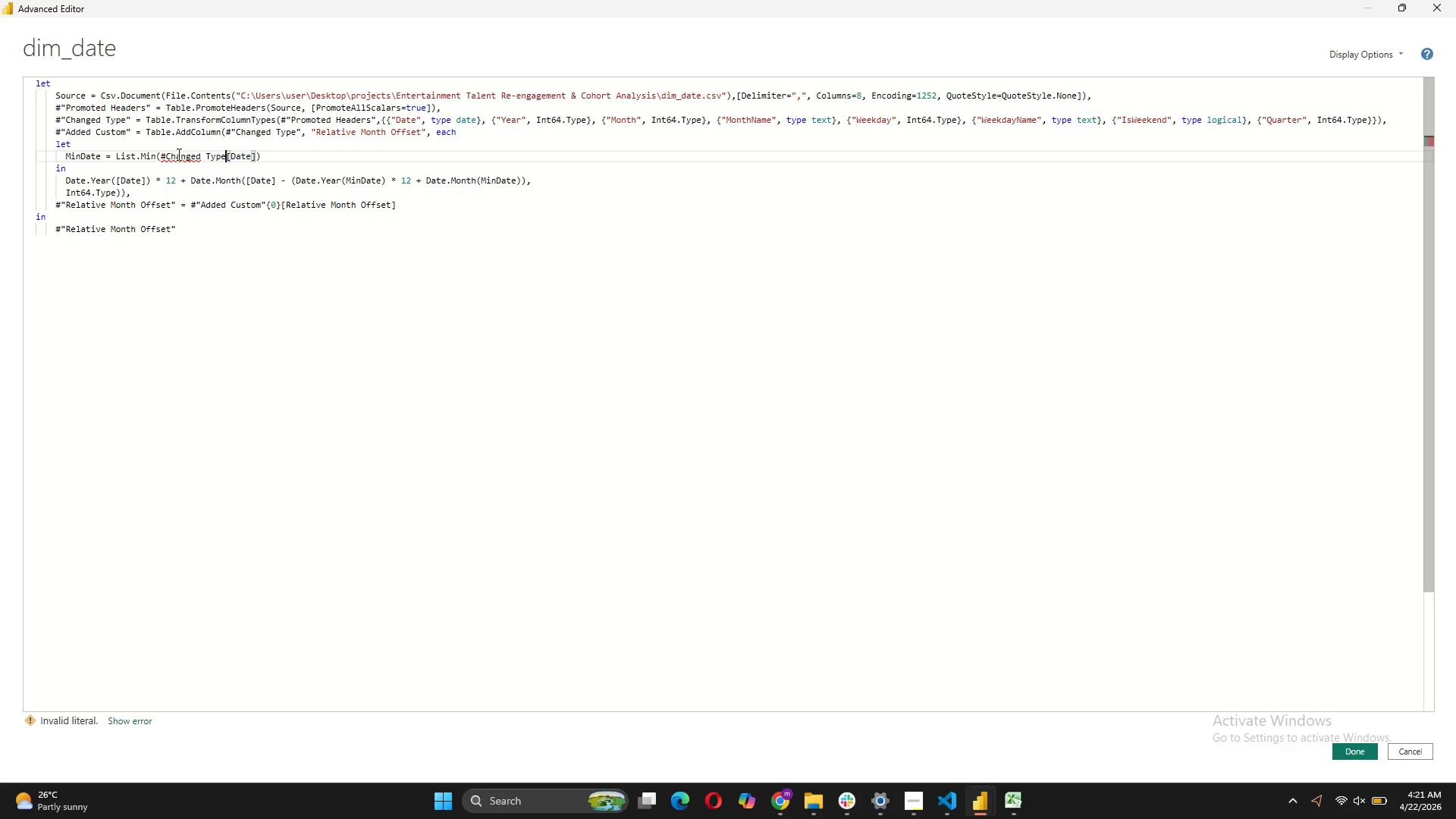 
left_click([167, 155])
 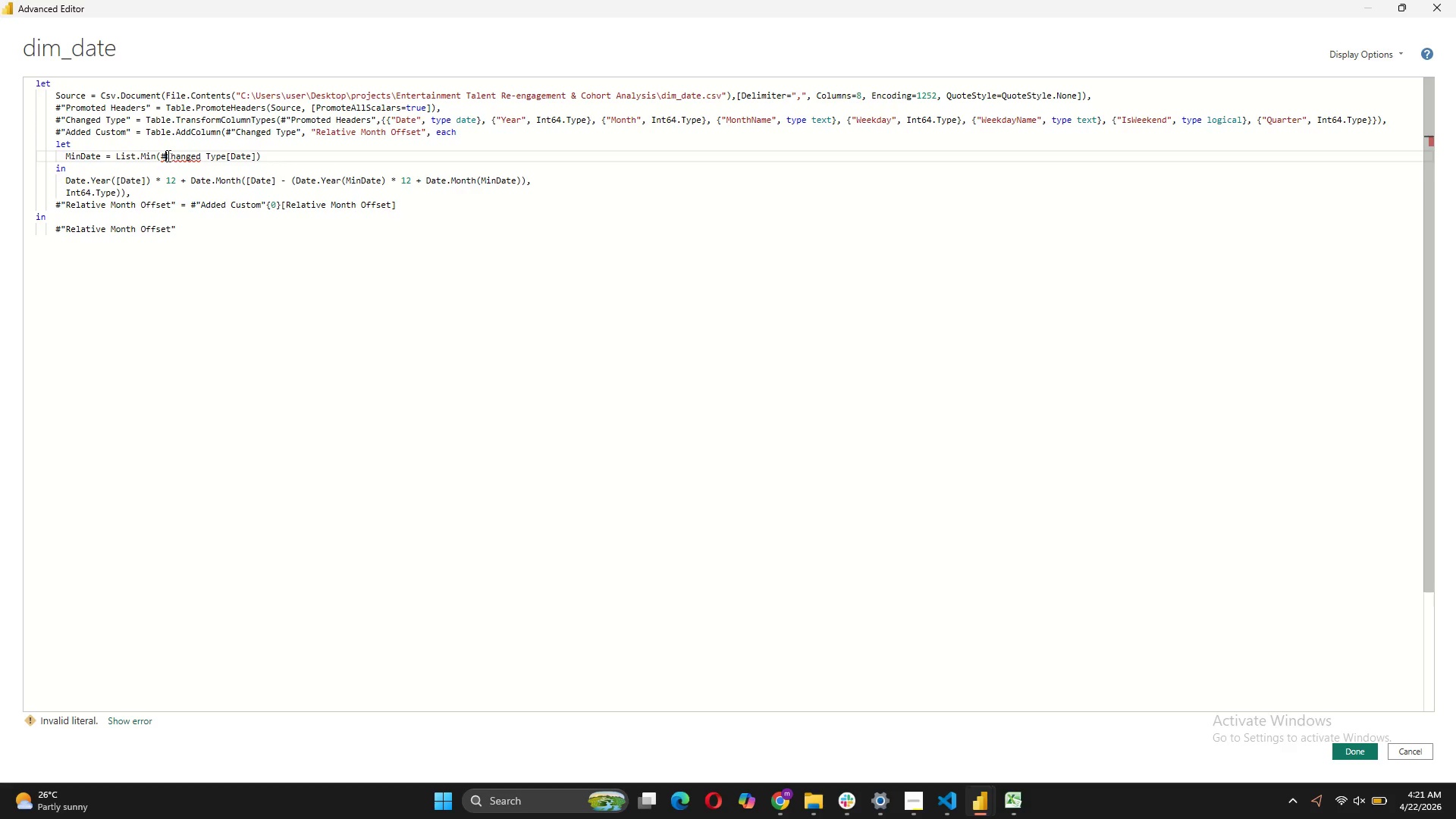 
key(Shift+Quote)
 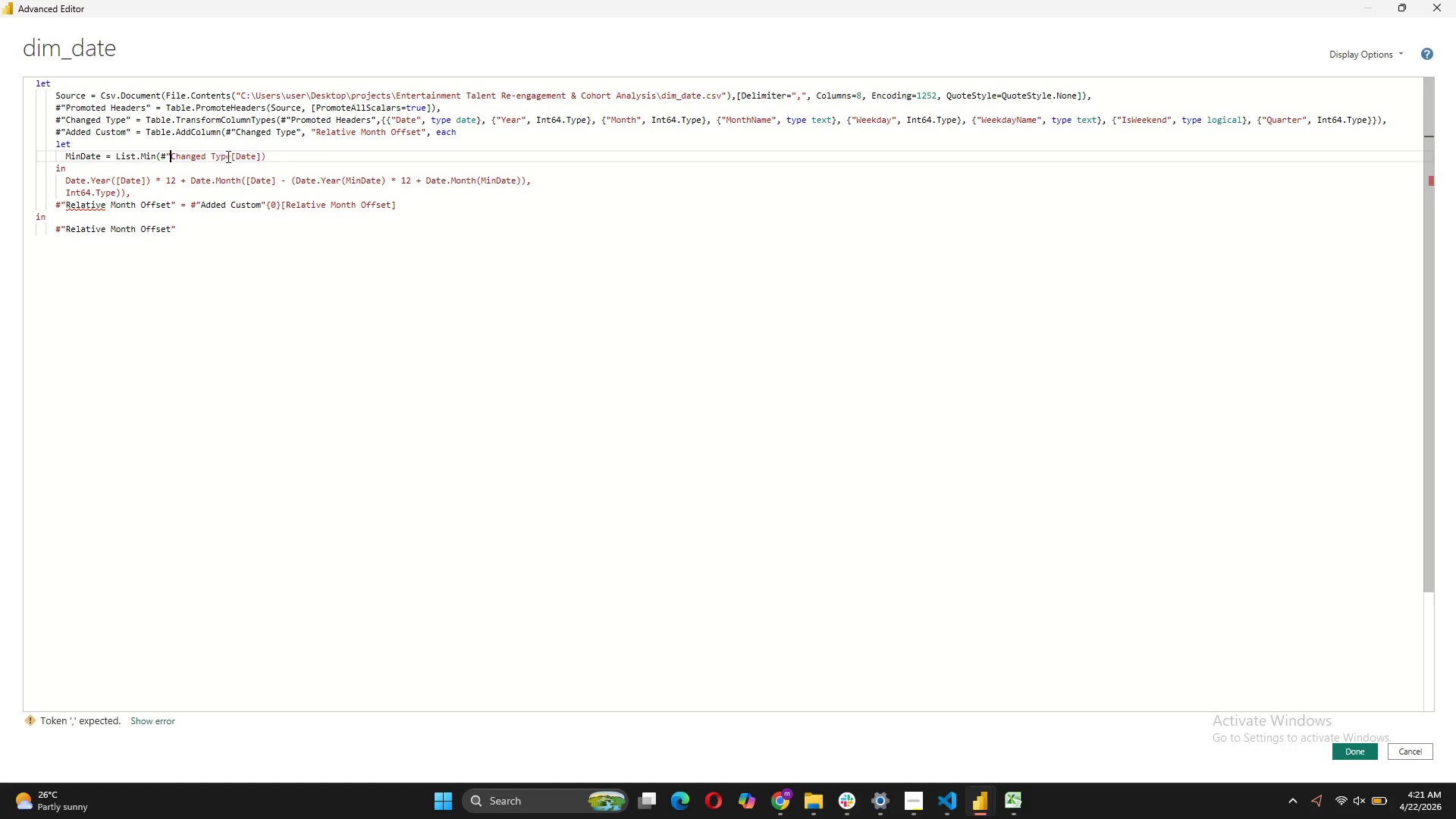 
left_click([230, 159])
 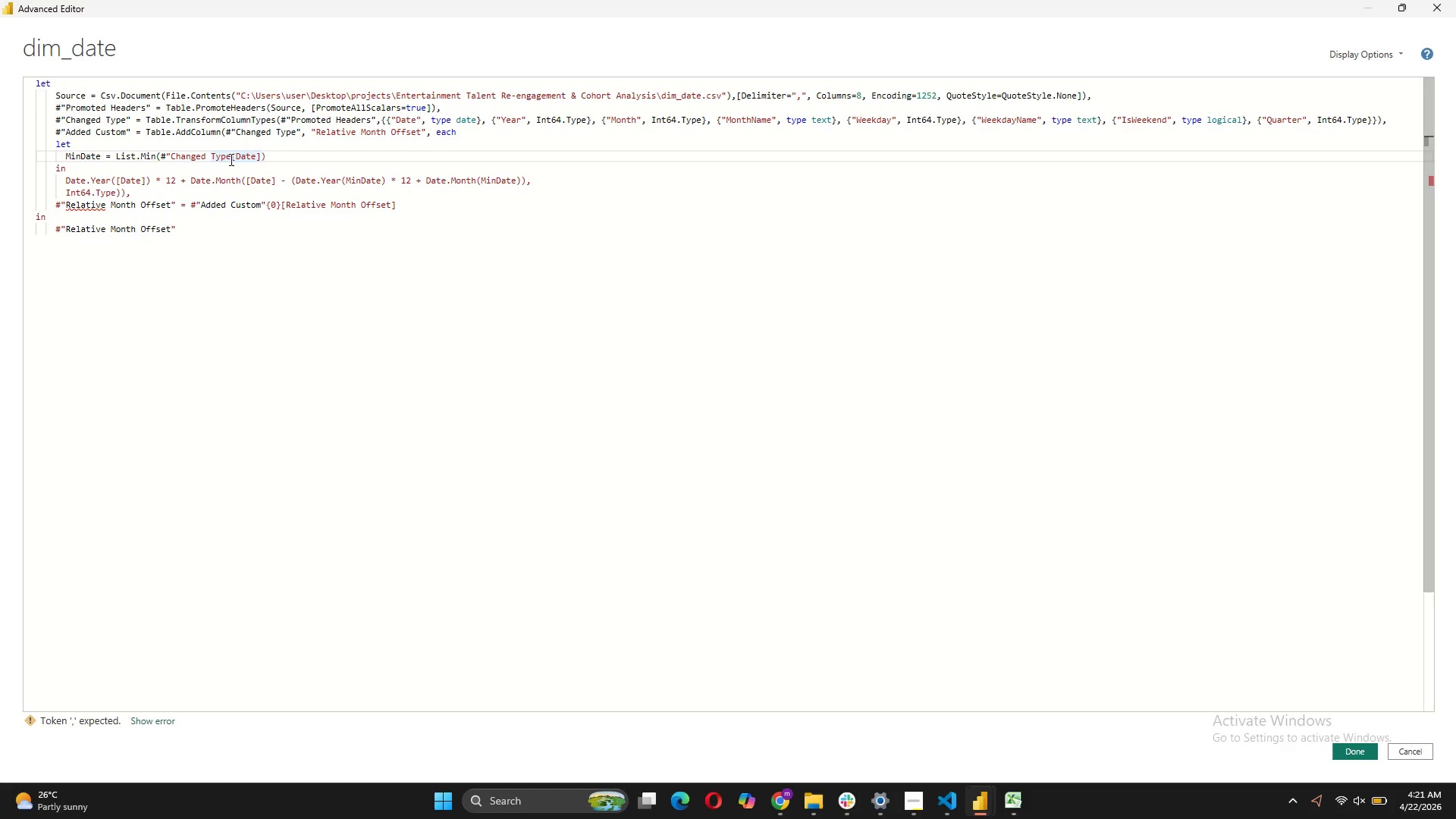 
key(Shift+Quote)
 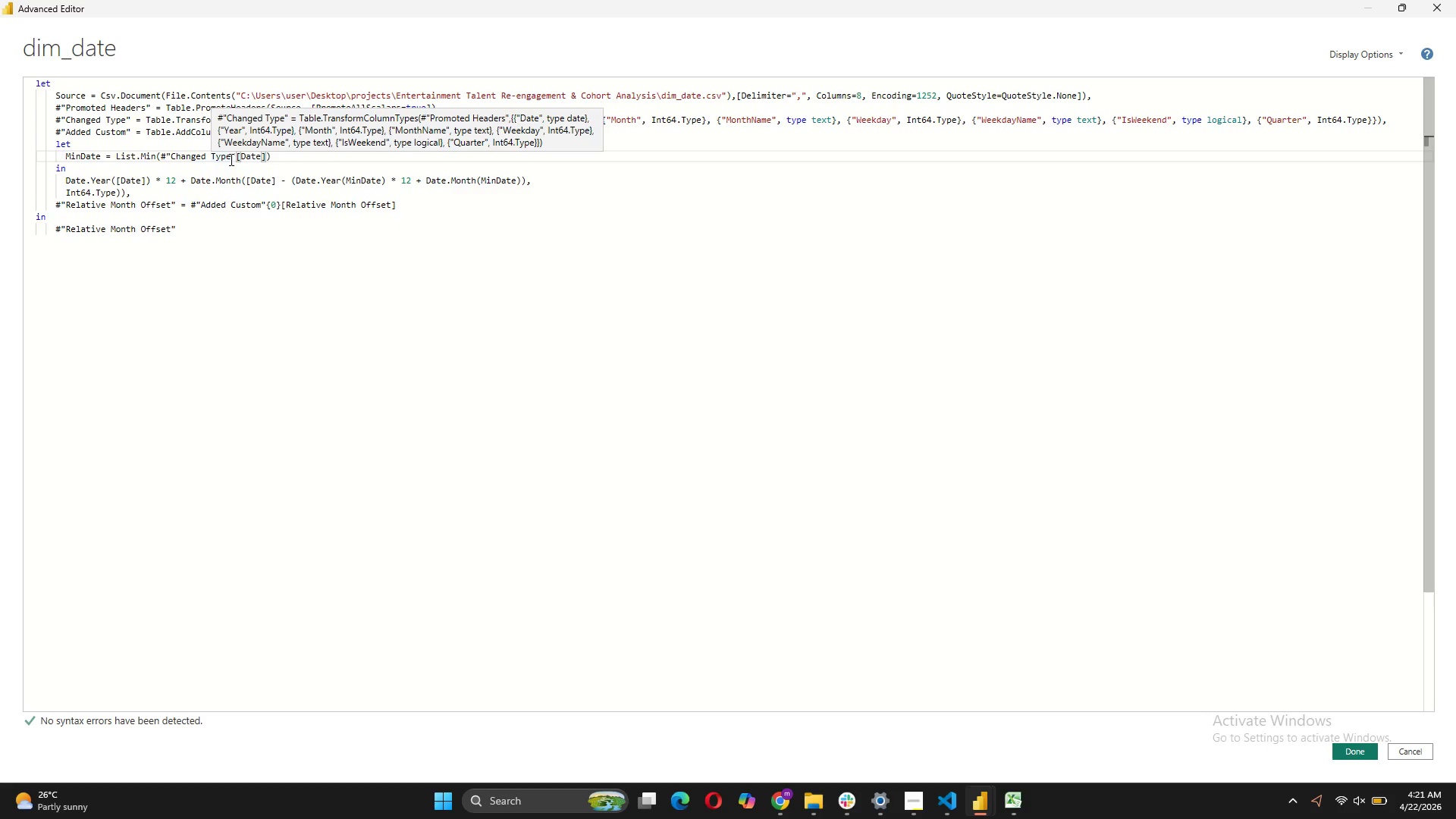 
left_click([553, 223])
 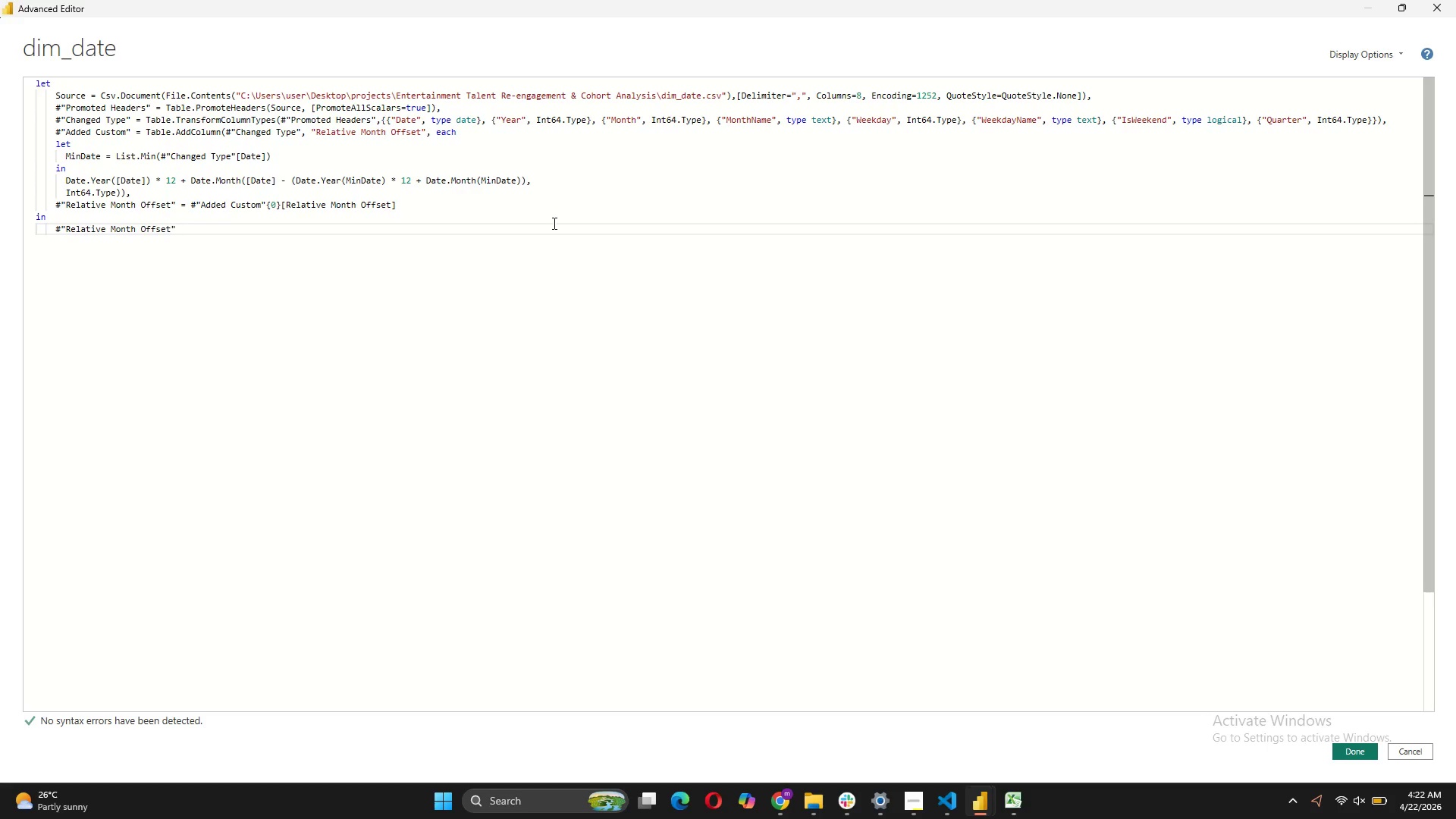 
wait(10.61)
 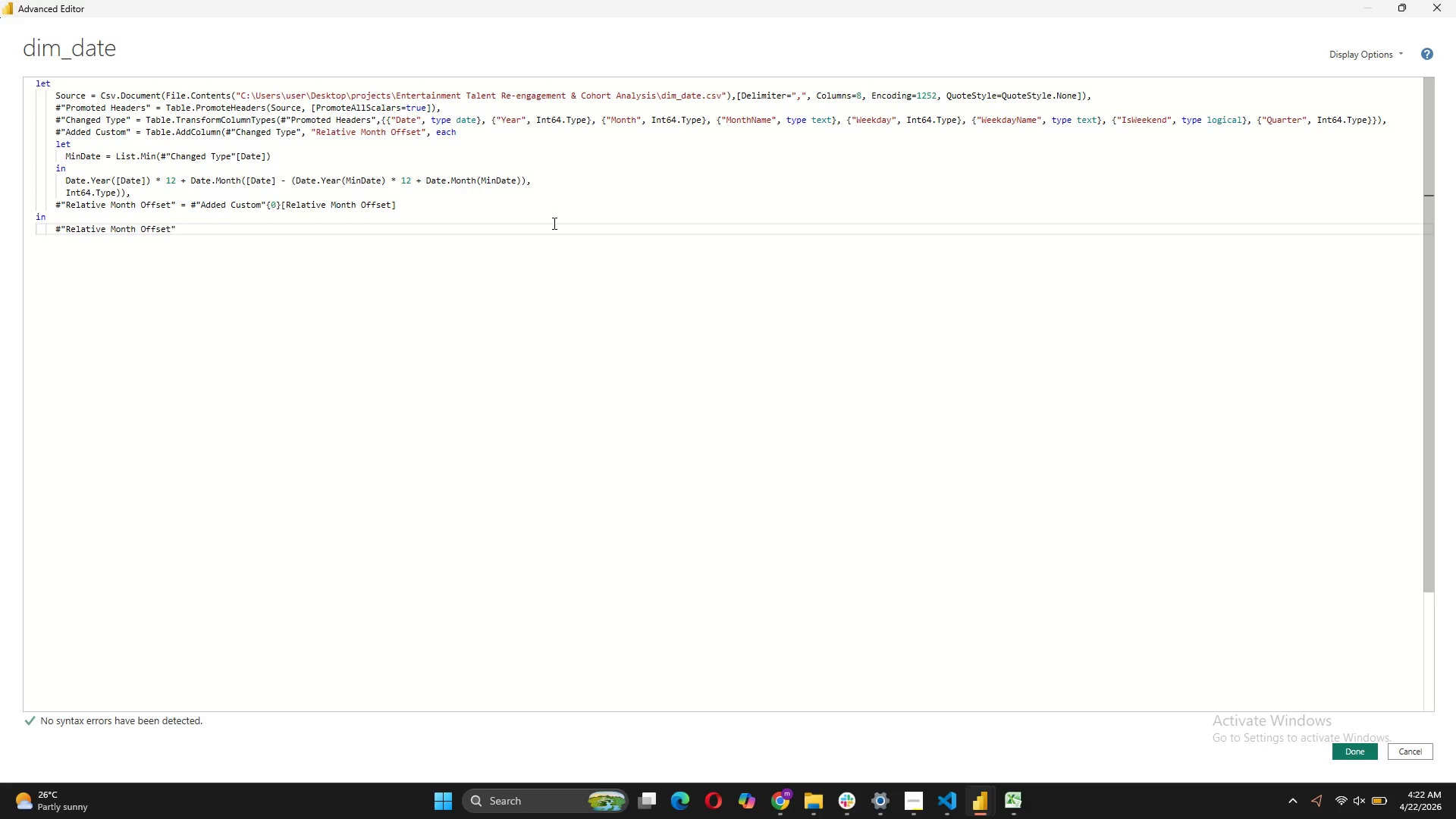 
left_click([1349, 748])
 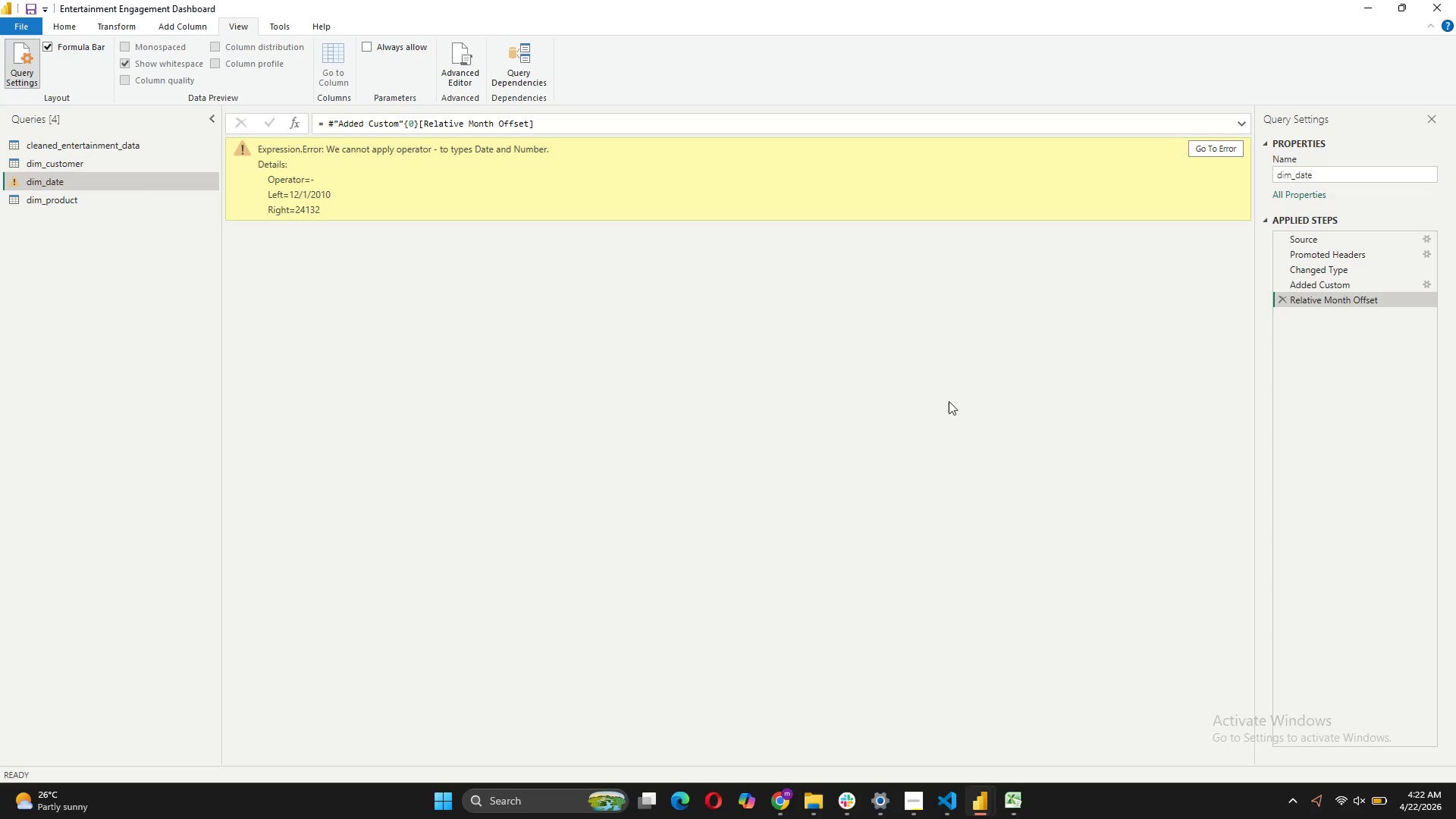 
wait(5.77)
 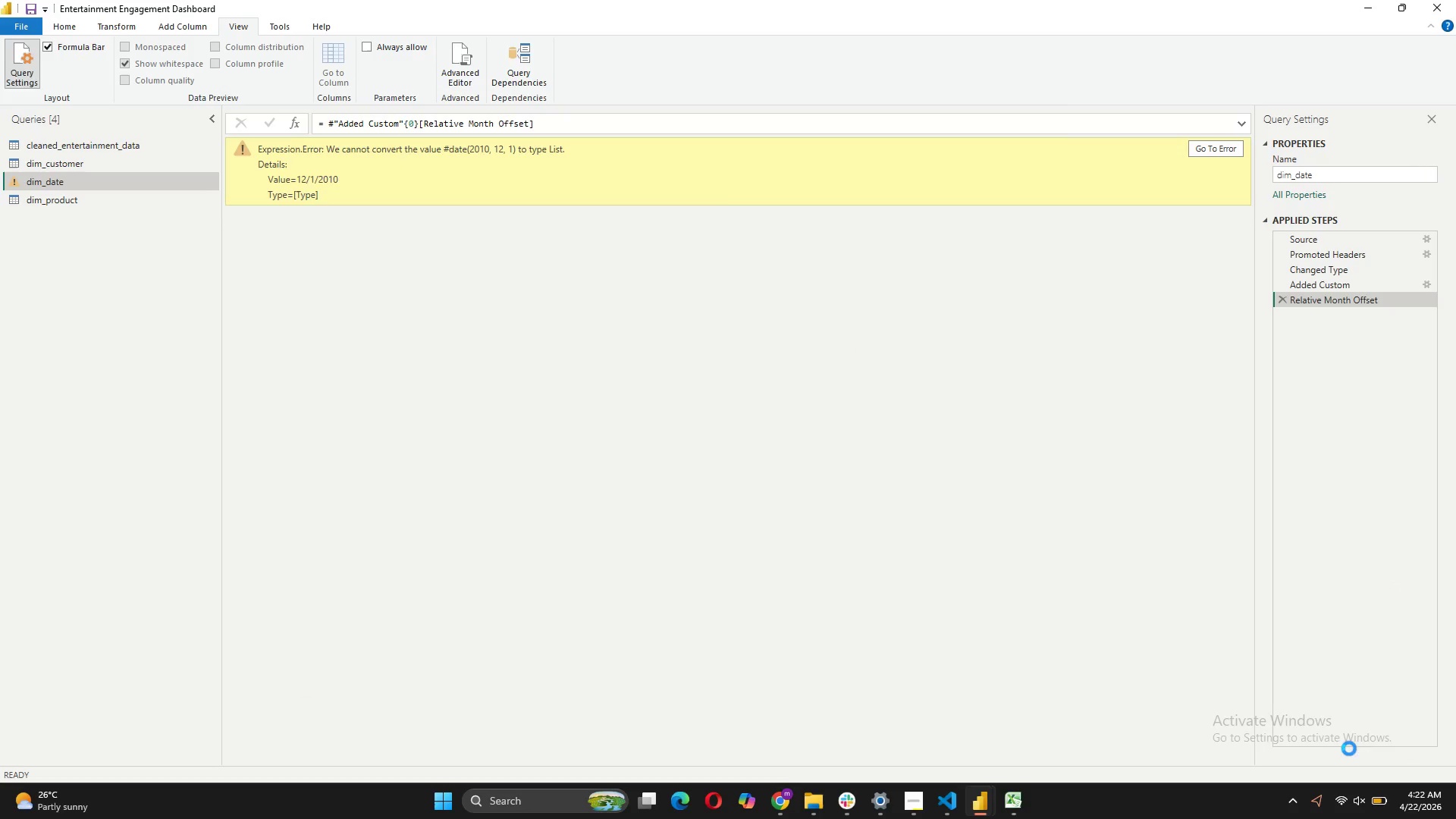 
left_click([62, 177])
 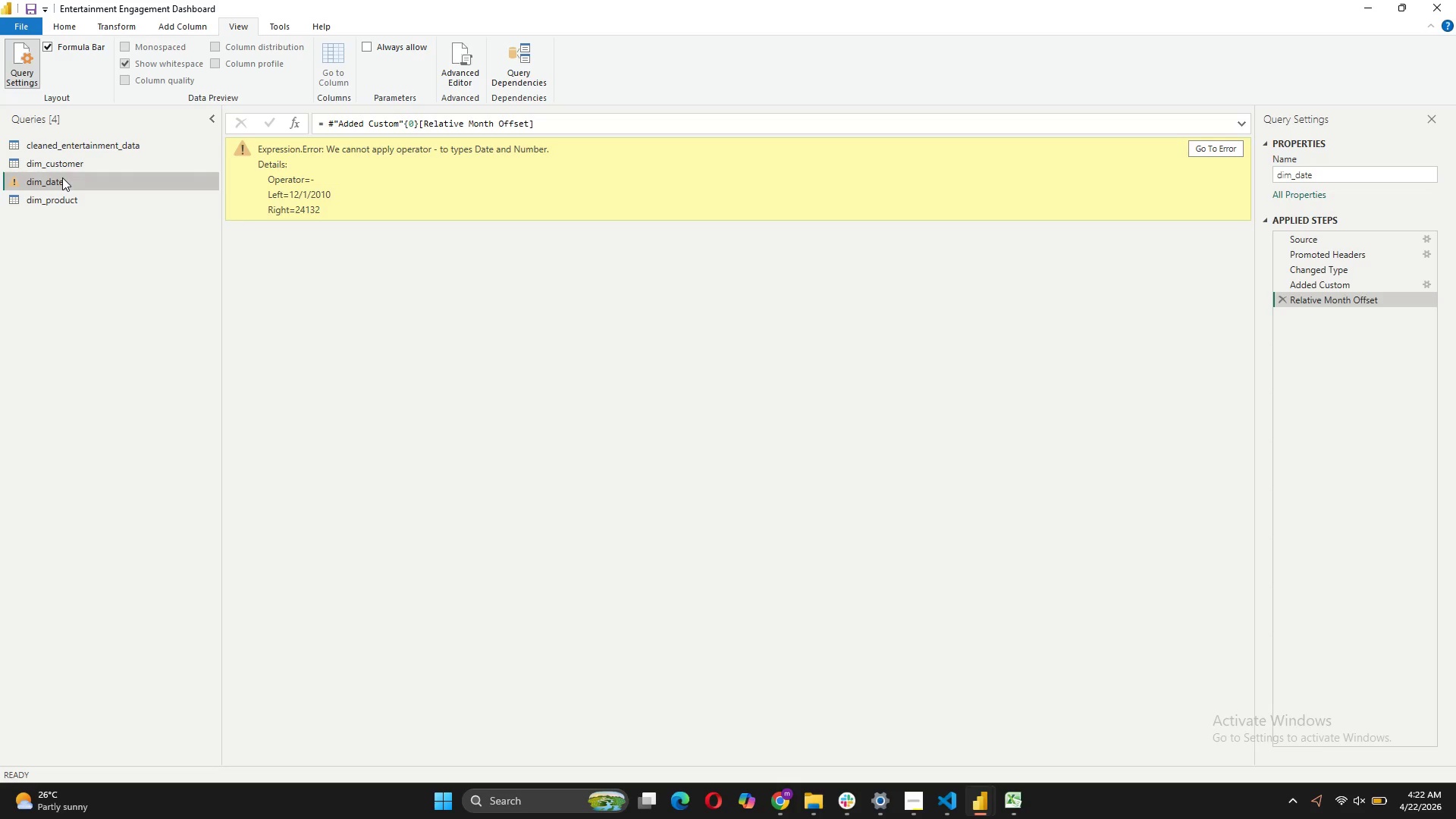 
double_click([62, 177])
 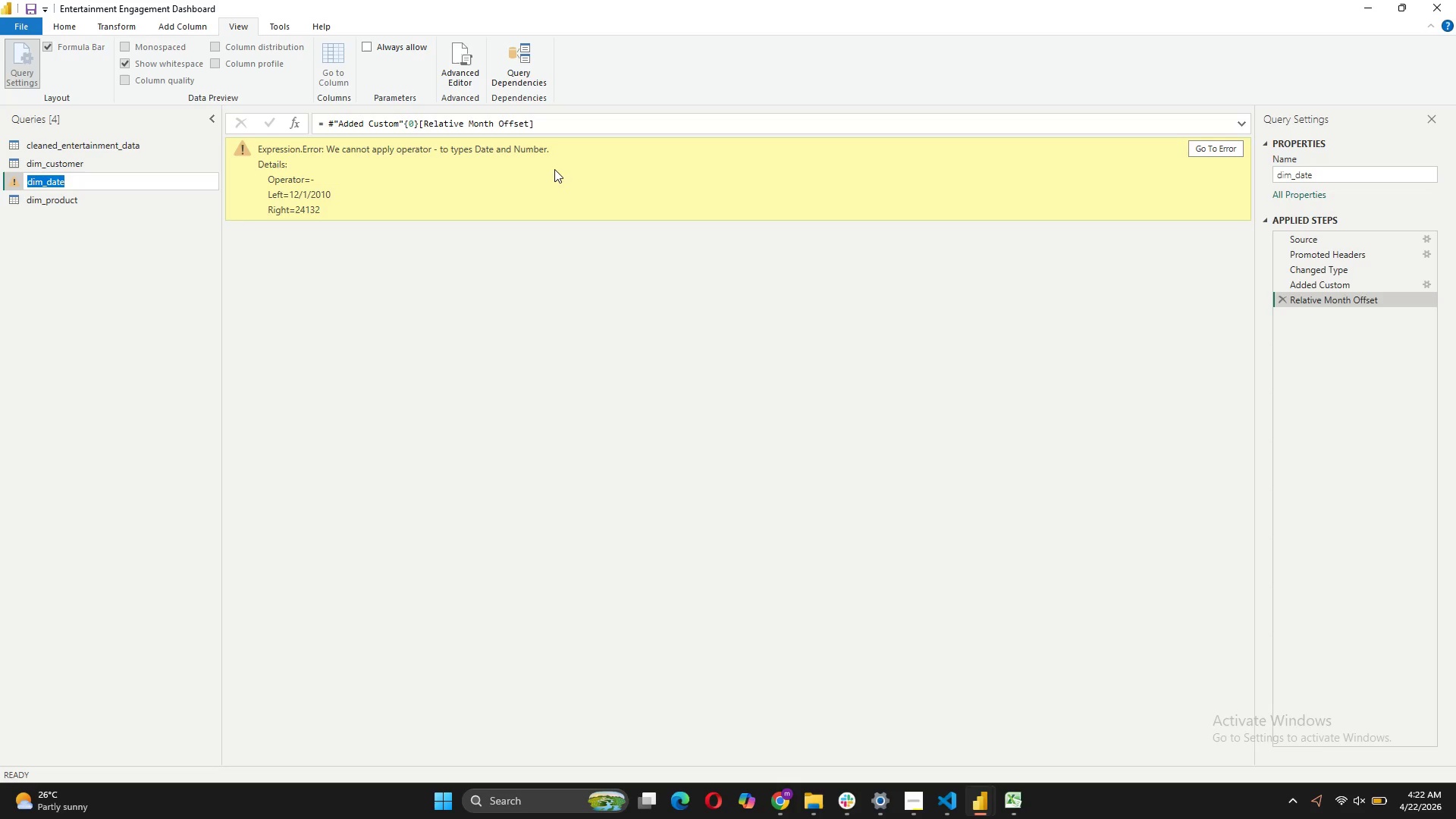 
wait(9.17)
 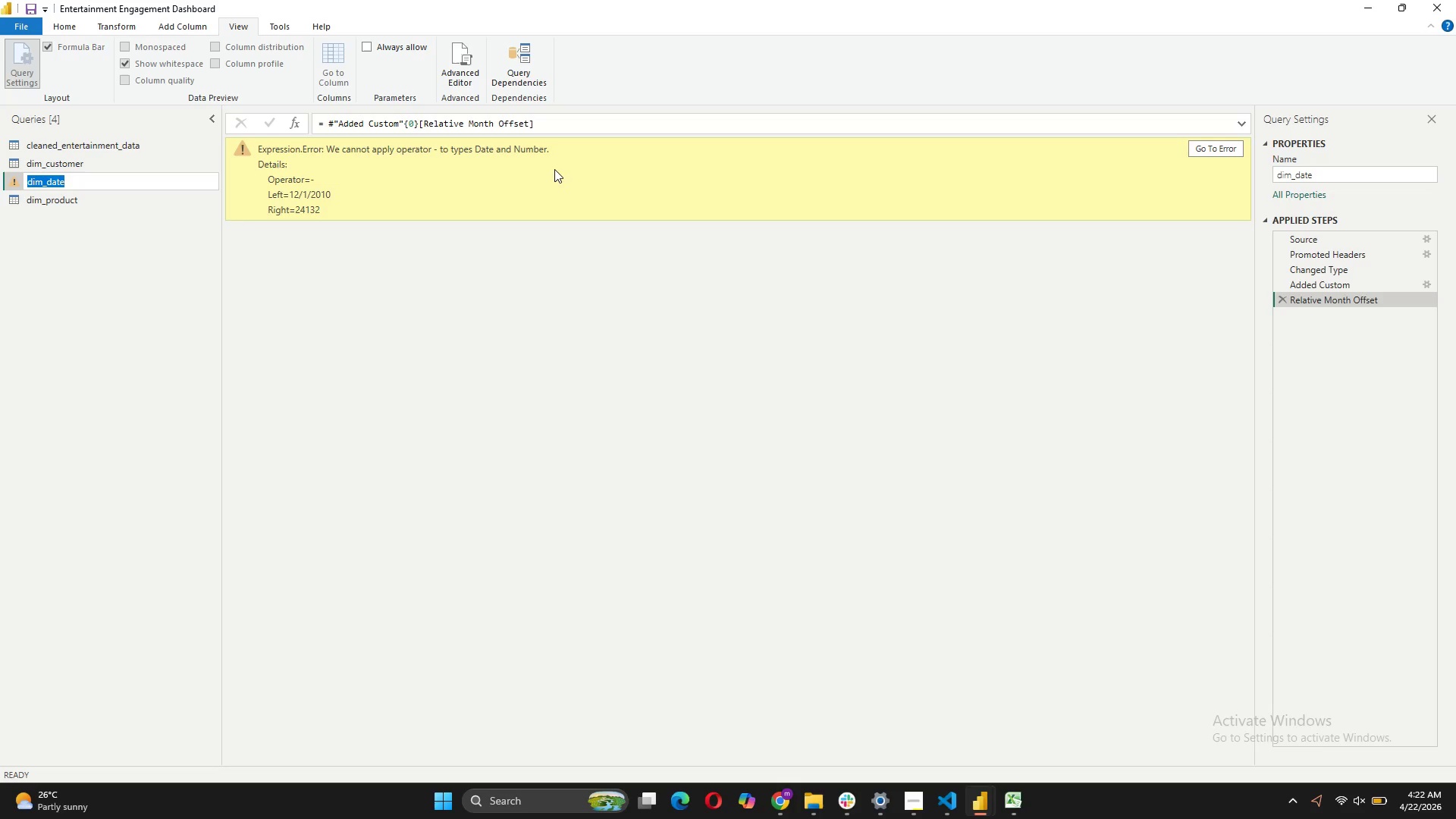 
left_click([461, 66])
 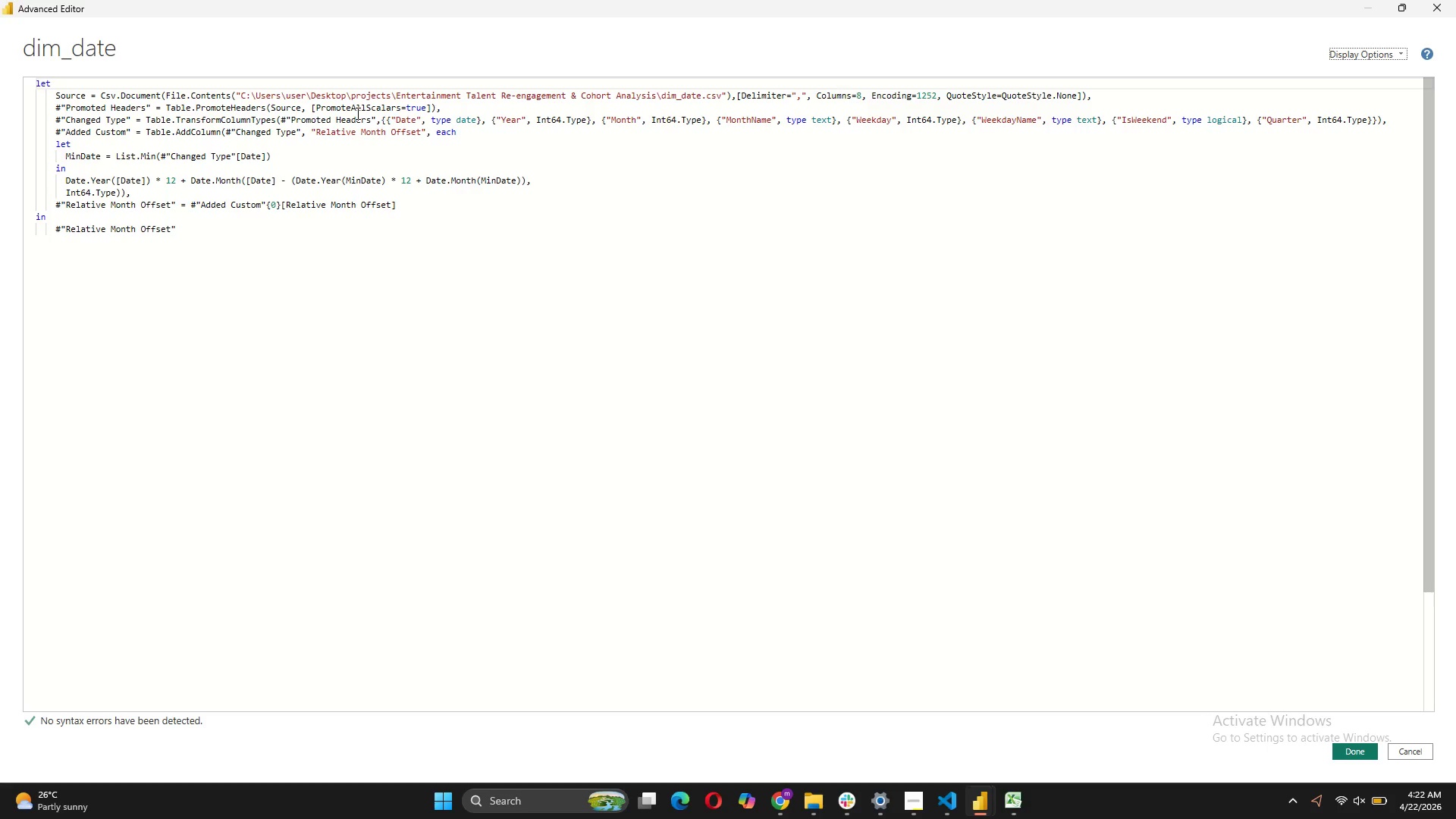 
wait(26.16)
 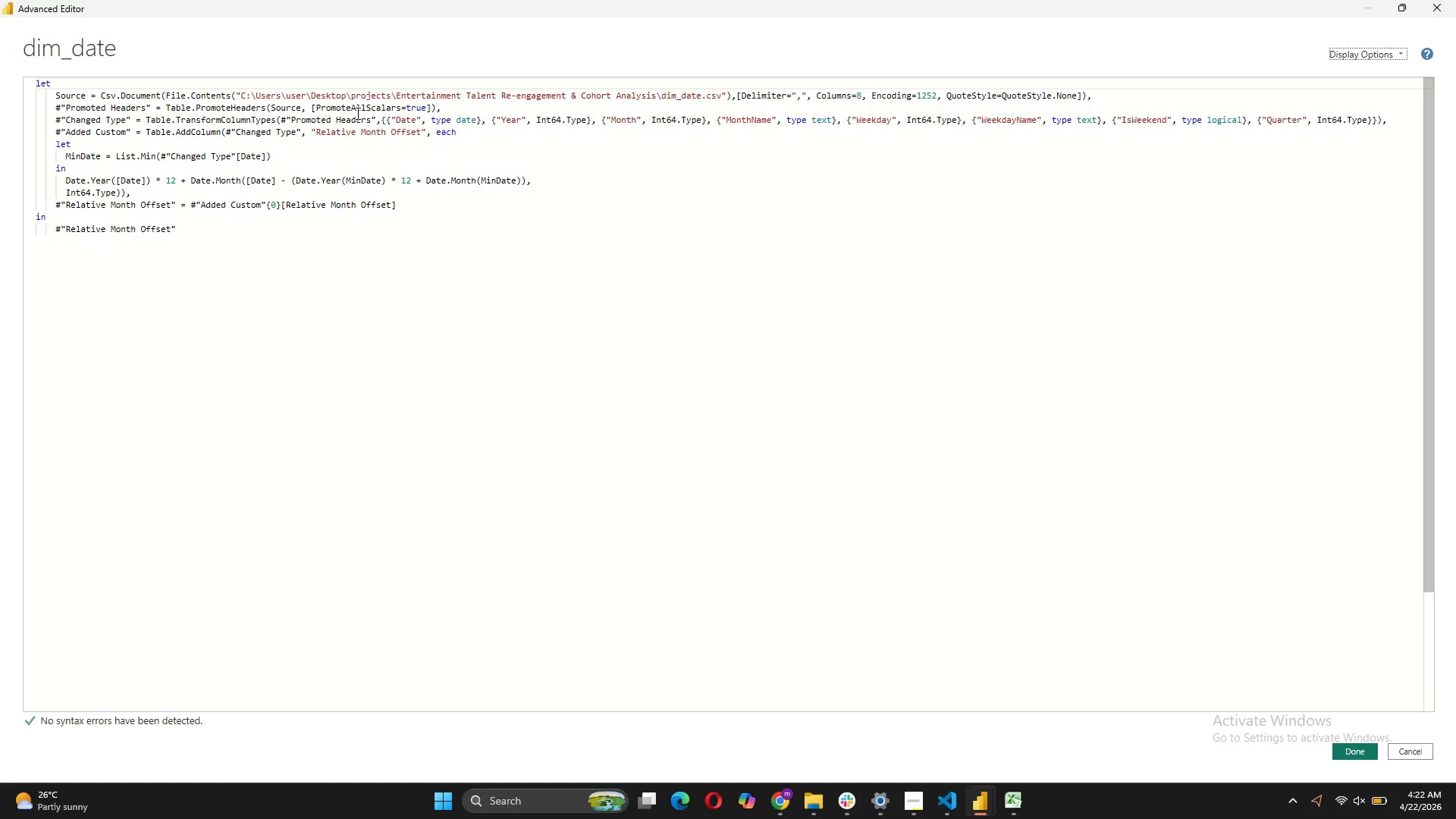 
left_click([1419, 750])
 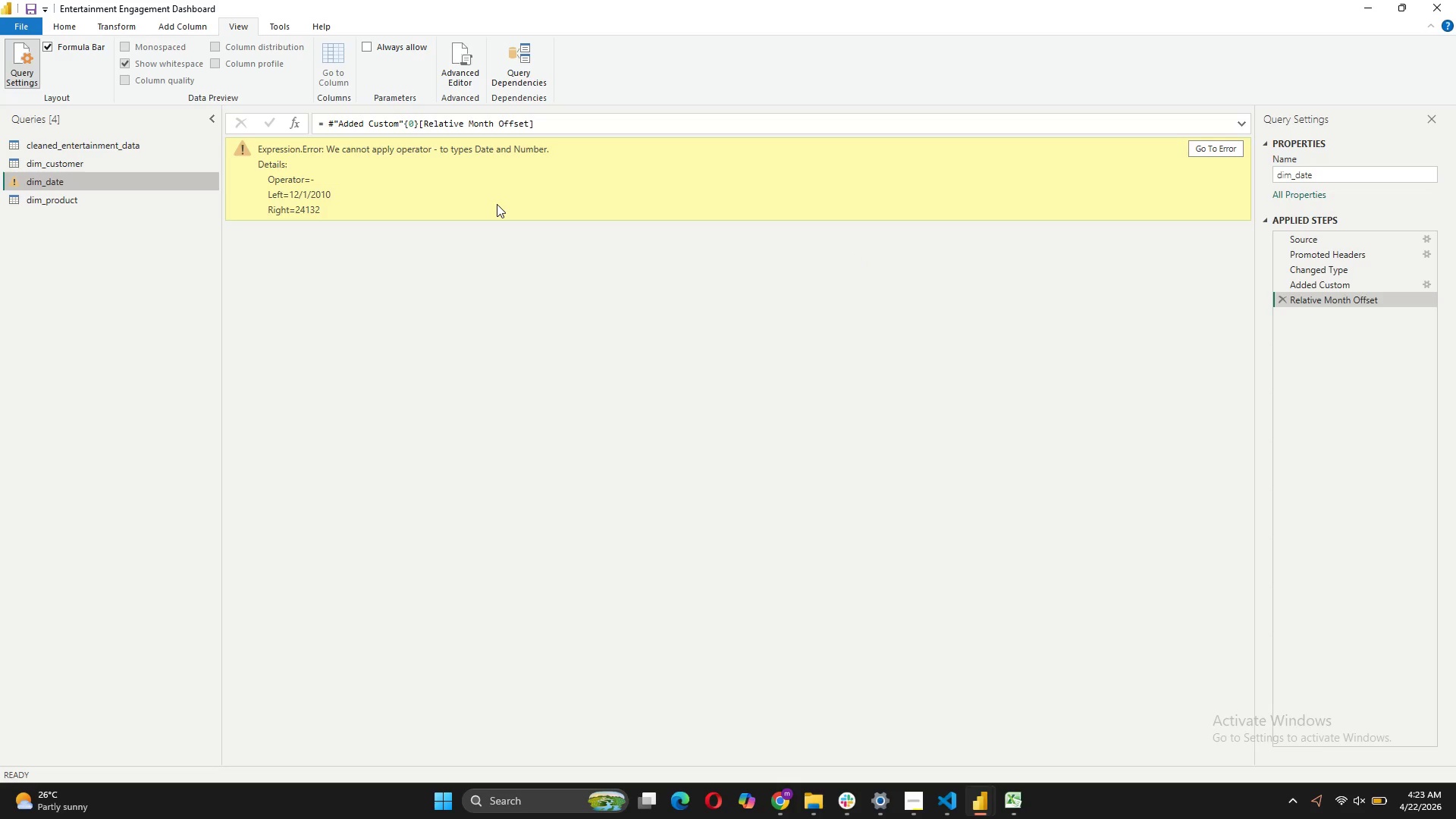 
wait(18.56)
 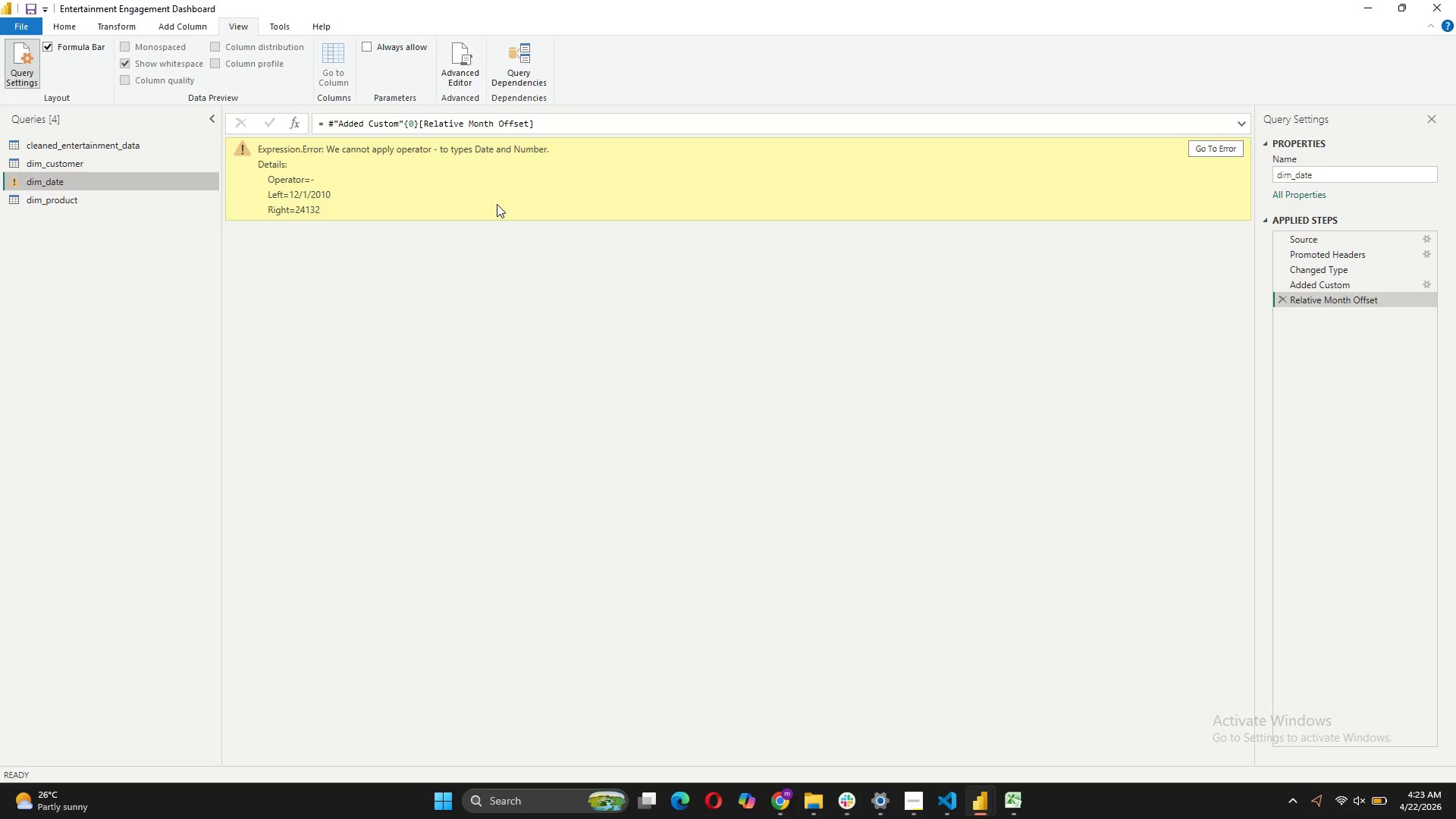 
mouse_move([83, 168])
 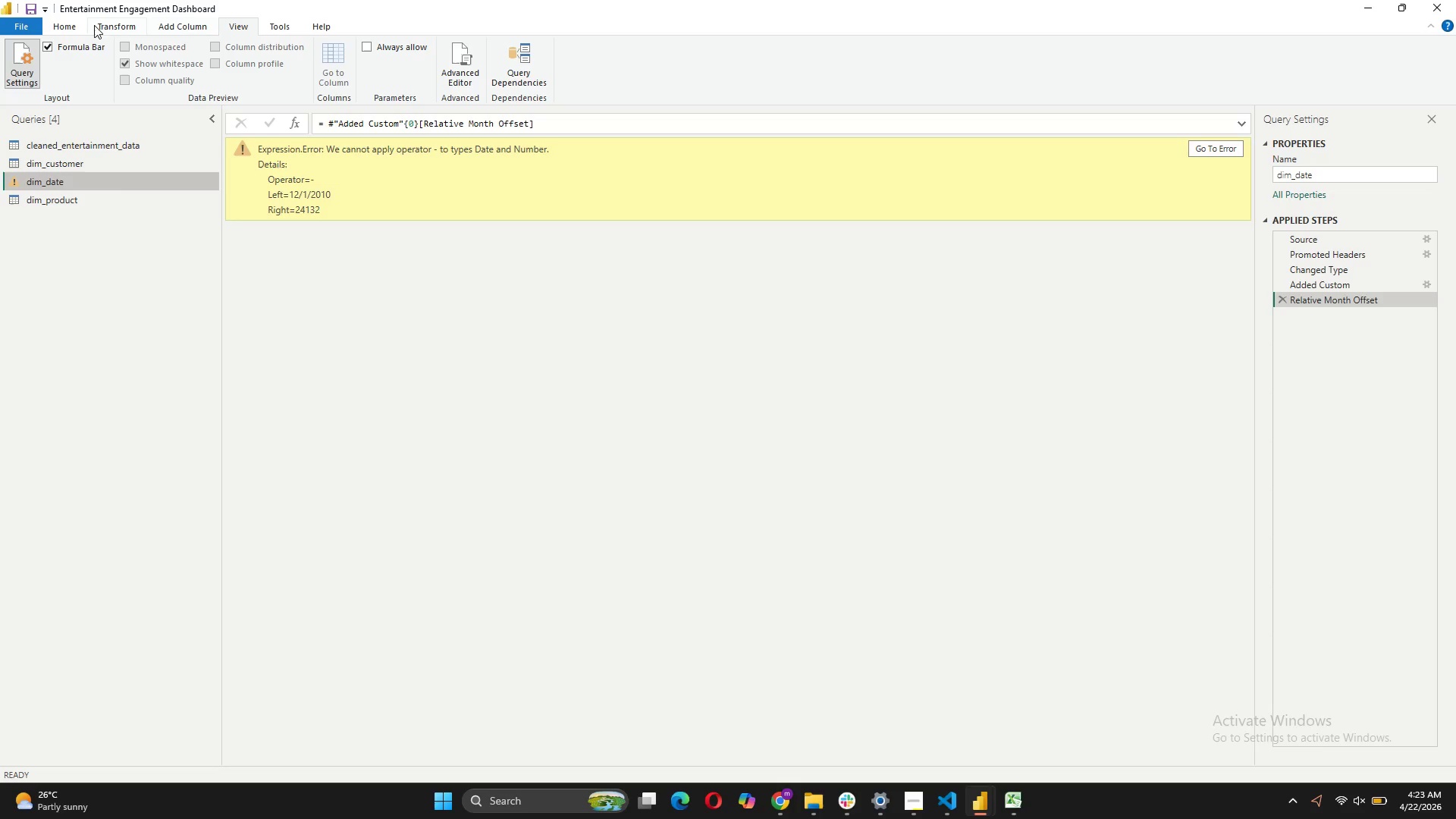 
left_click([72, 25])
 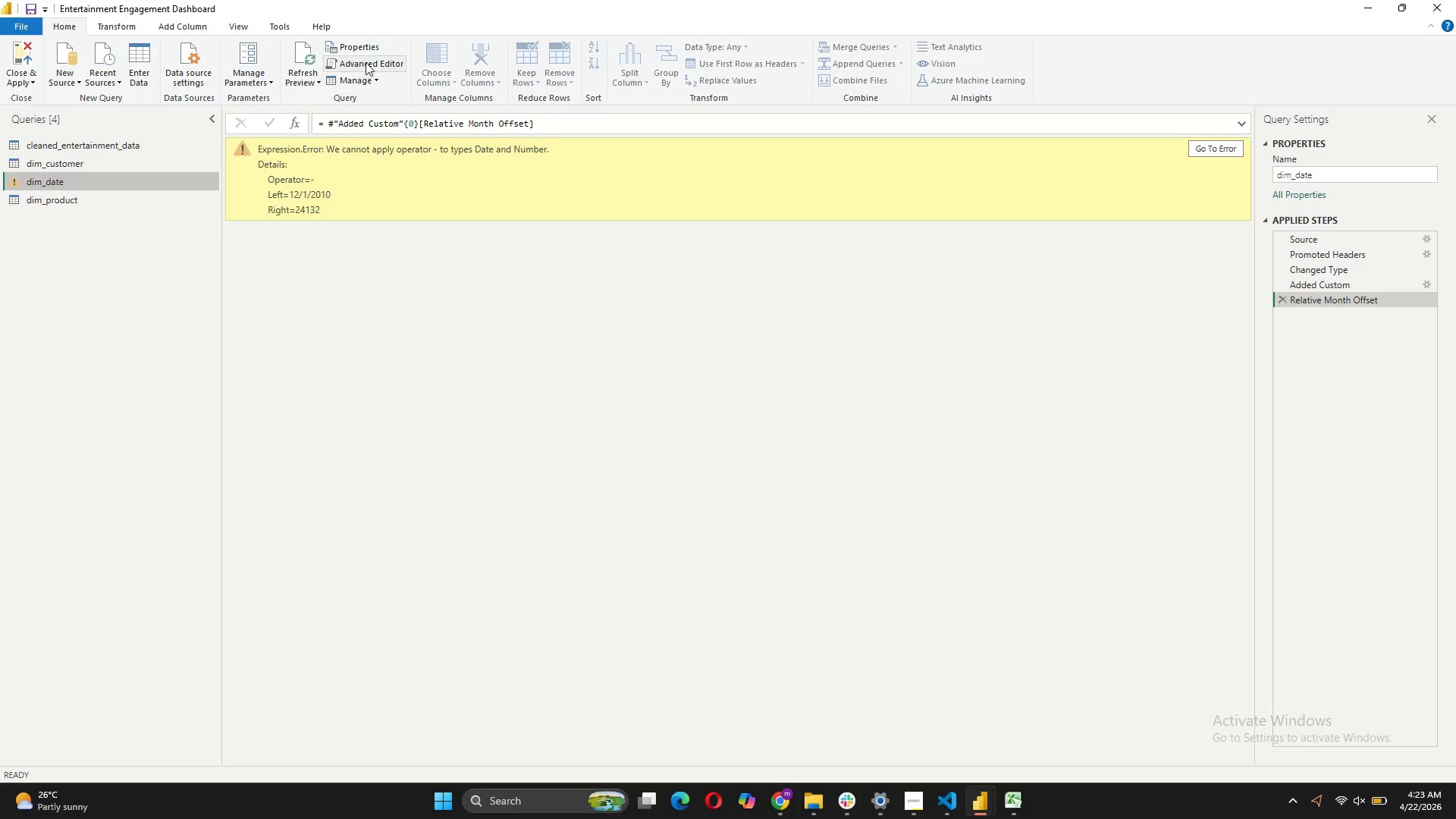 
wait(5.01)
 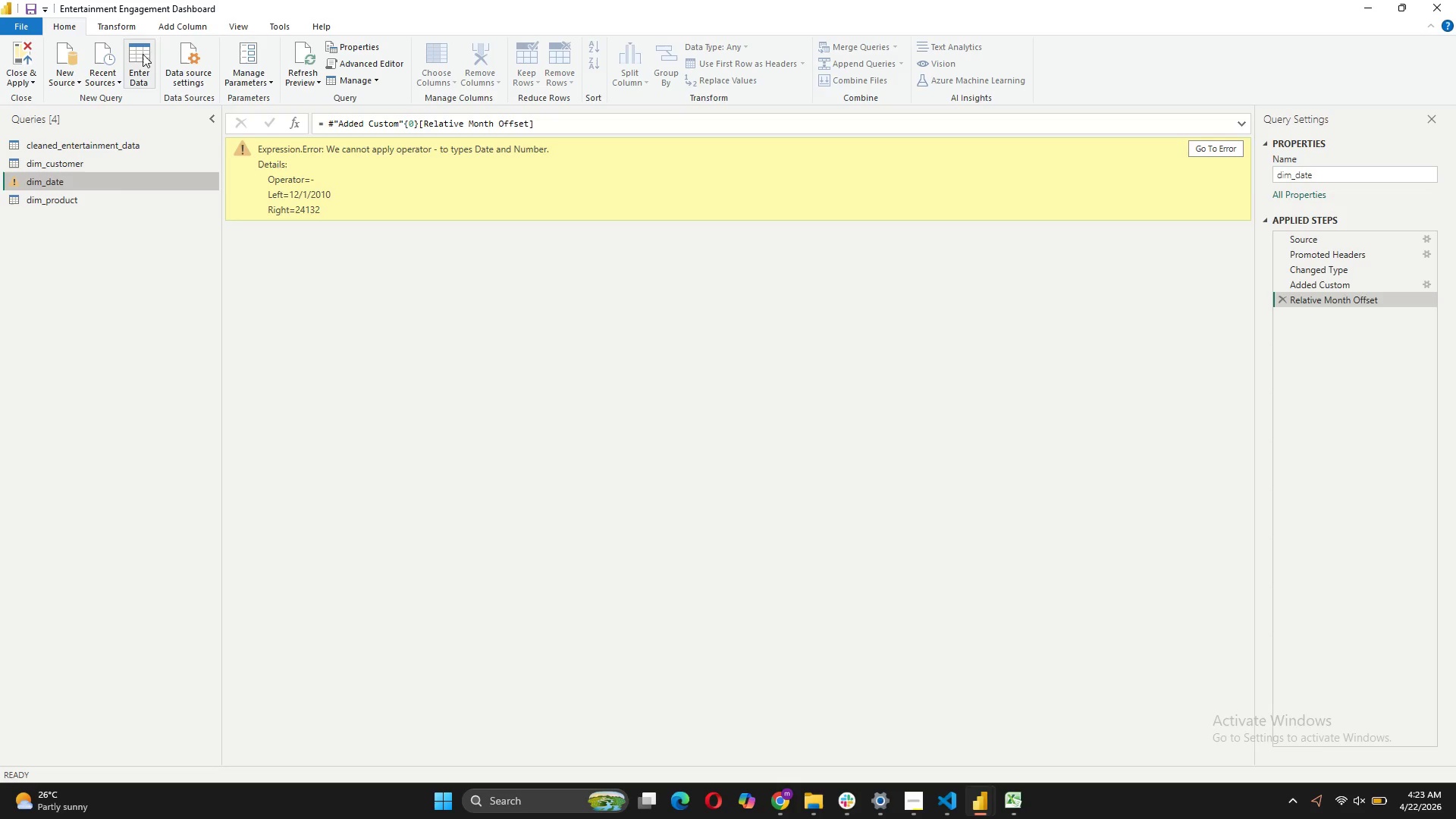 
left_click([377, 84])
 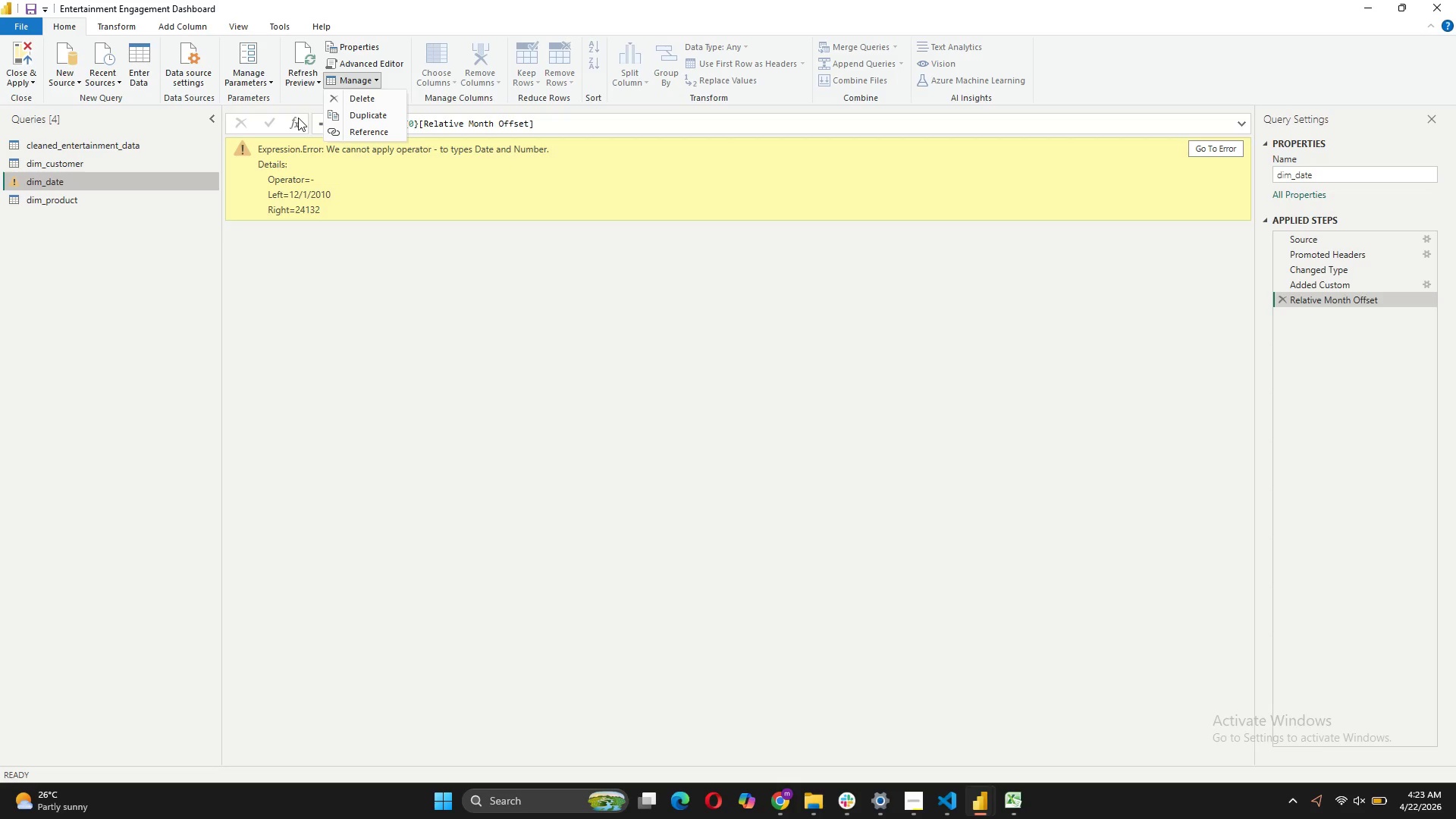 
left_click([162, 260])
 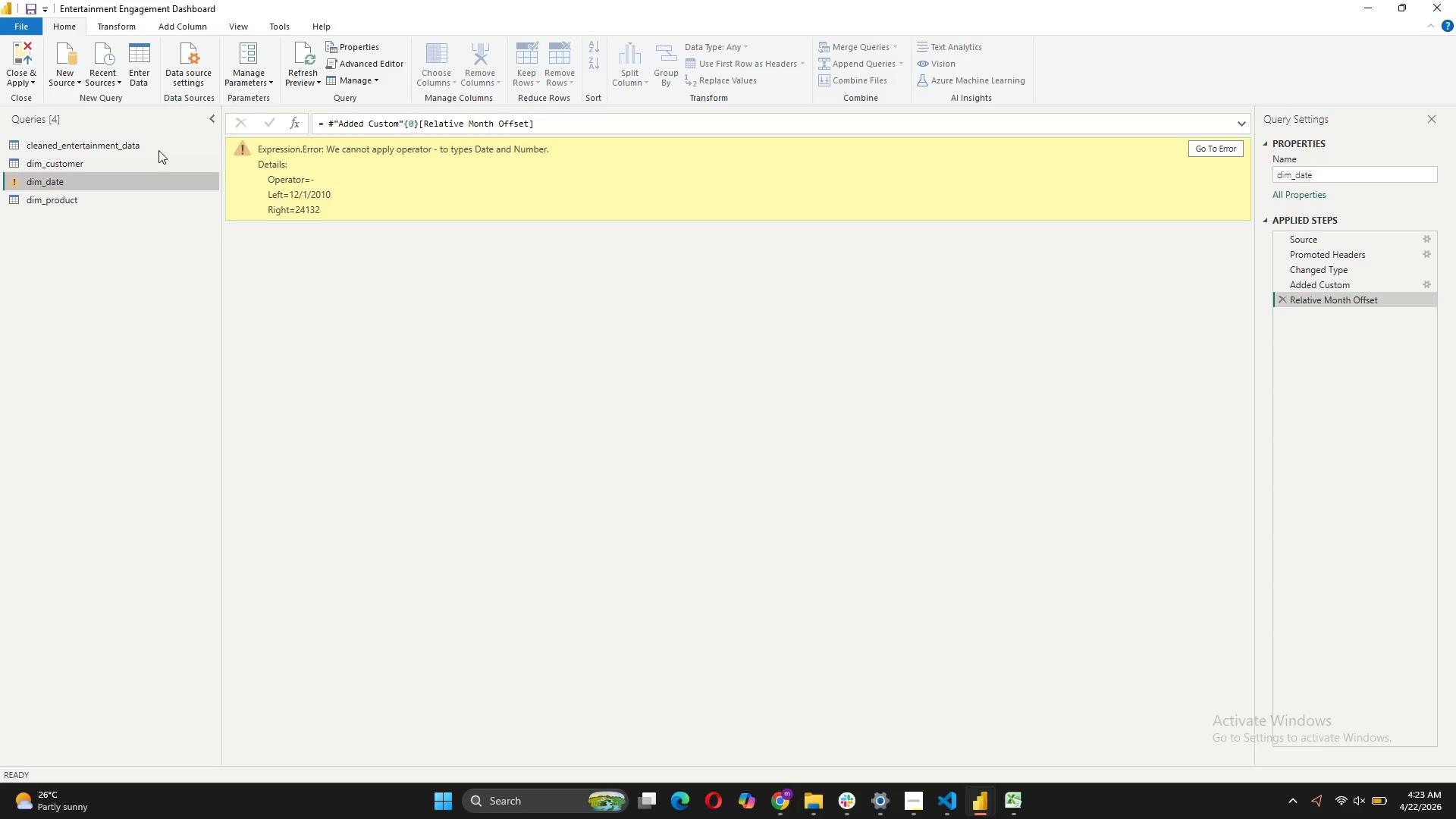 
right_click([132, 232])
 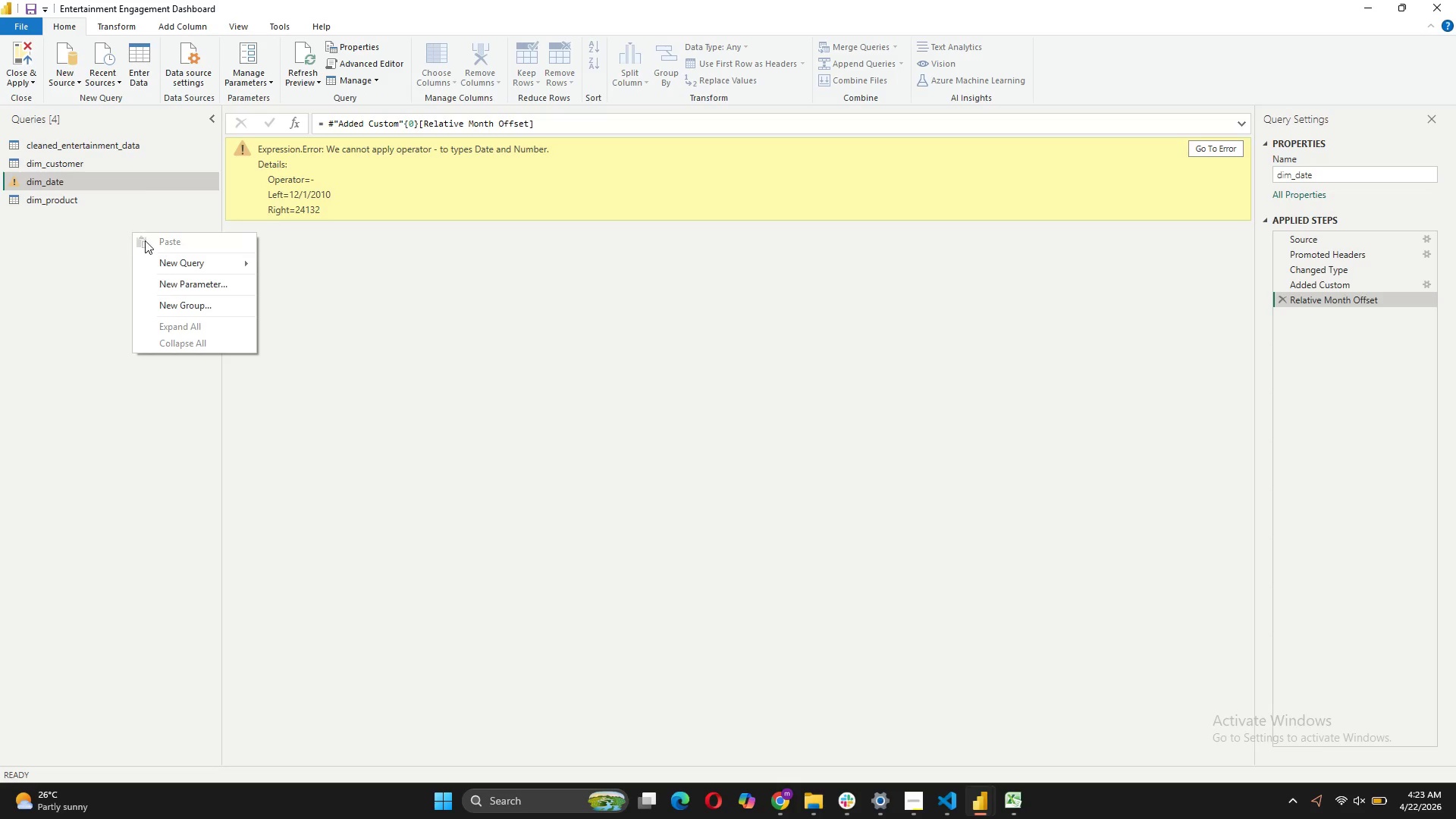 
mouse_move([173, 258])
 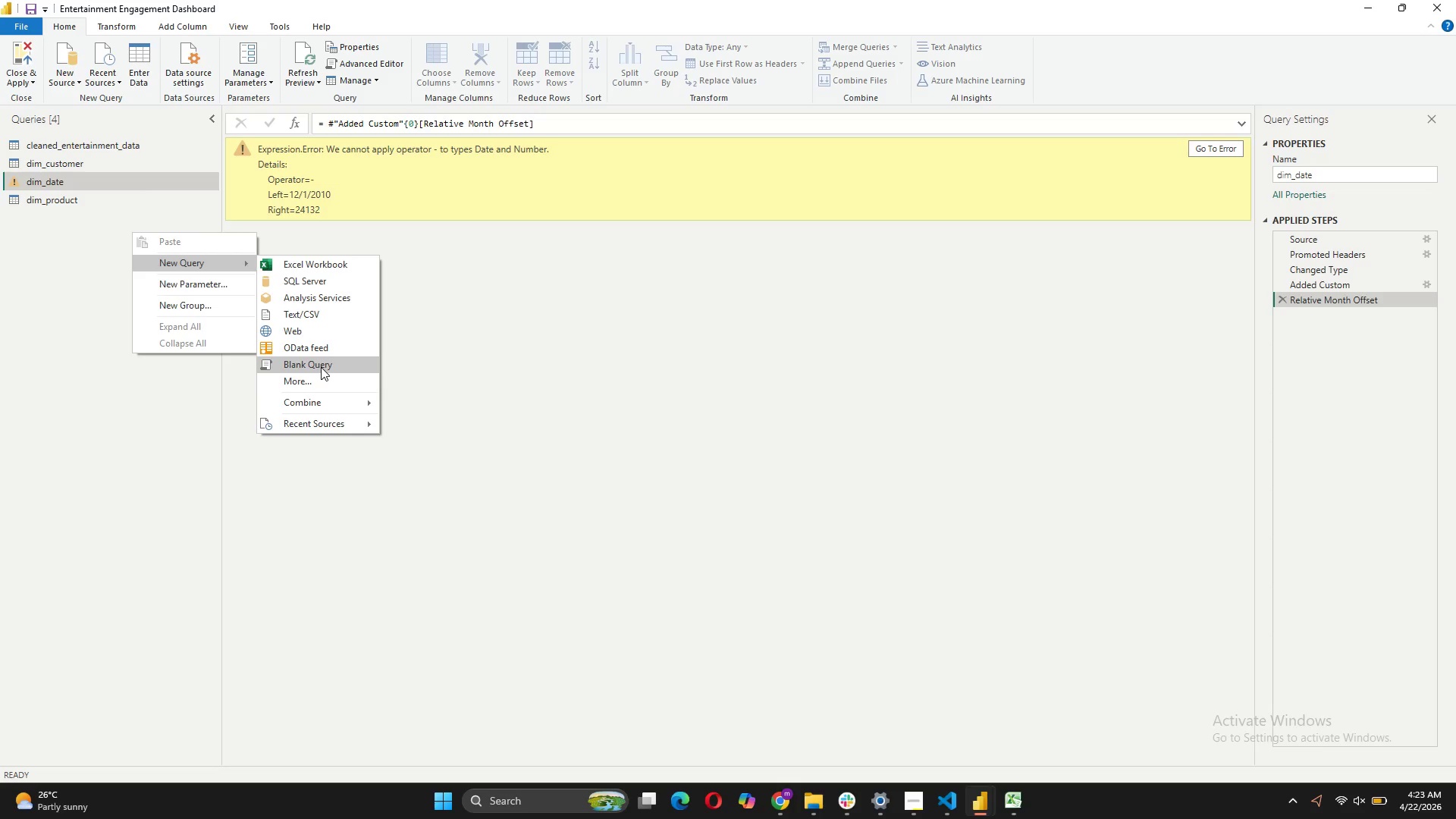 
left_click([321, 367])
 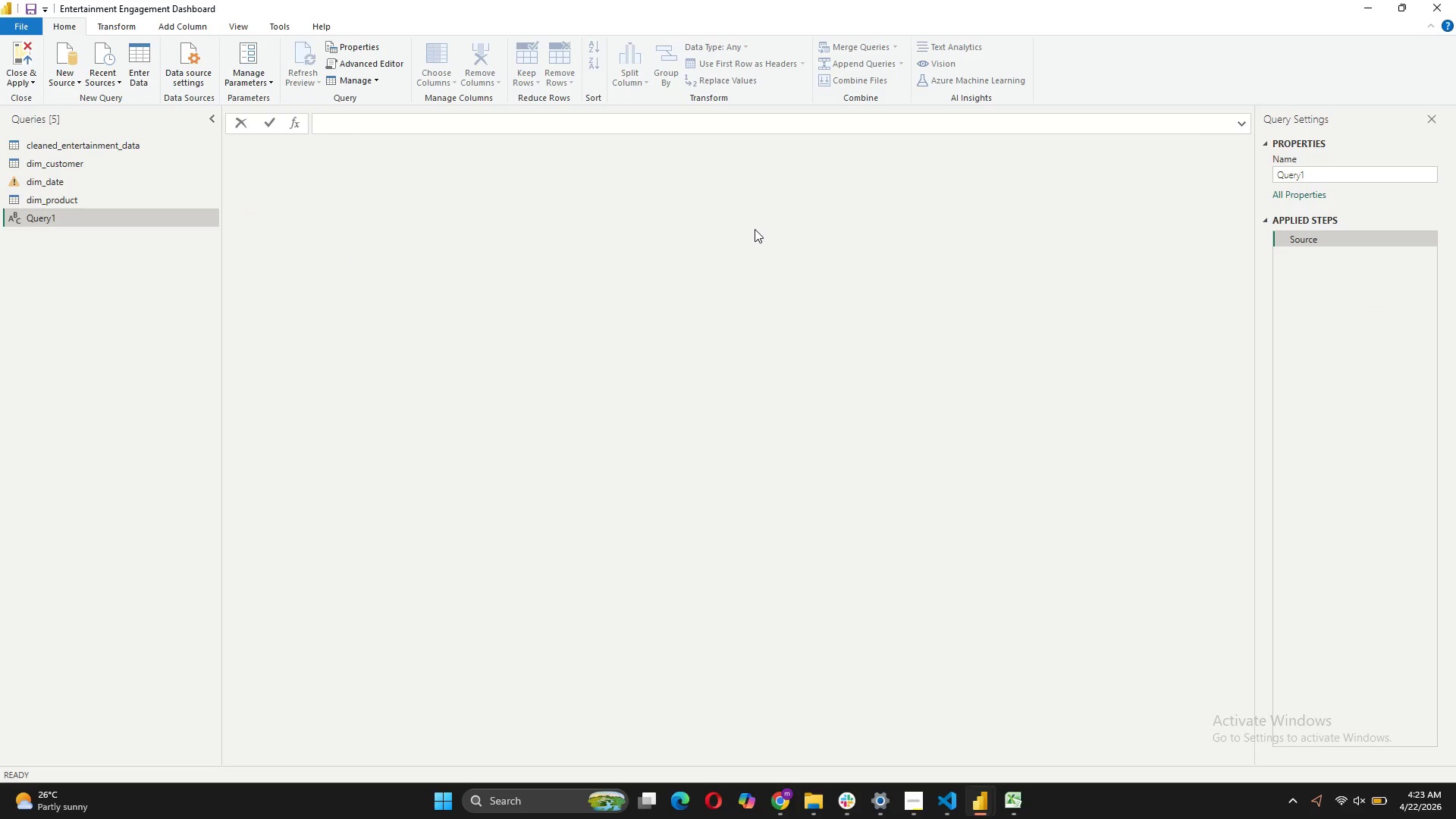 
left_click([381, 61])
 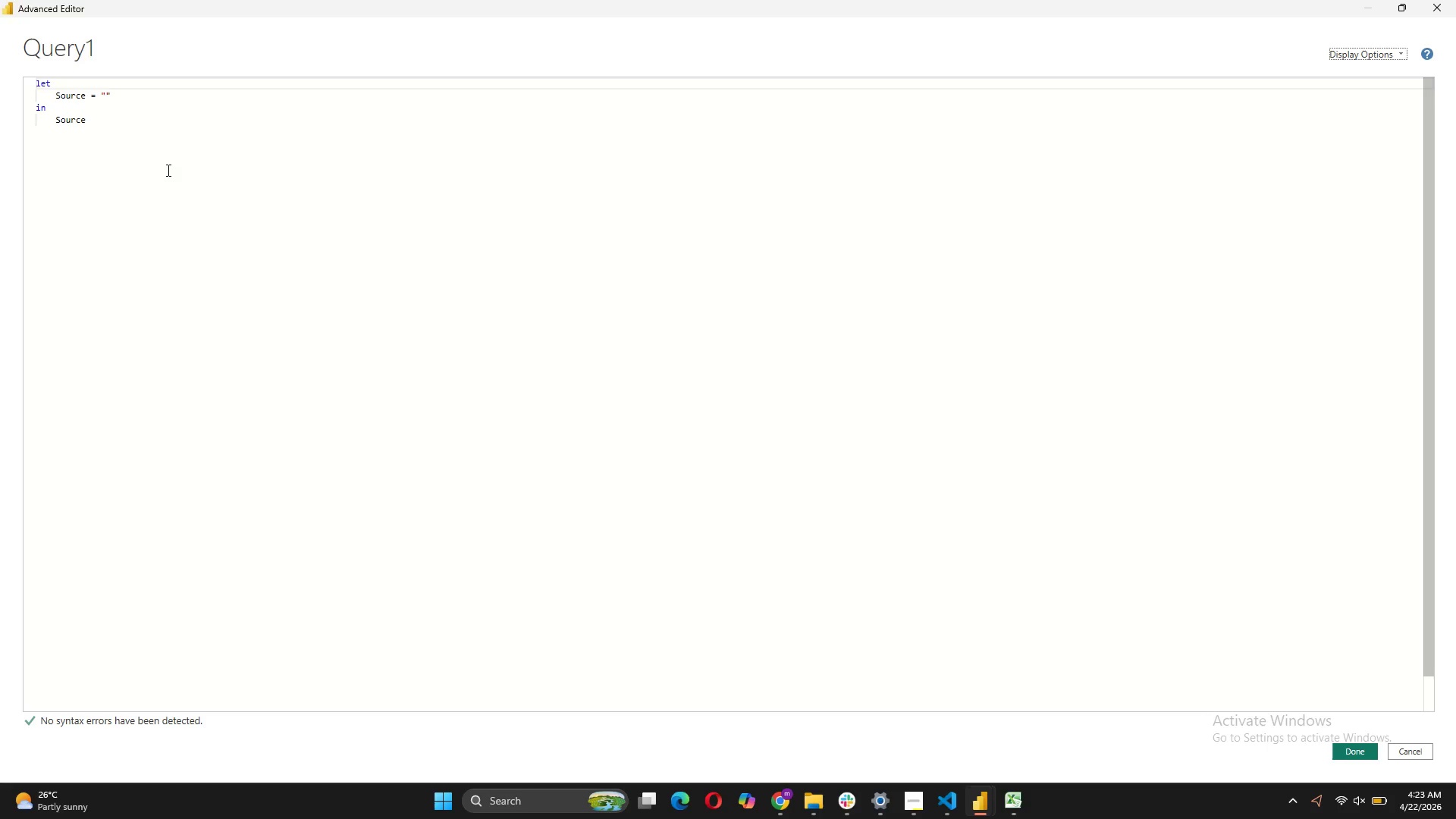 
wait(9.23)
 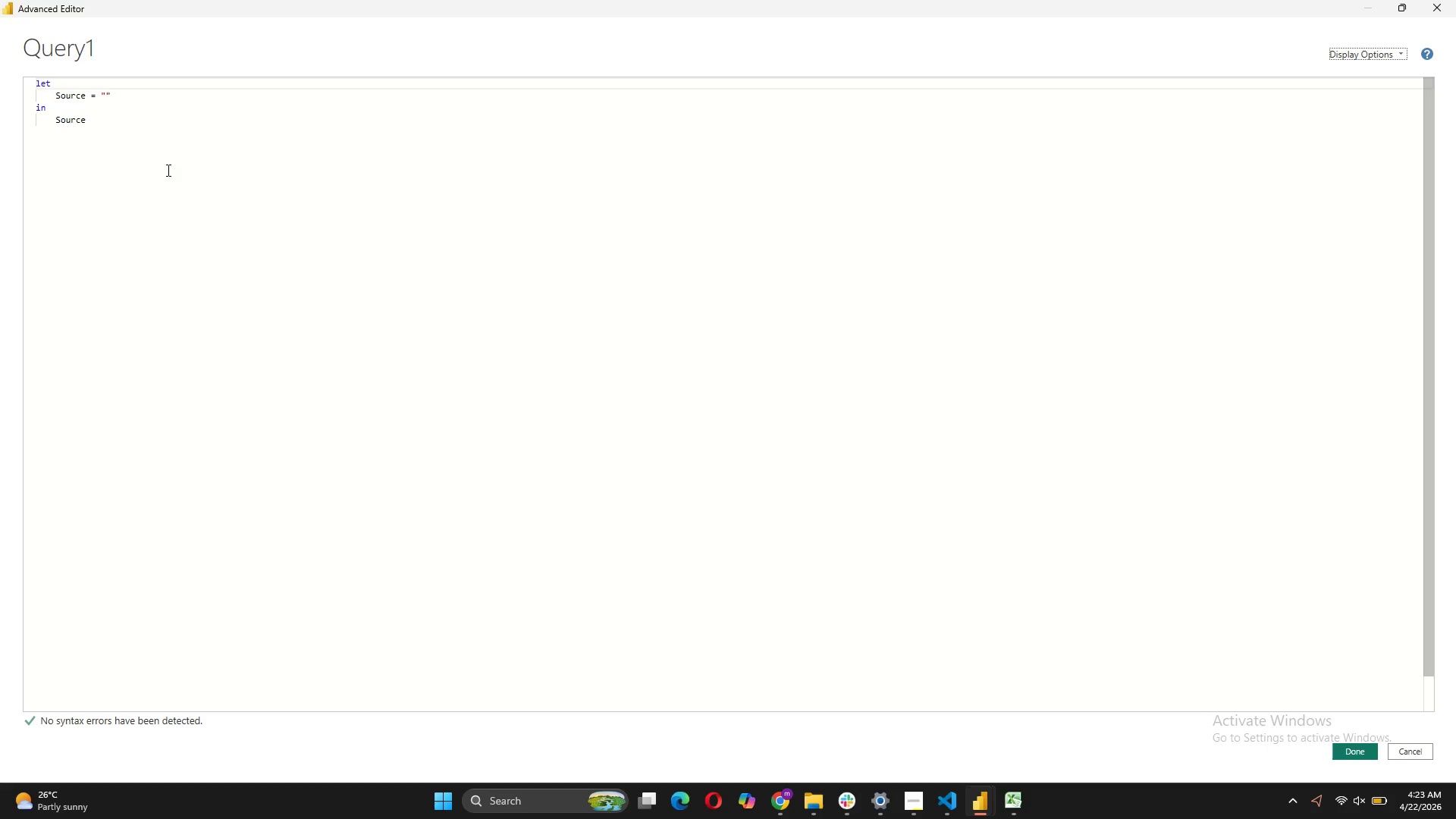 
left_click_drag(start_coordinate=[115, 97], to_coordinate=[54, 99])
 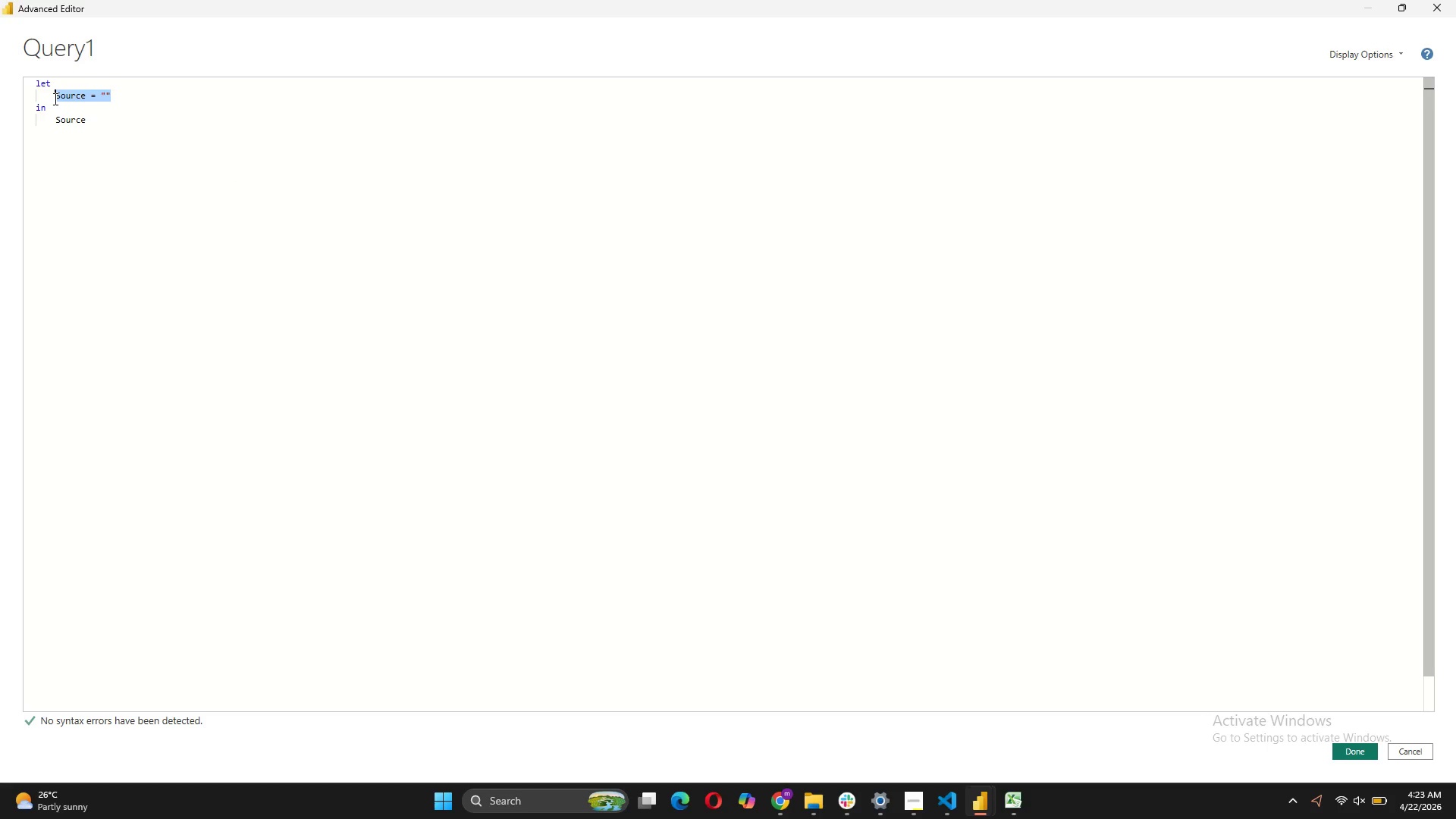 
type(StartDate = #date(2020)
key(Backspace)
key(Backspace)
type(10,1,1)
 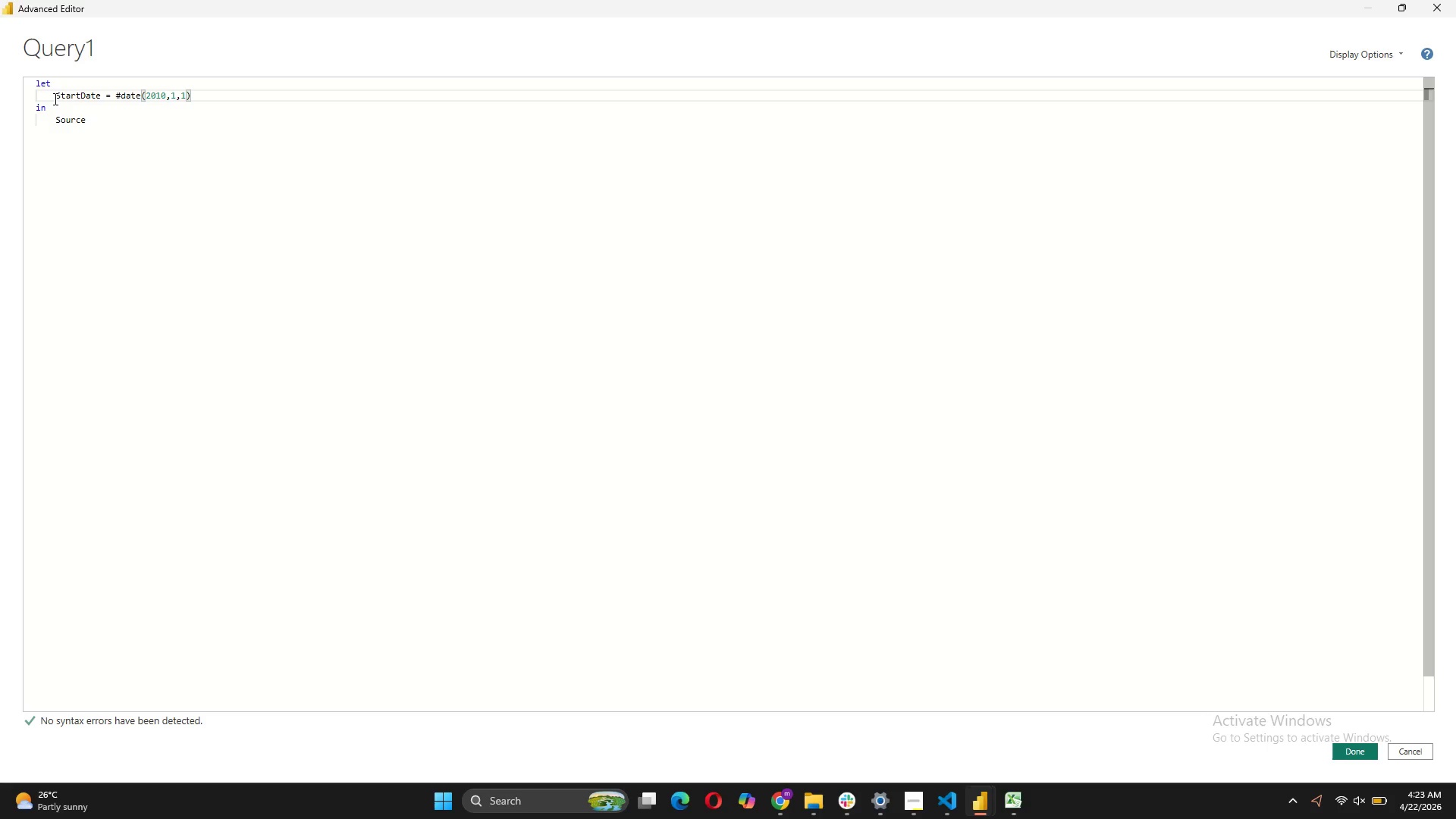 
key(ArrowRight)
 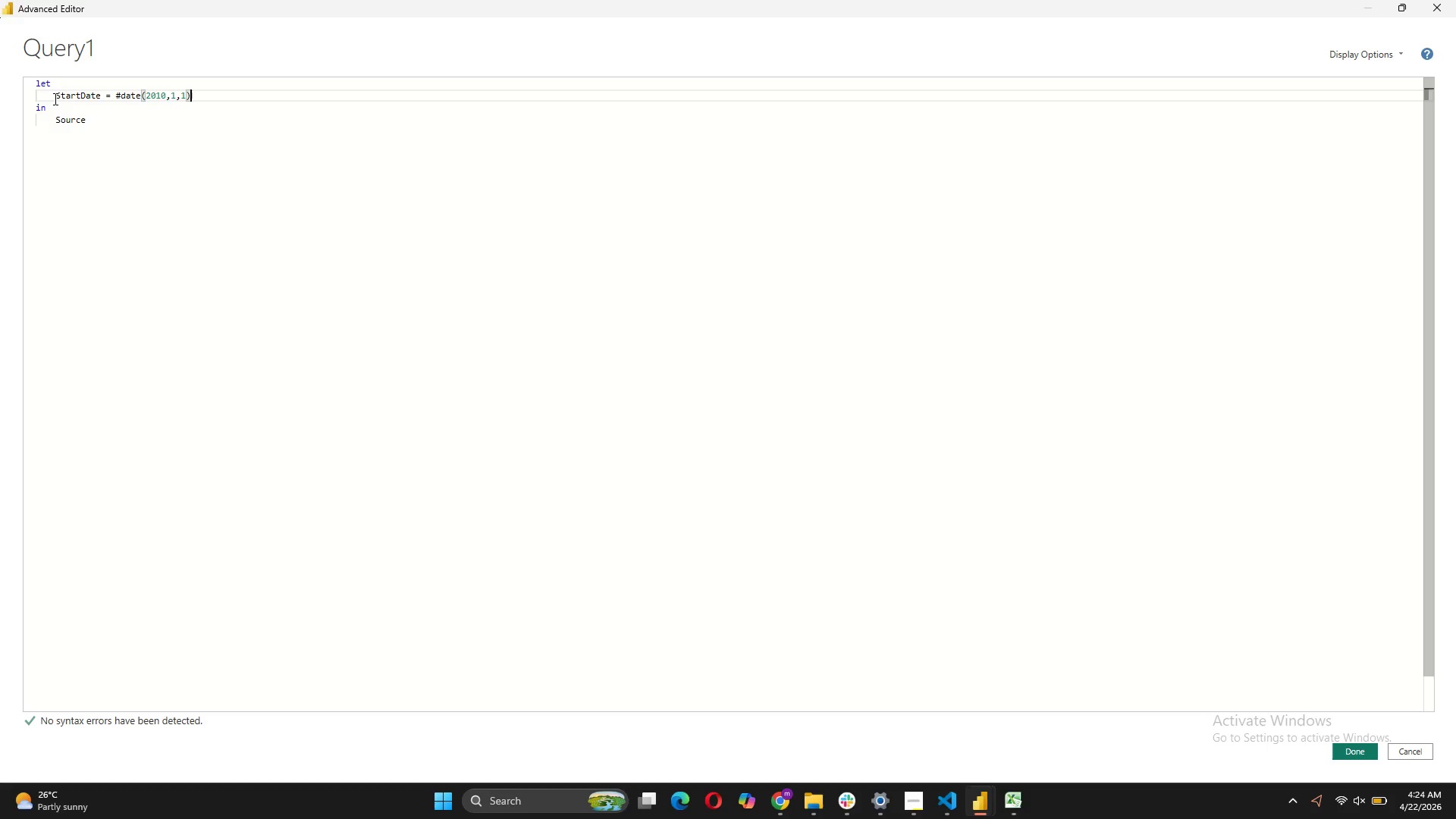 
key(Enter)
 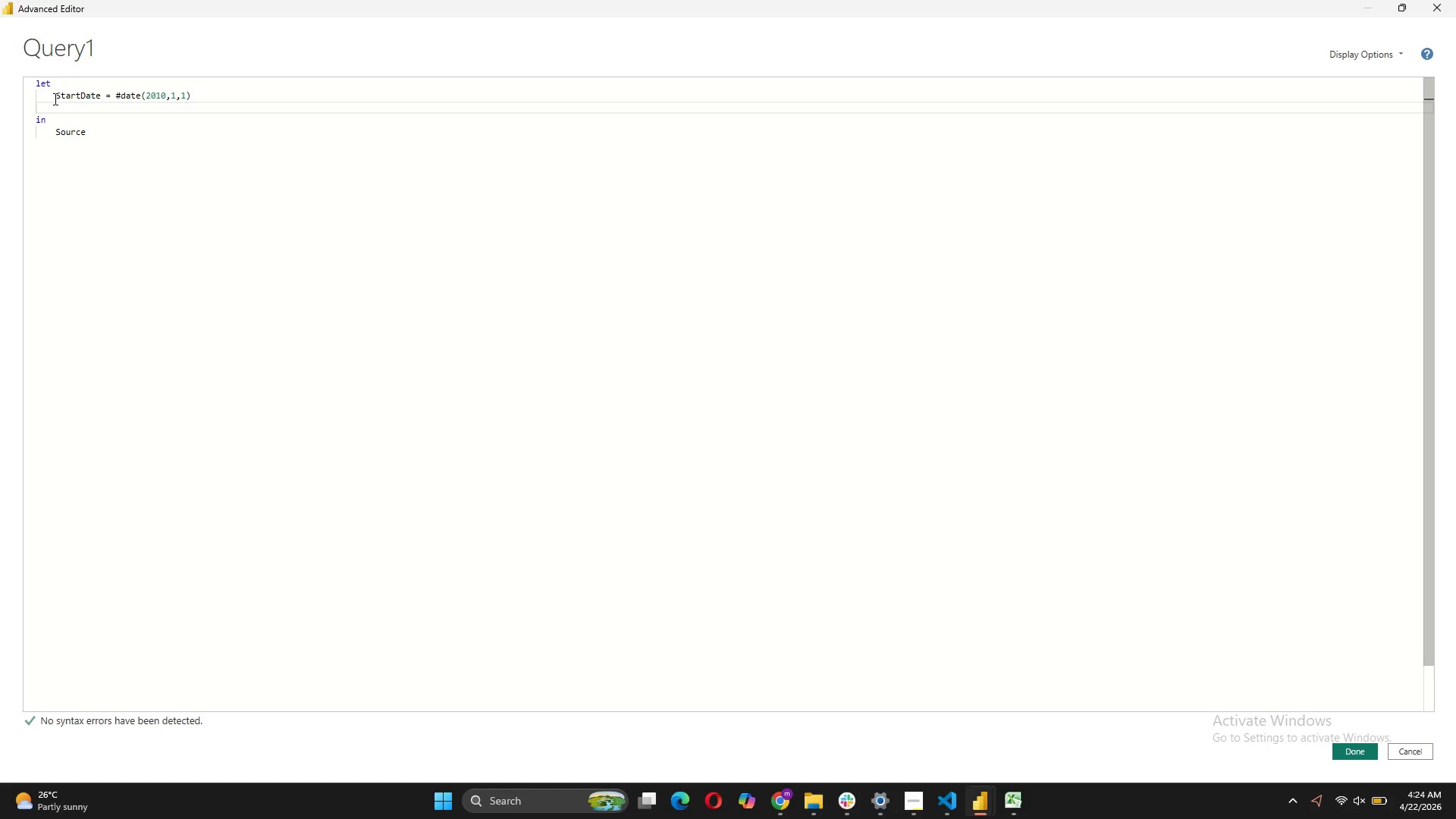 
type(EndDate = #date(2012,12,31)
 